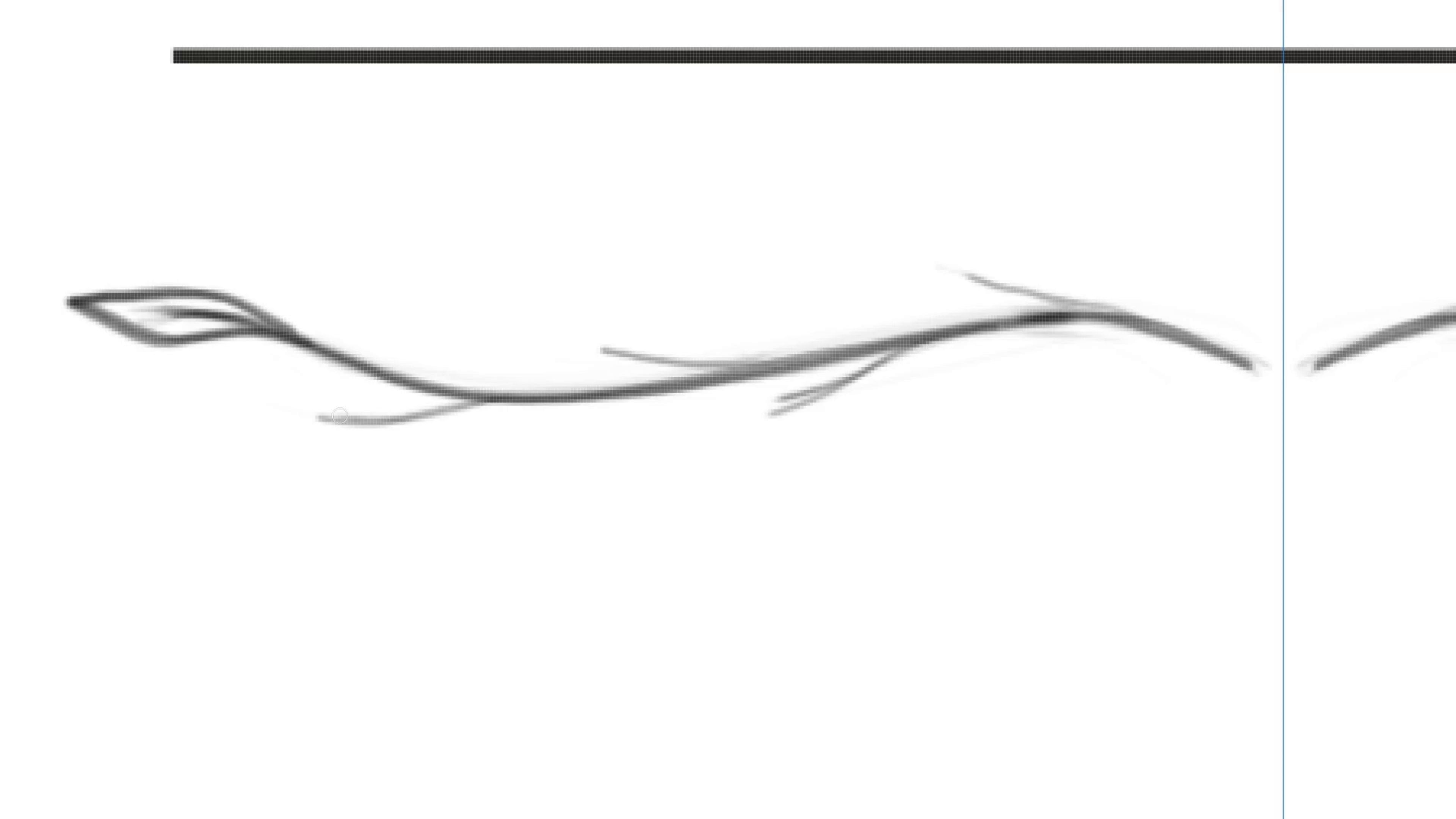 
left_click_drag(start_coordinate=[799, 330], to_coordinate=[628, 315])
 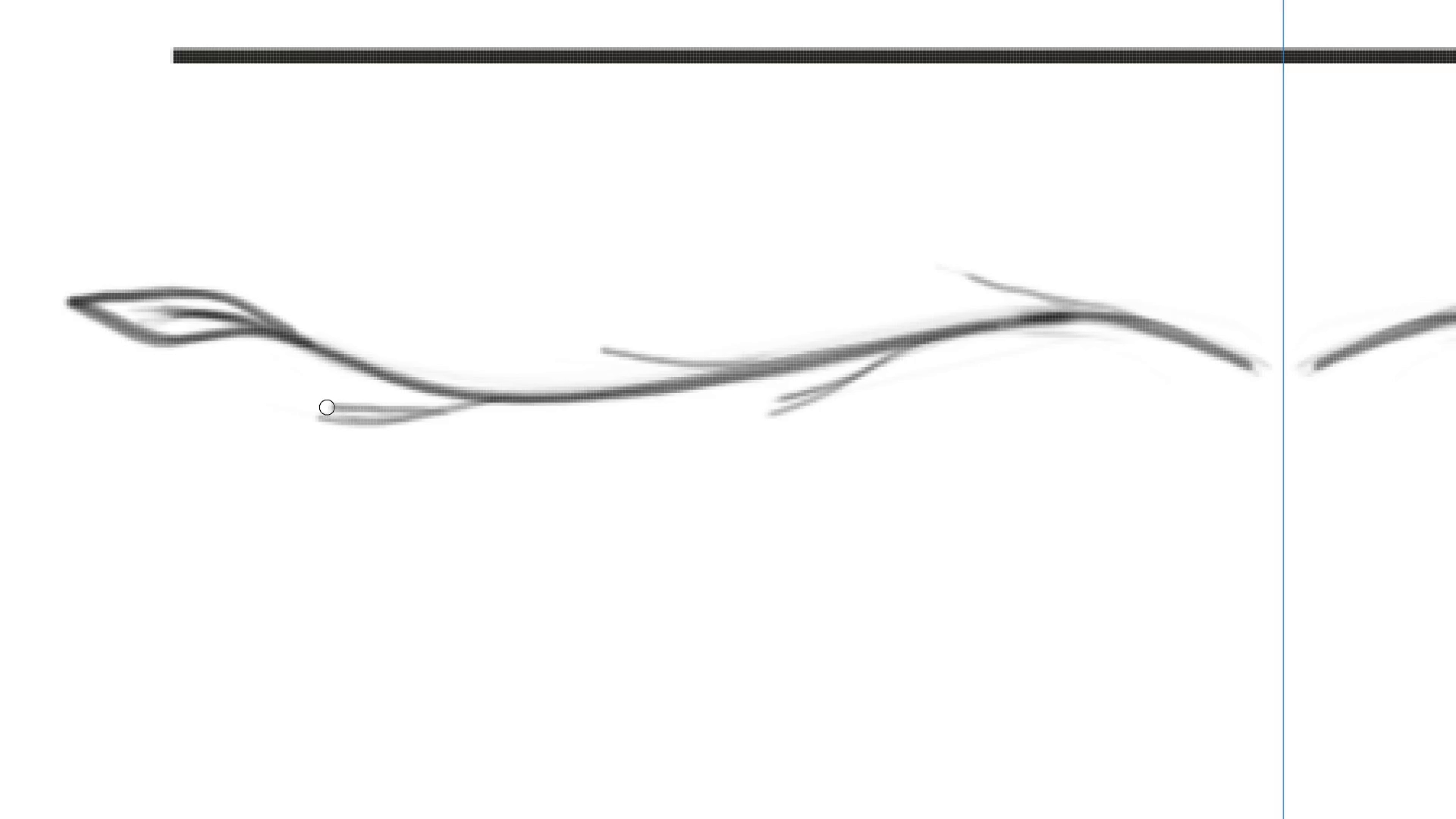 
key(Control+ControlLeft)
 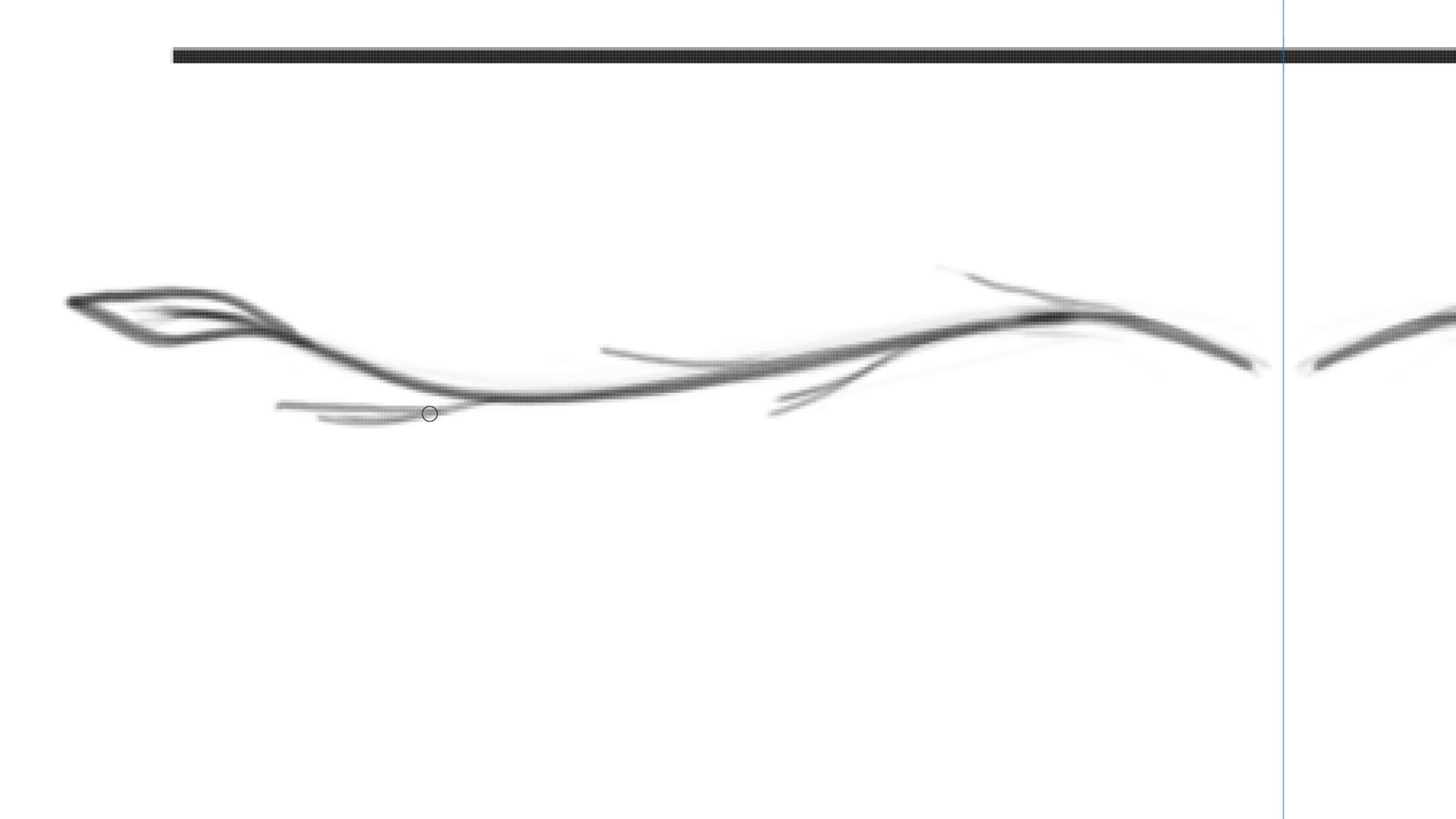 
key(Control+ControlLeft)
 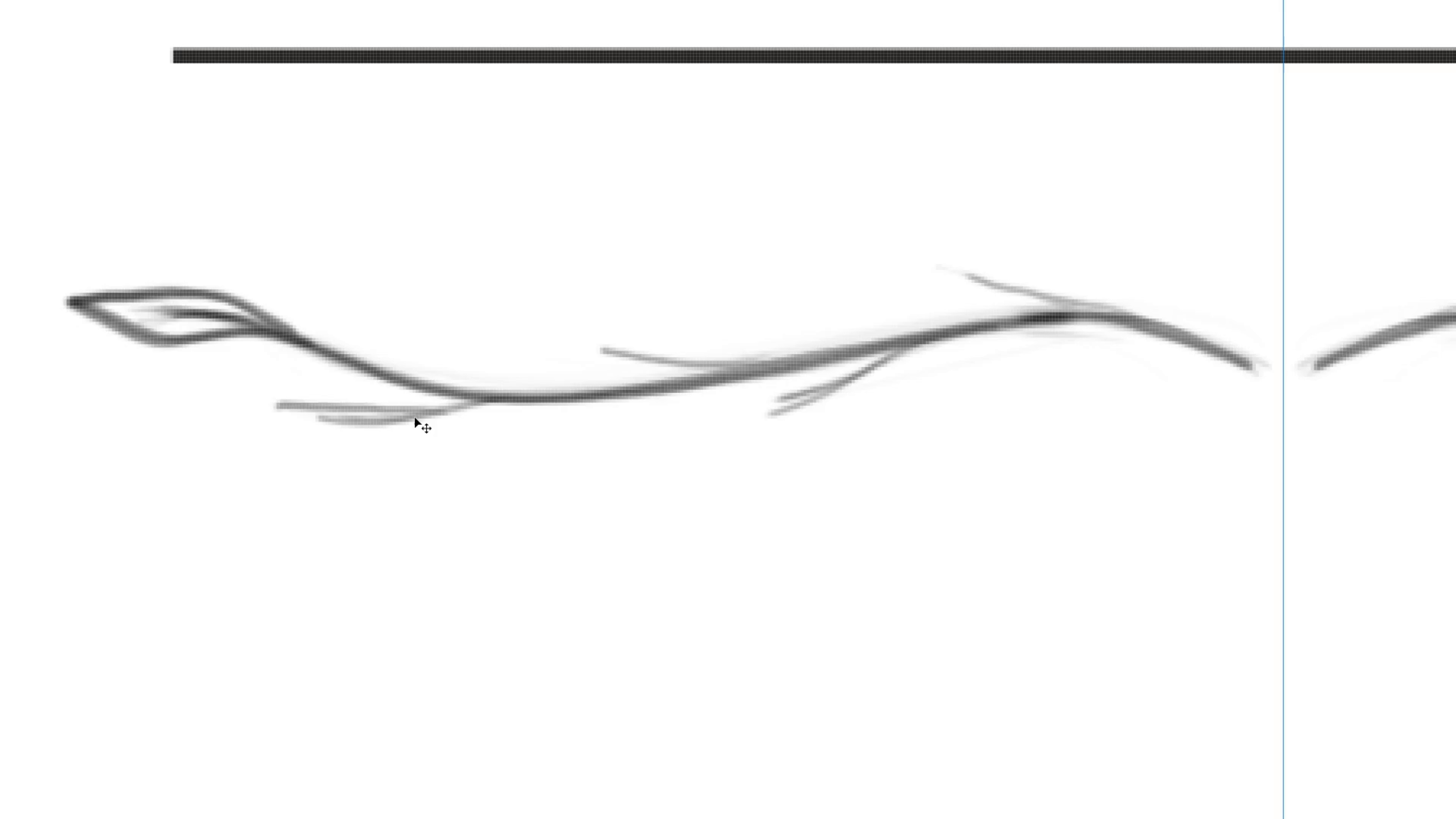 
key(Control+Z)
 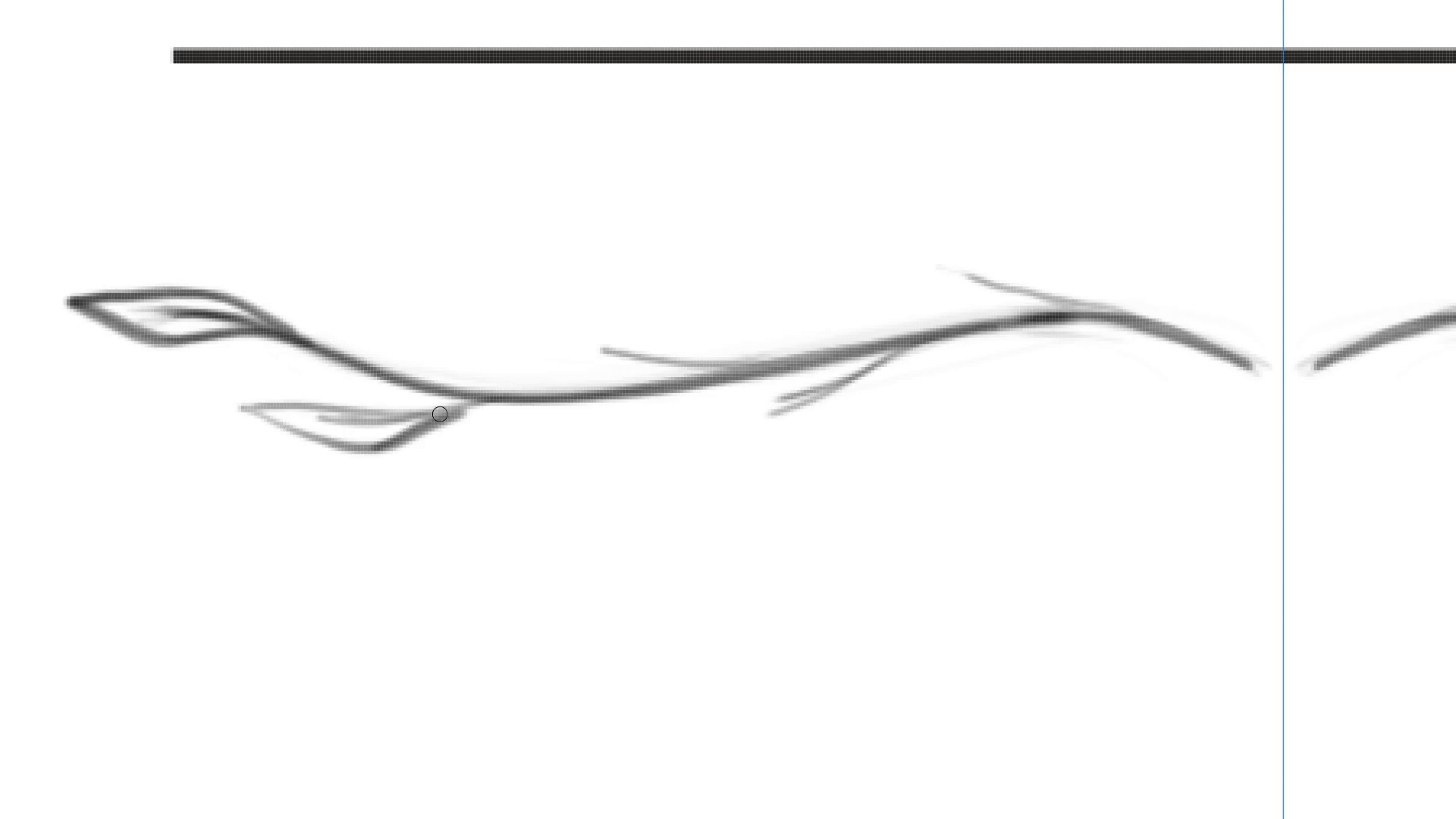 
wait(5.37)
 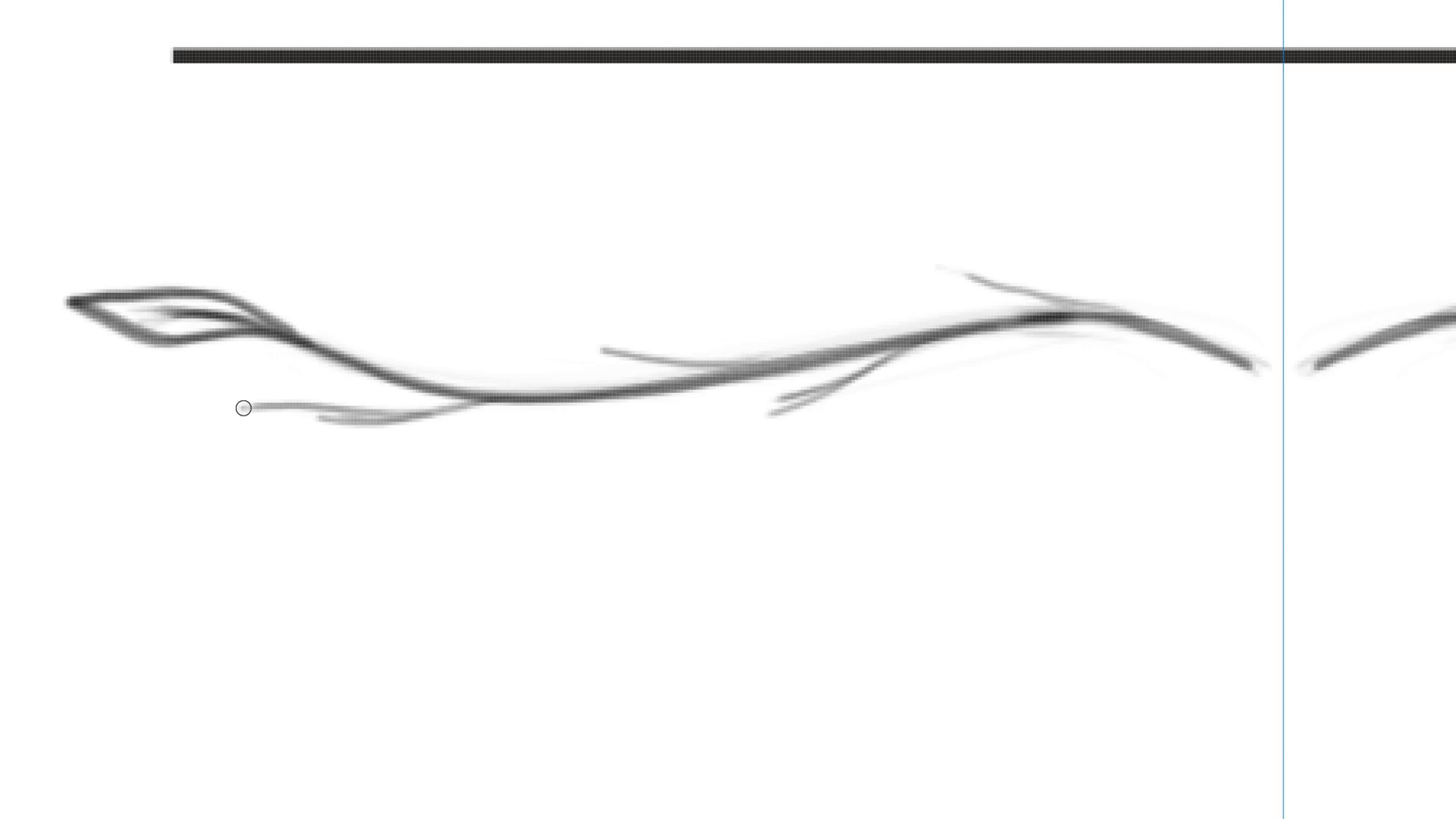 
key(Control+ControlLeft)
 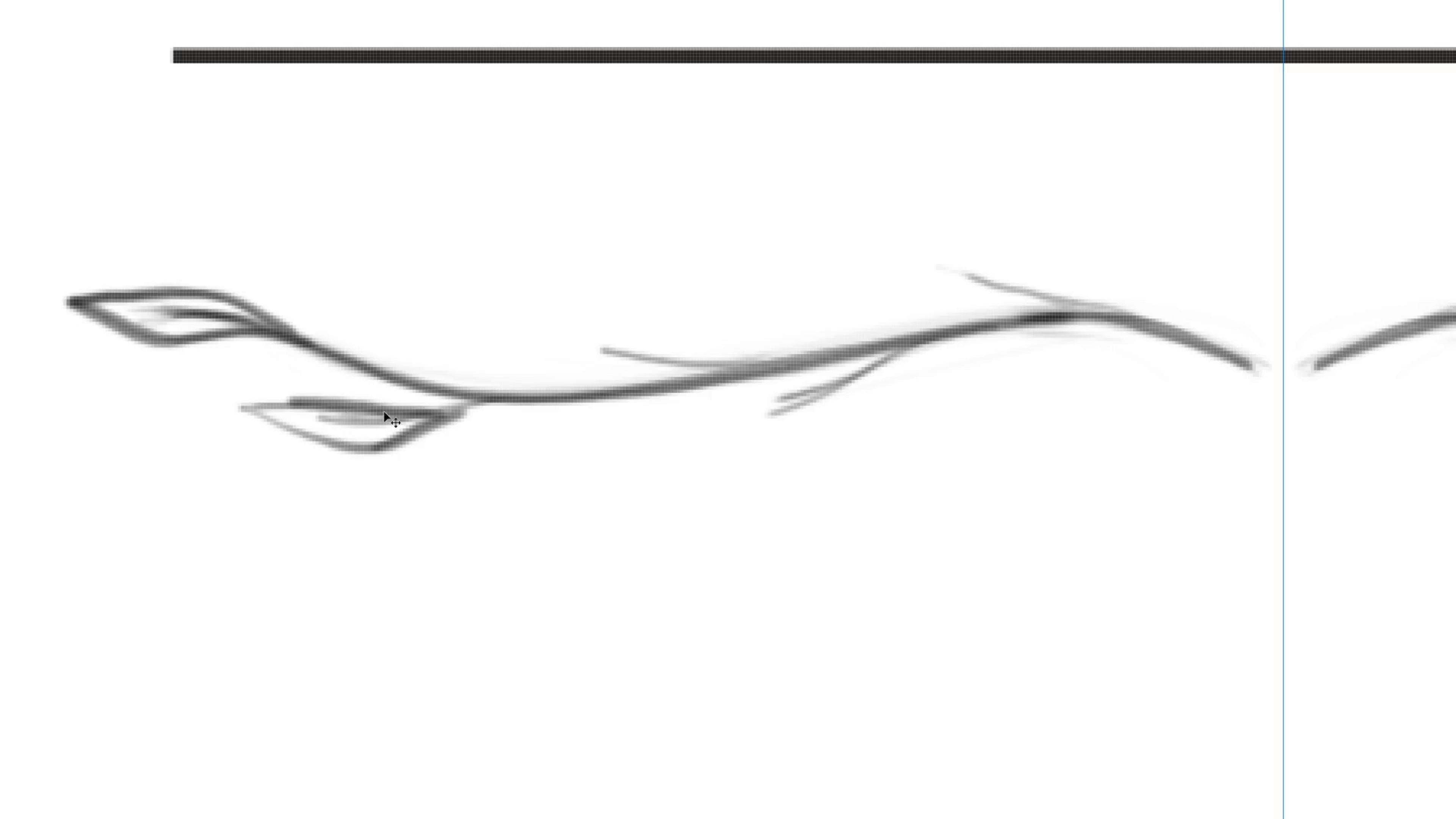 
key(Control+Z)
 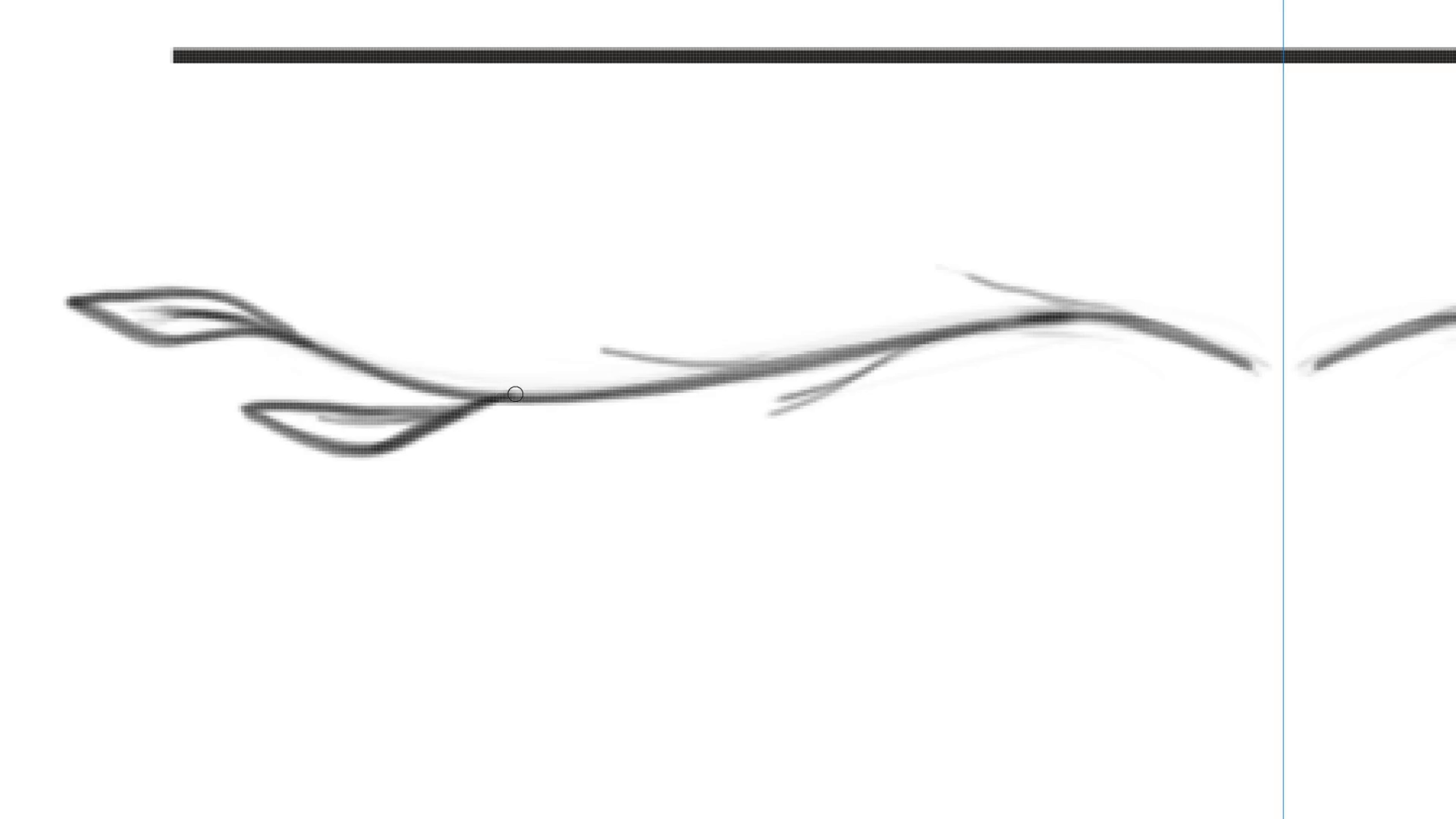 
wait(5.37)
 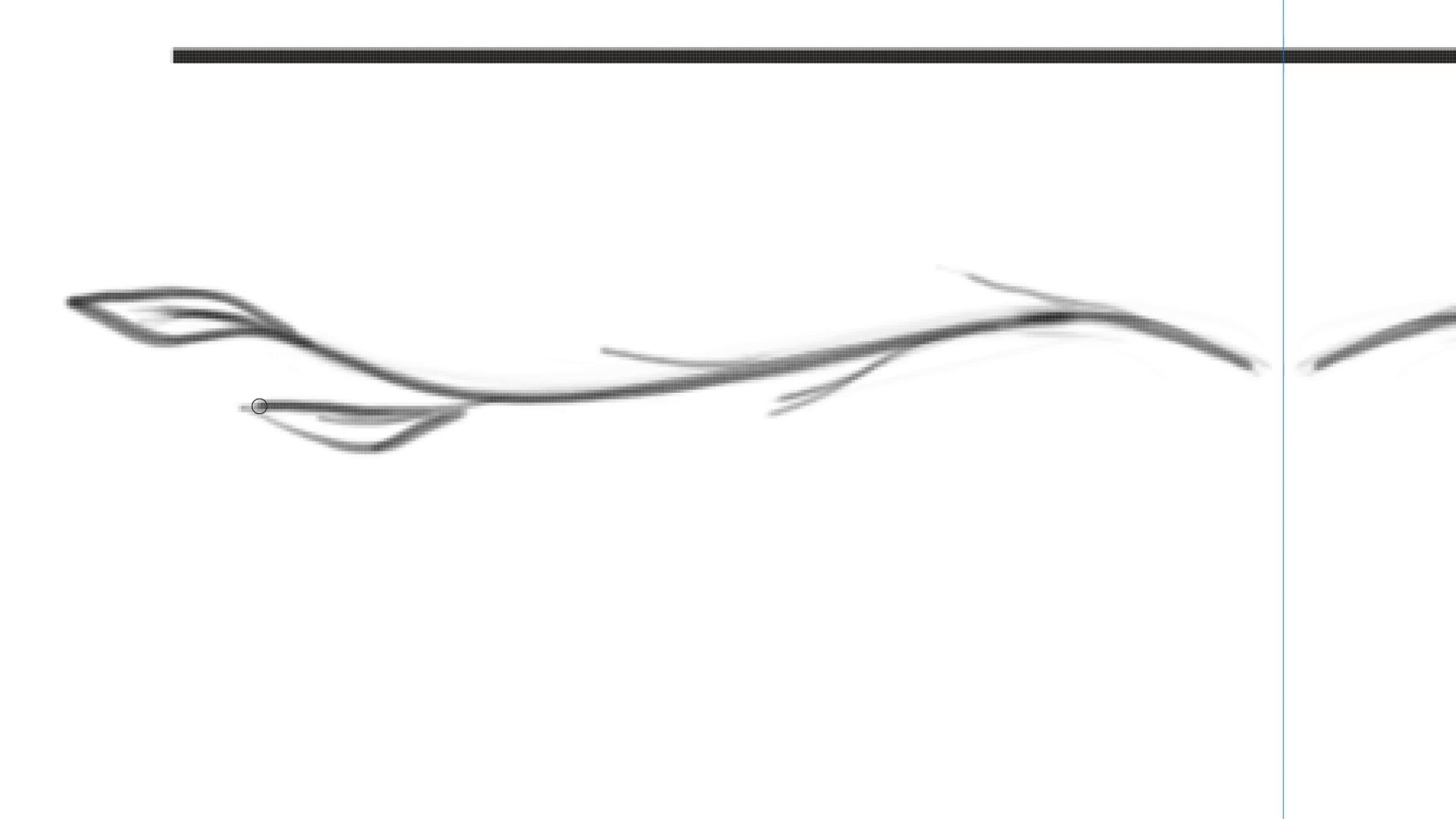 
key(Control+ControlLeft)
 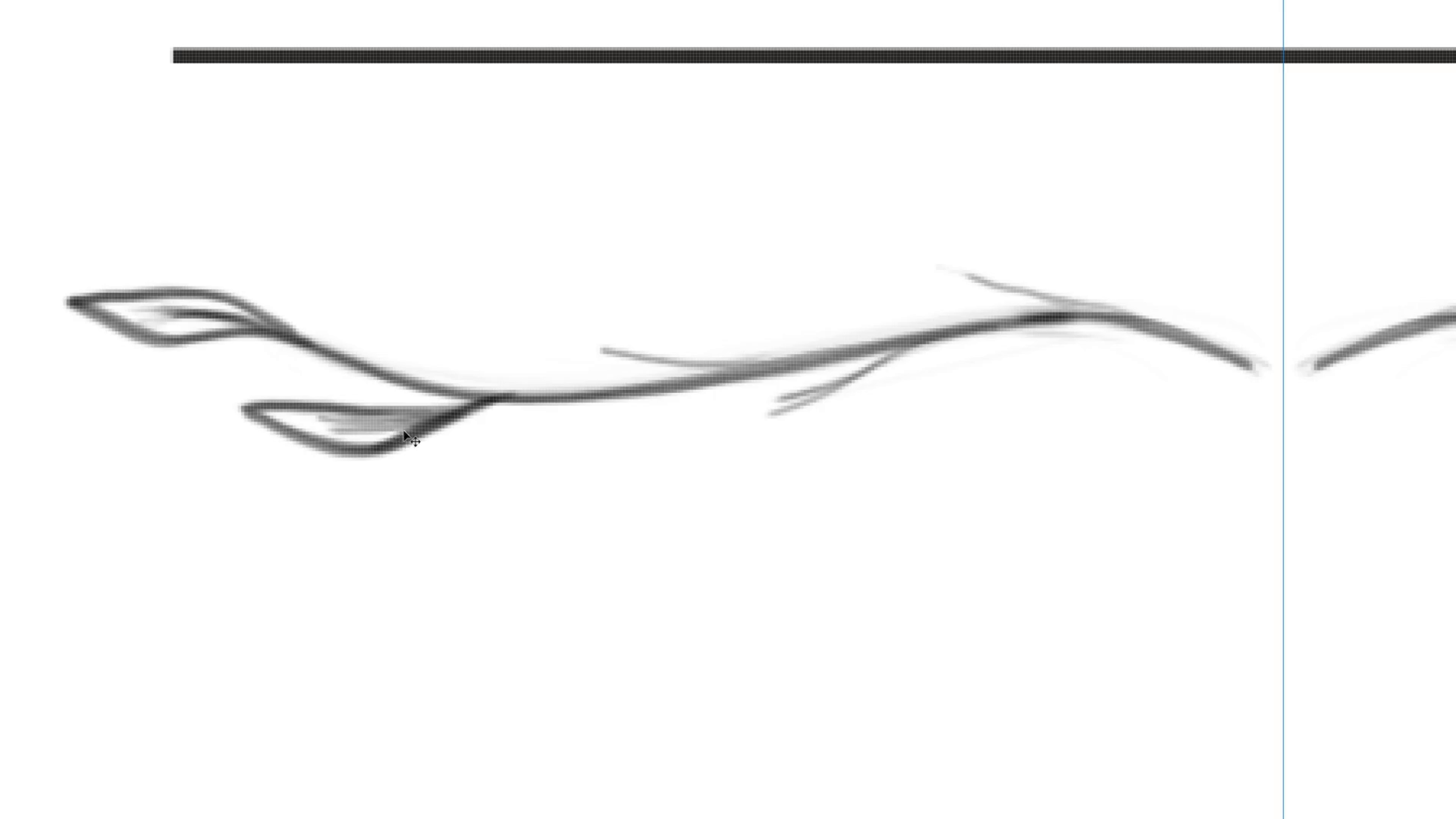 
key(Control+Z)
 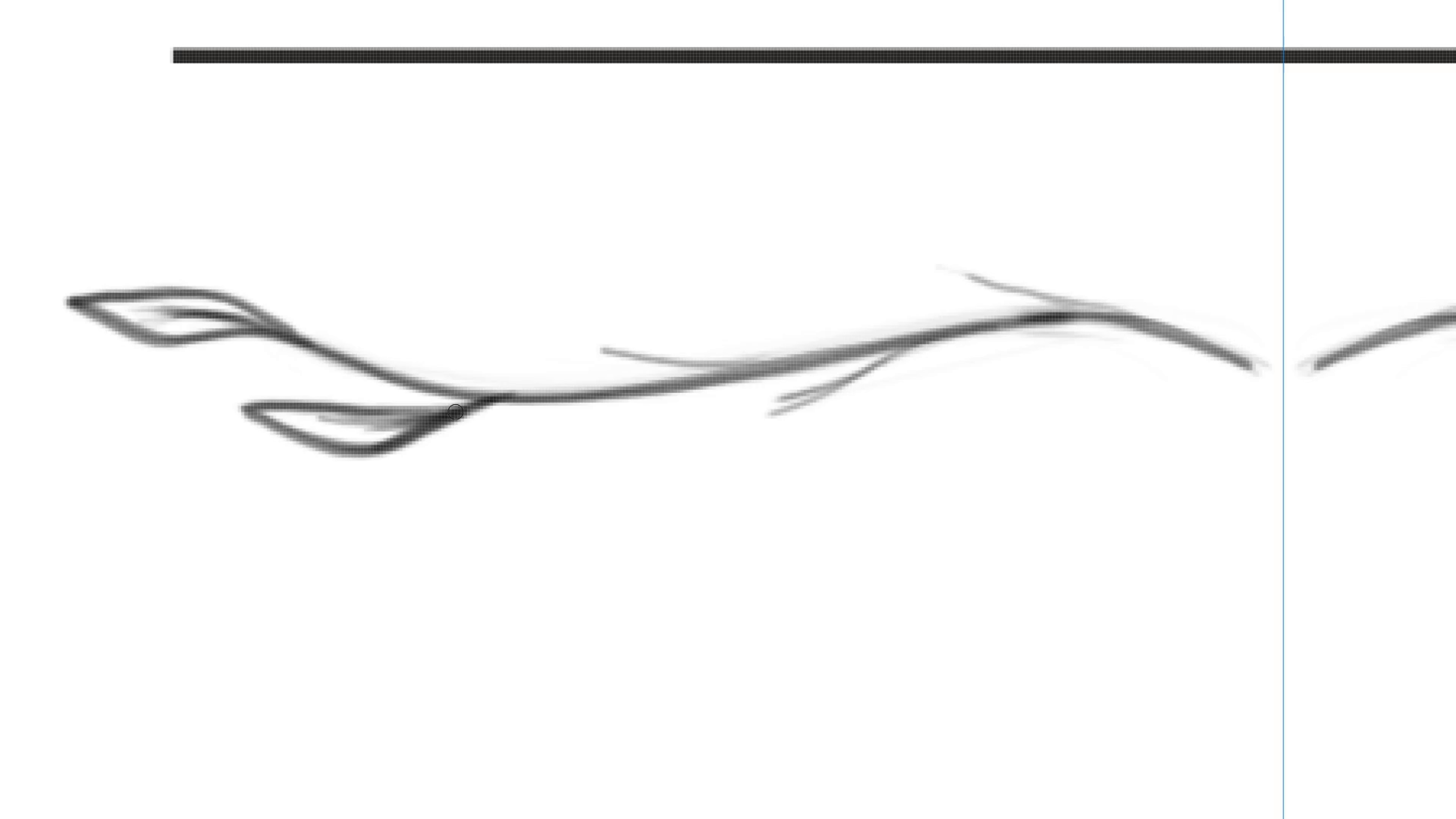 
hold_key(key=Backquote, duration=1.16)
 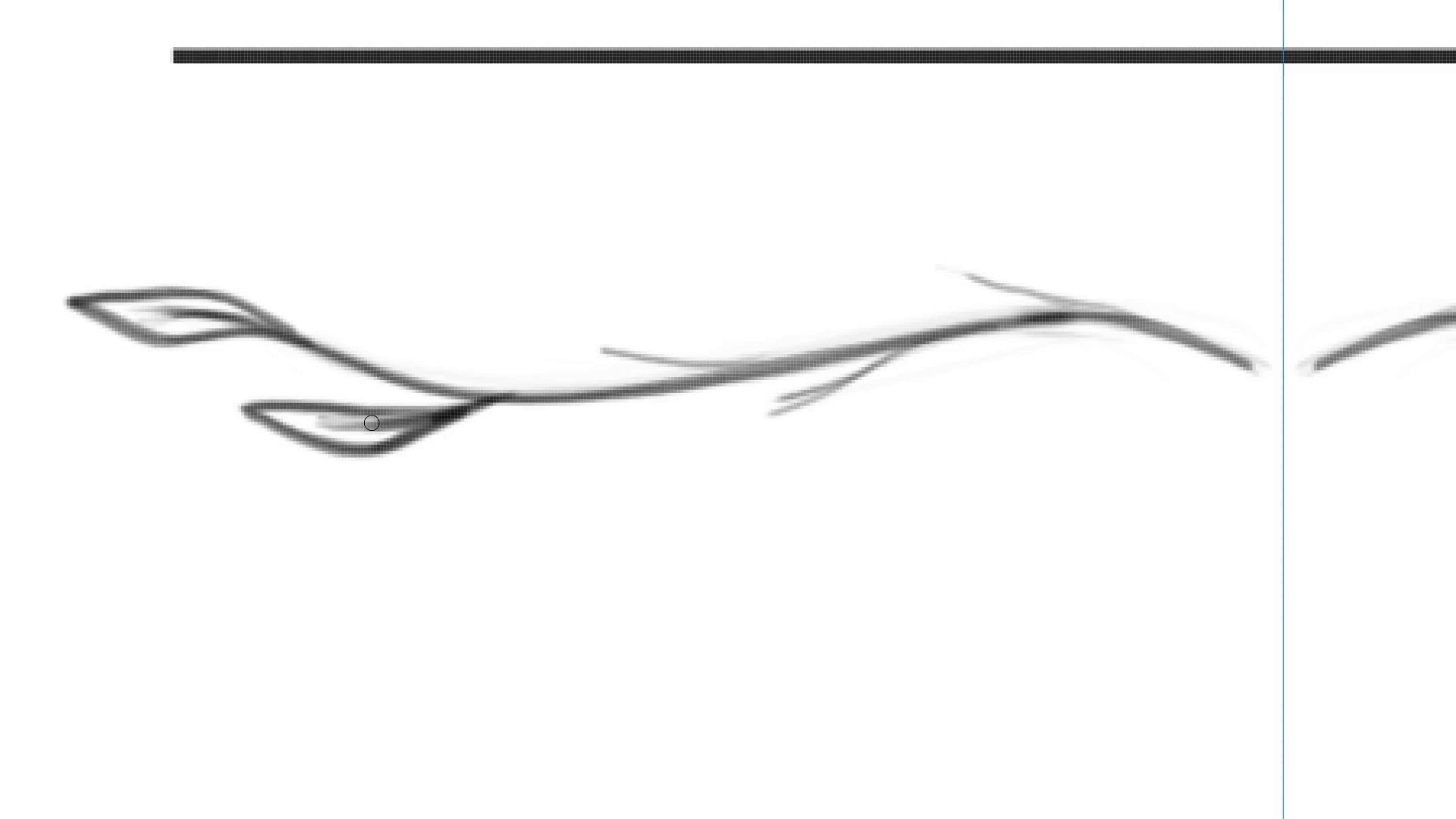 
hold_key(key=Space, duration=3.31)
 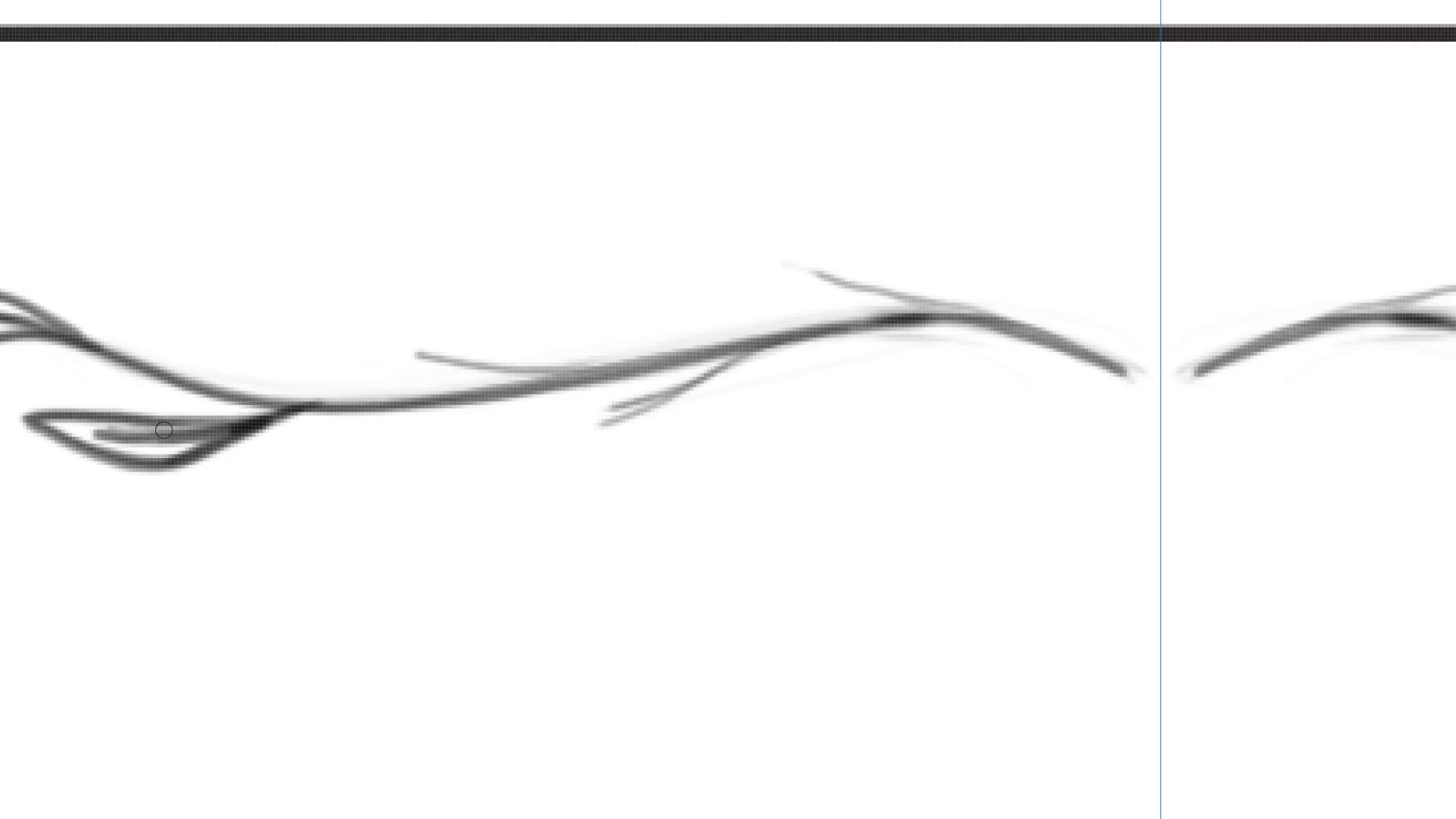 
hold_key(key=ControlLeft, duration=1.32)
left_click_drag(start_coordinate=[497, 374], to_coordinate=[466, 450])
 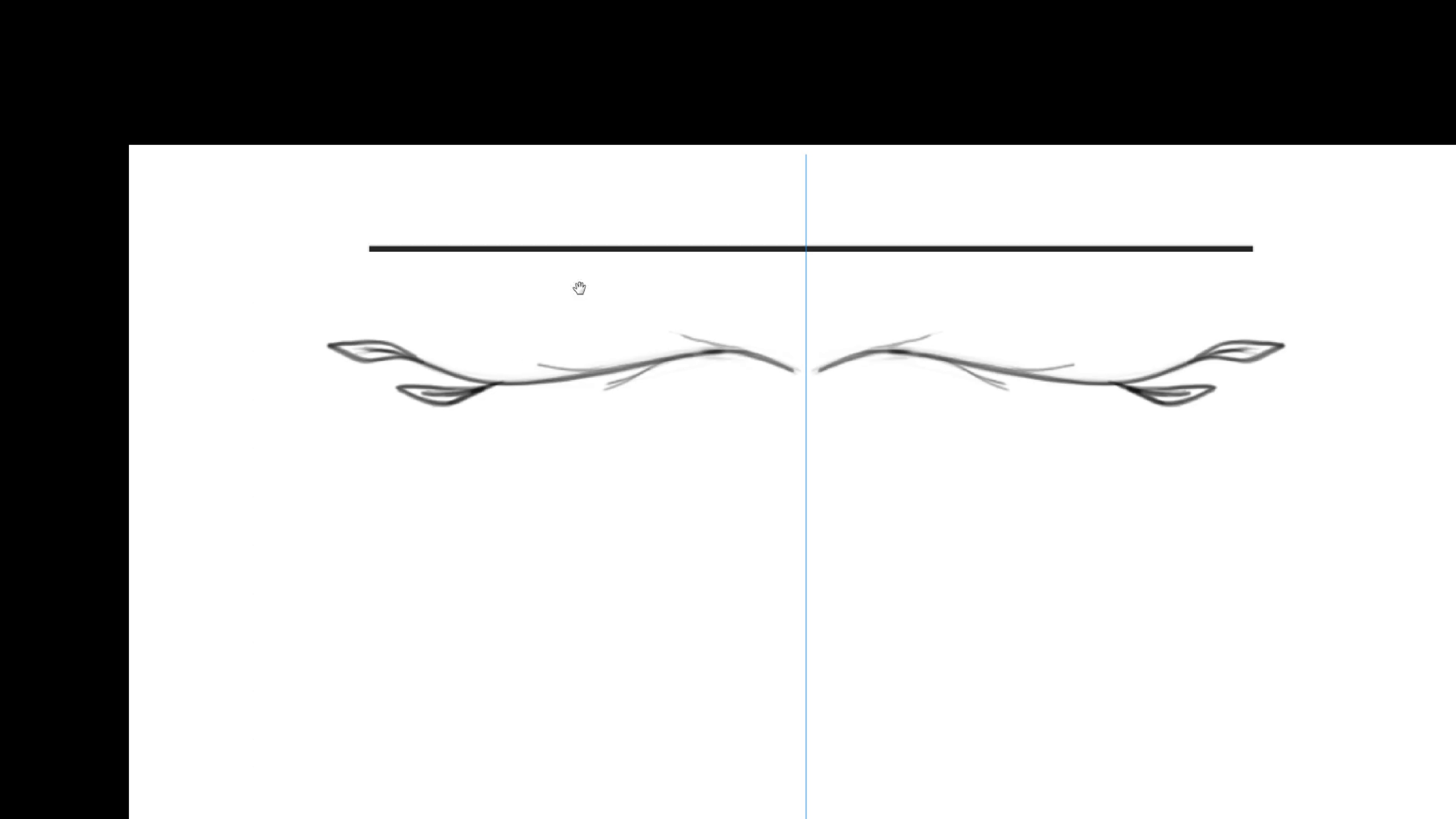 
hold_key(key=ControlLeft, duration=0.74)
left_click_drag(start_coordinate=[553, 357], to_coordinate=[586, 375])
 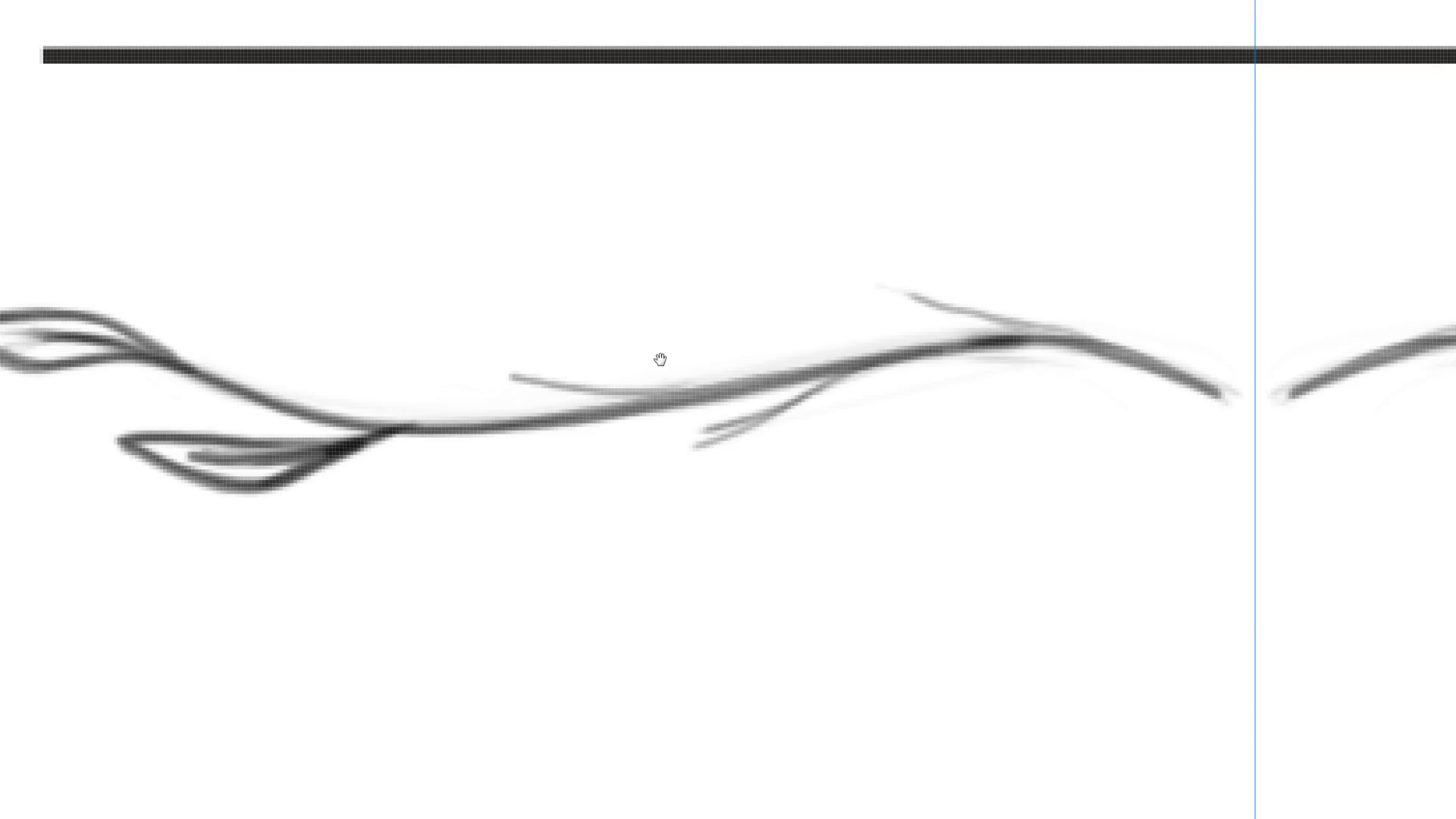 
left_click_drag(start_coordinate=[641, 346], to_coordinate=[547, 324])
 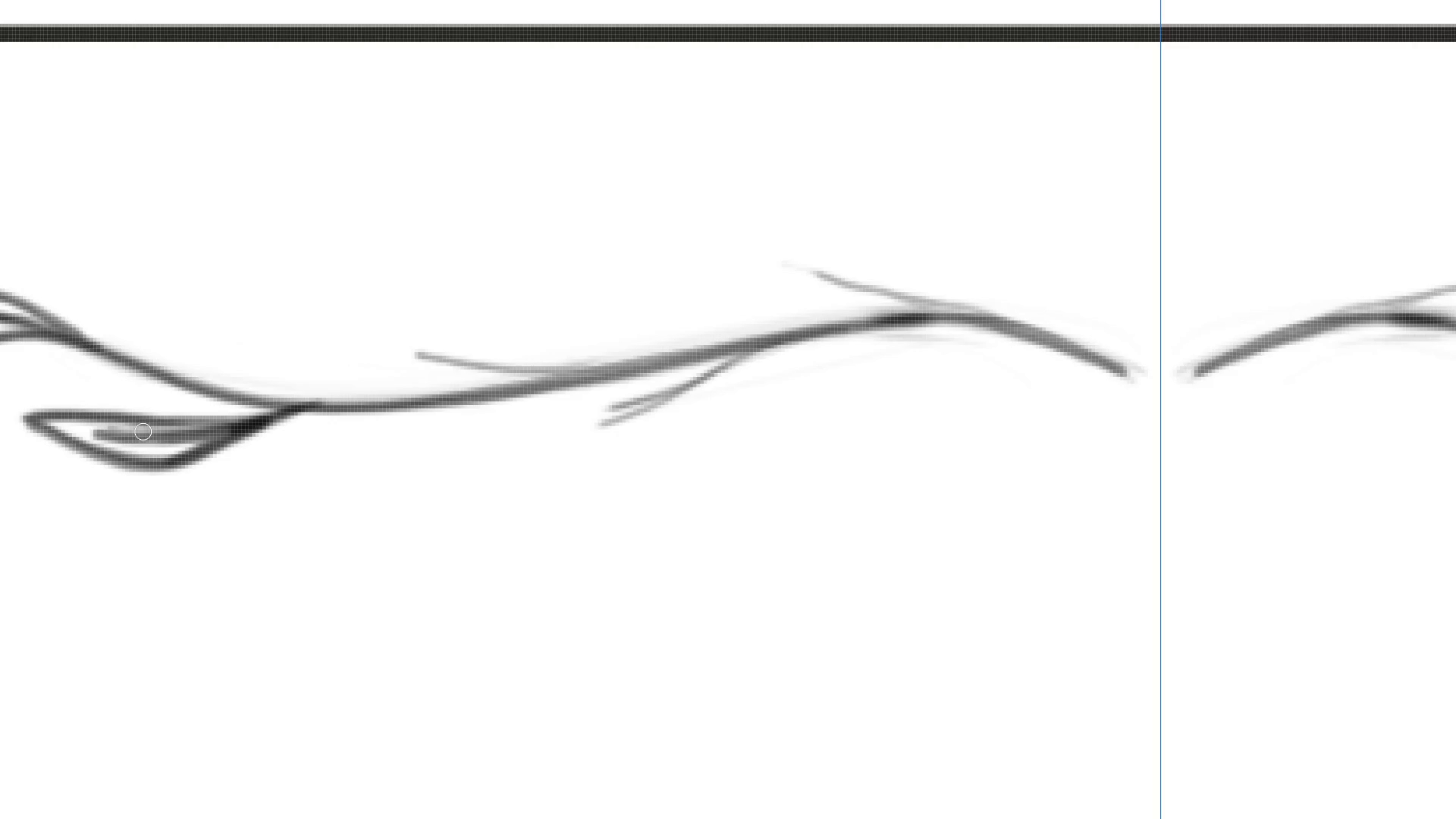 
hold_key(key=Backquote, duration=1.16)
 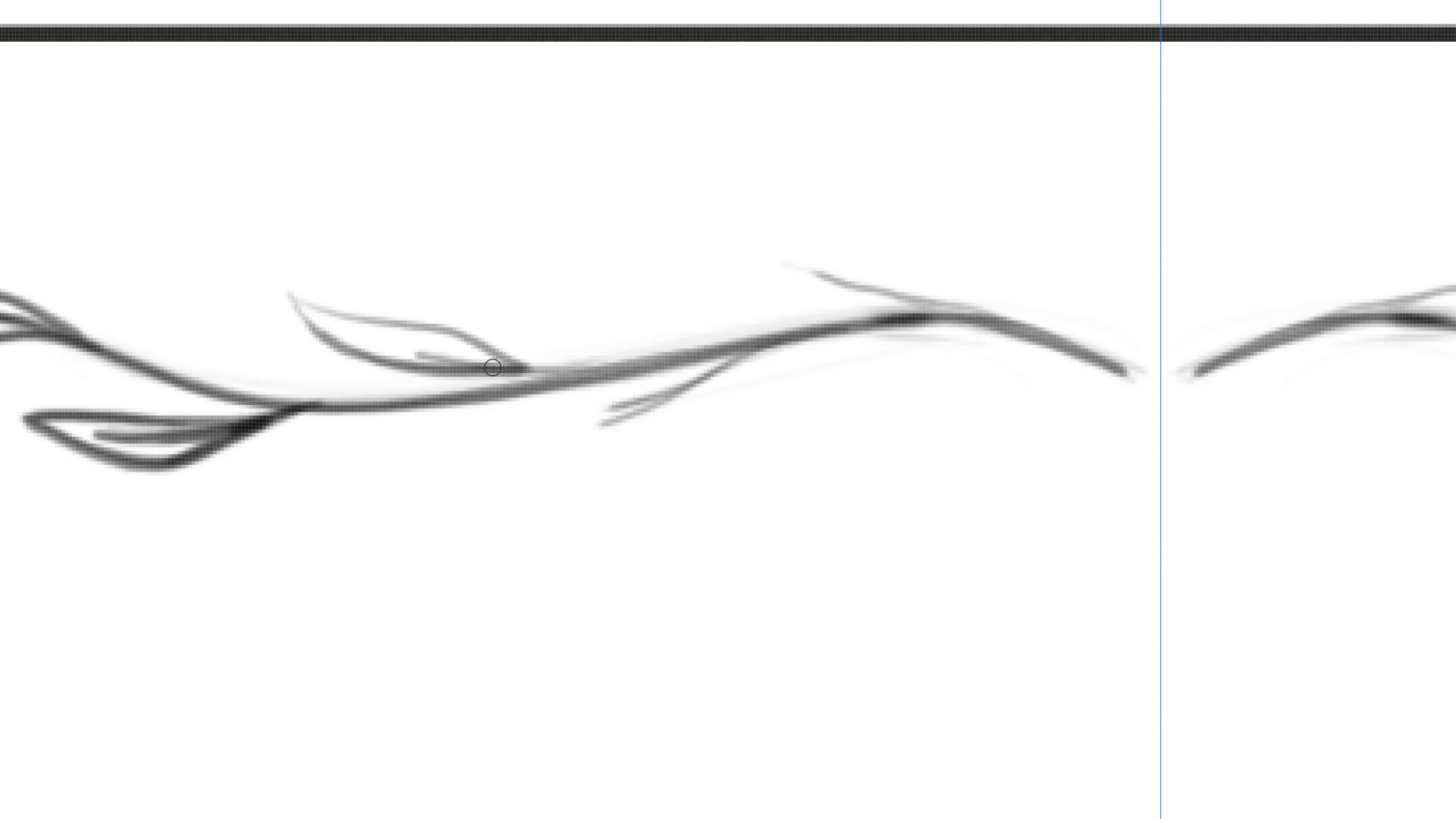 
wait(13.4)
 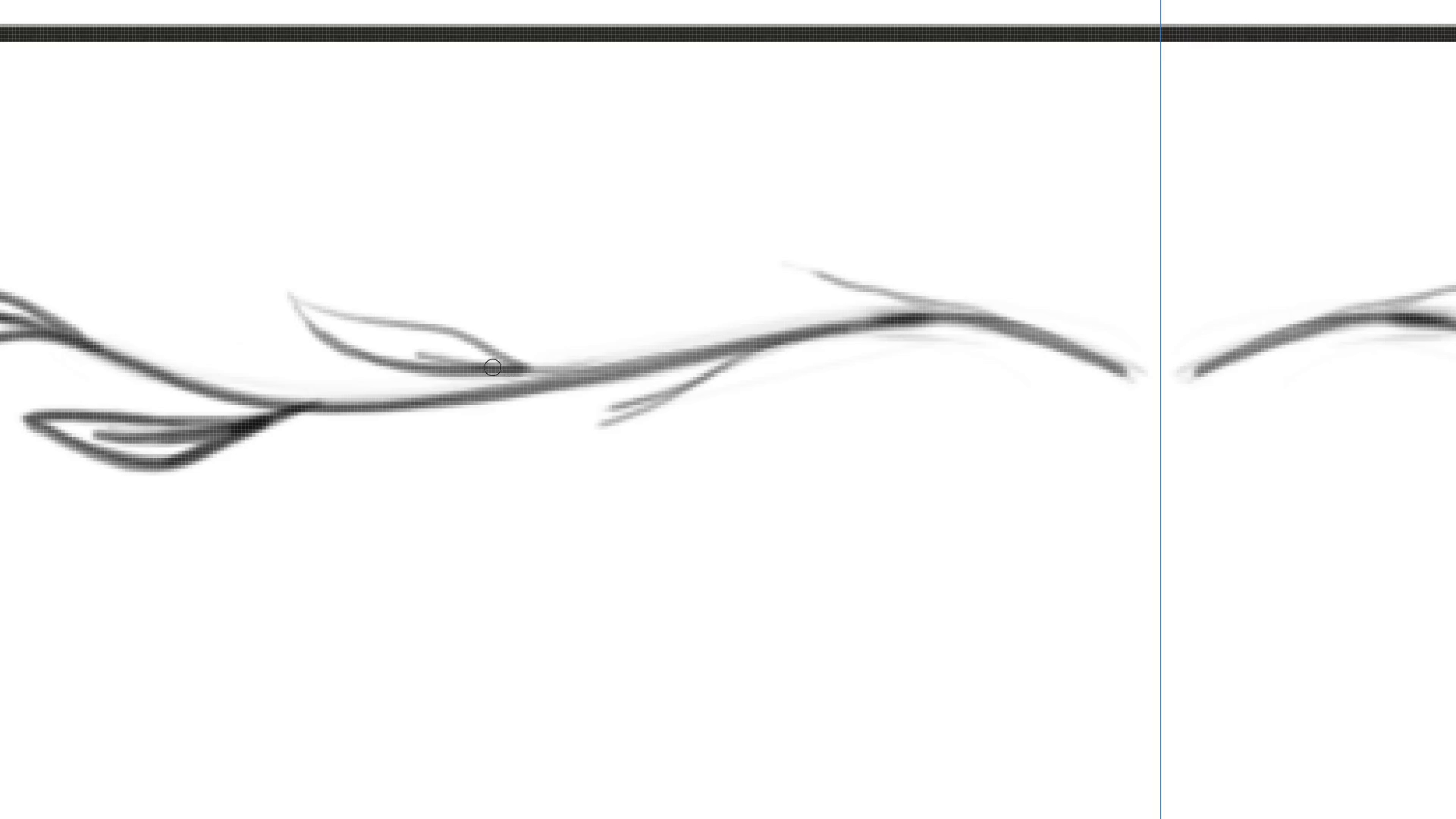 
hold_key(key=Space, duration=2.9)
 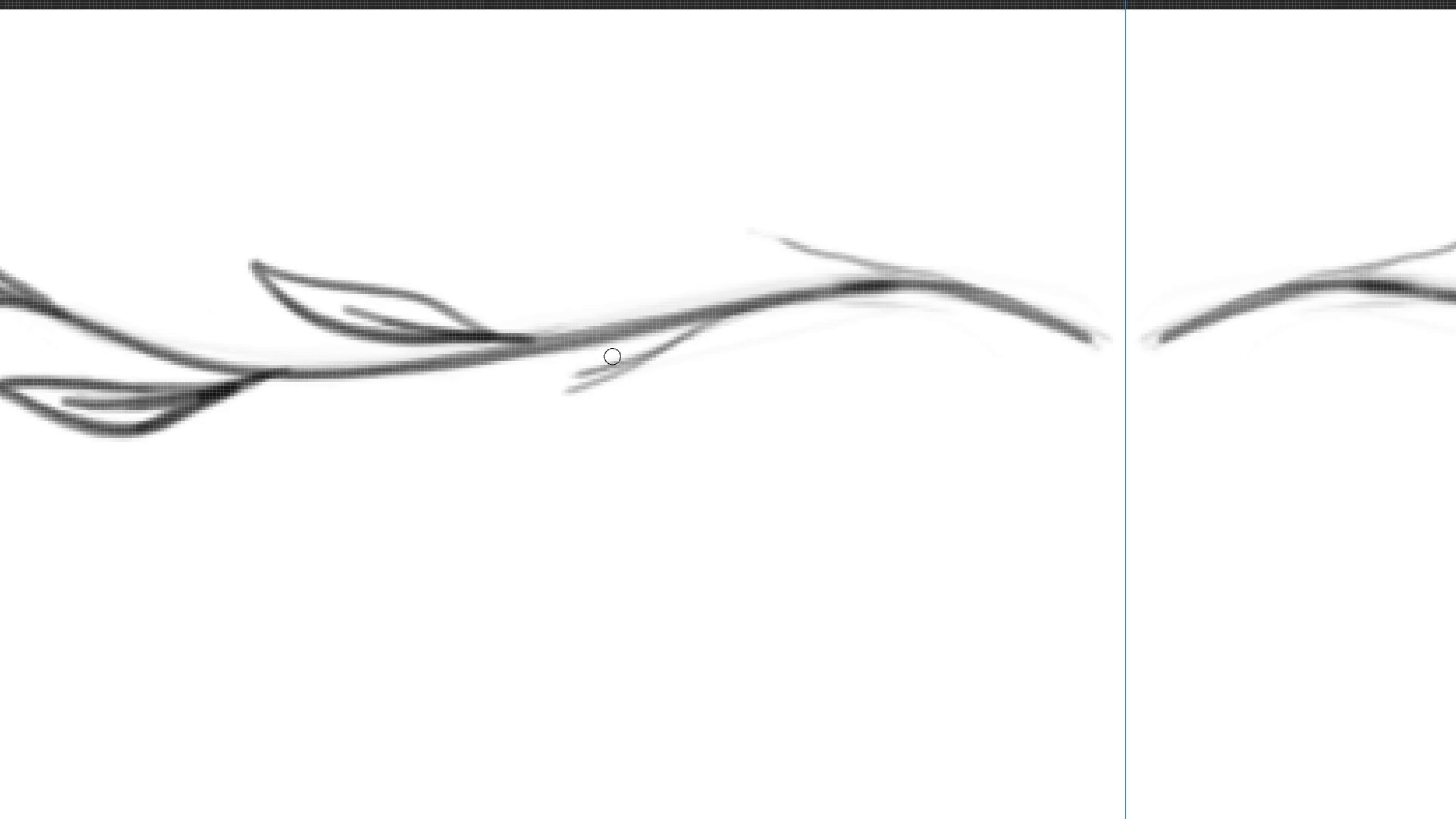 
hold_key(key=ControlLeft, duration=0.41)
left_click_drag(start_coordinate=[658, 365], to_coordinate=[628, 388])
 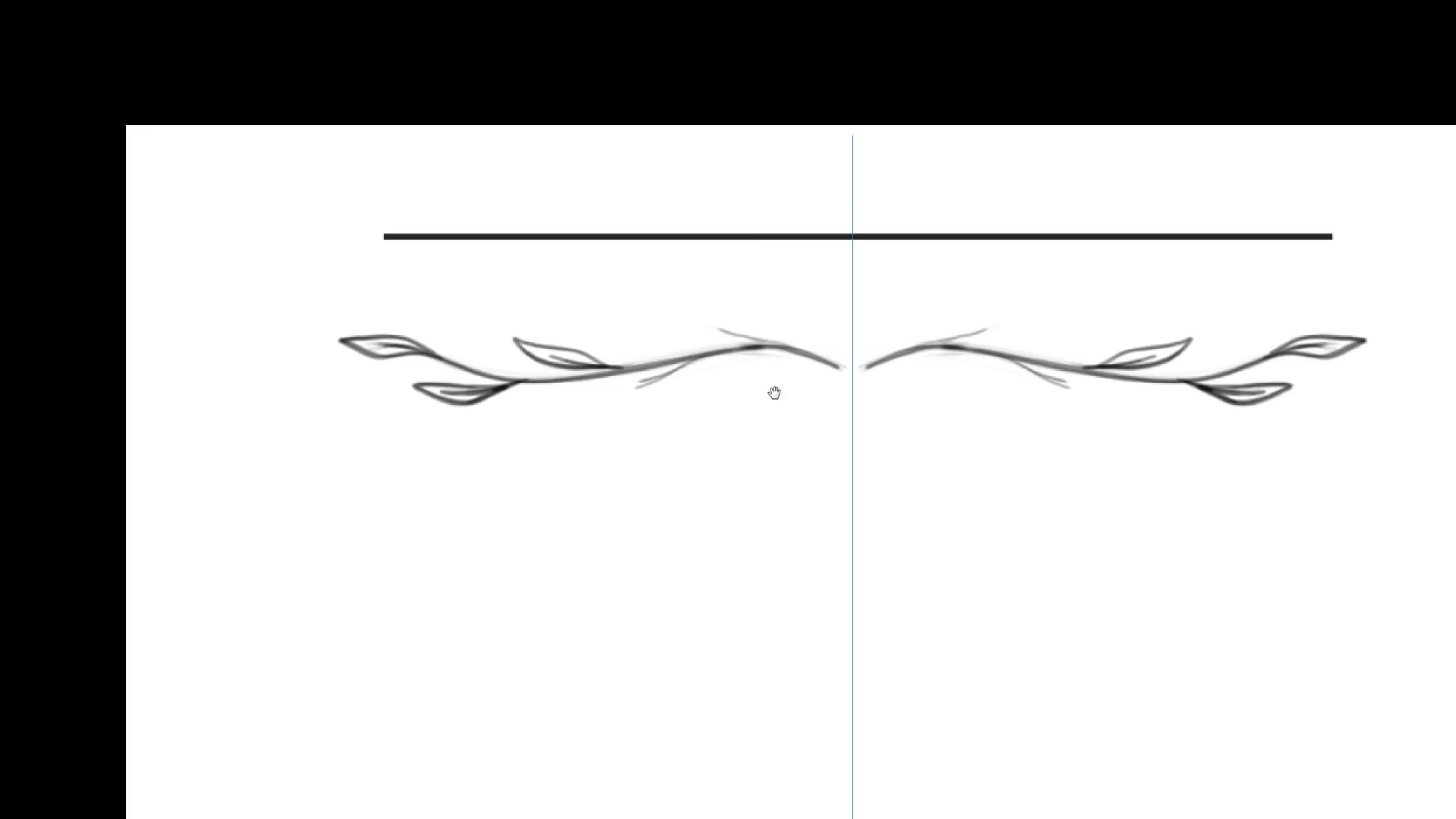 
left_click_drag(start_coordinate=[833, 355], to_coordinate=[718, 321])
 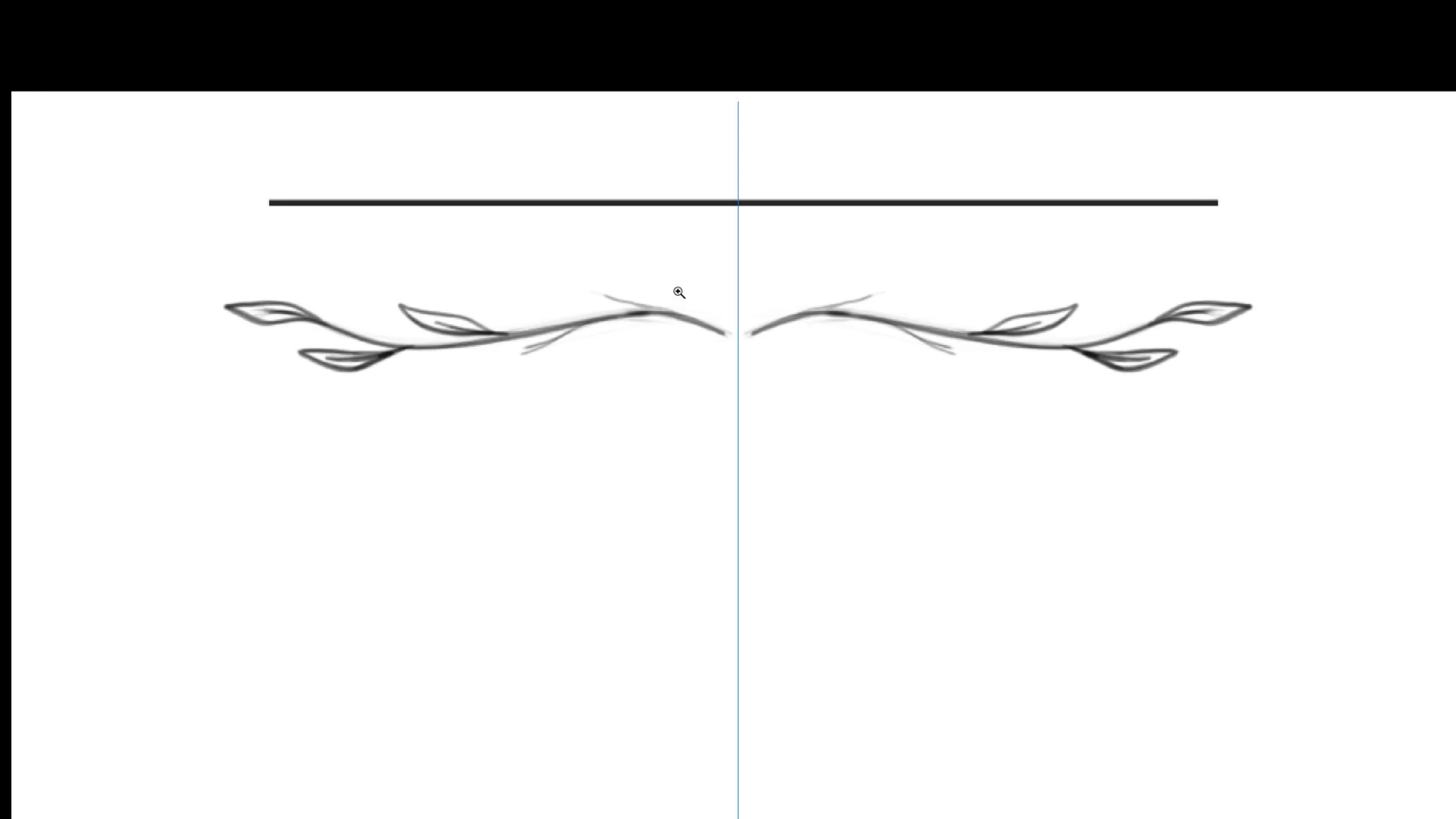 
hold_key(key=ControlLeft, duration=0.58)
left_click_drag(start_coordinate=[657, 281], to_coordinate=[688, 296])
 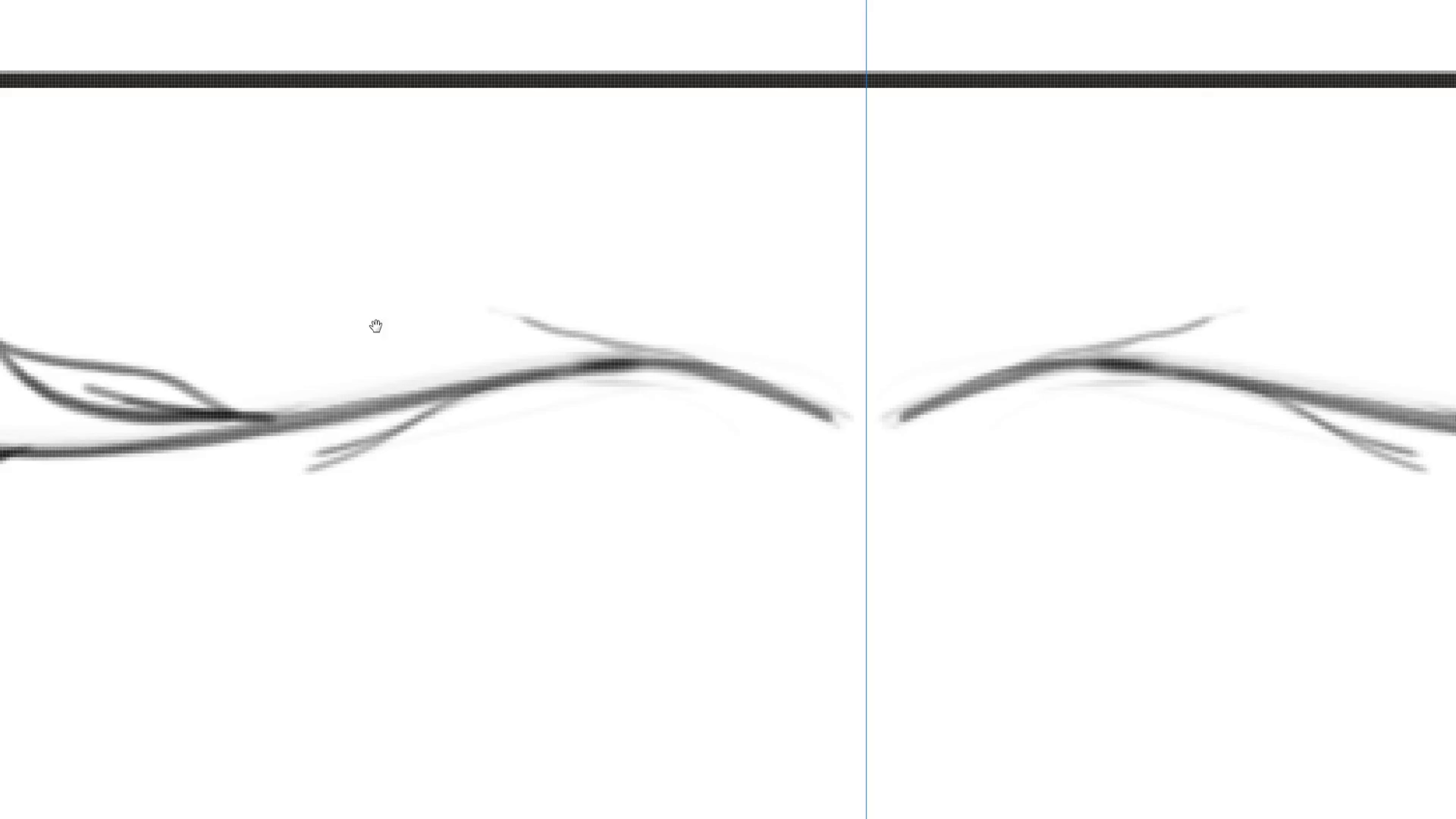 
left_click_drag(start_coordinate=[338, 361], to_coordinate=[597, 282])
 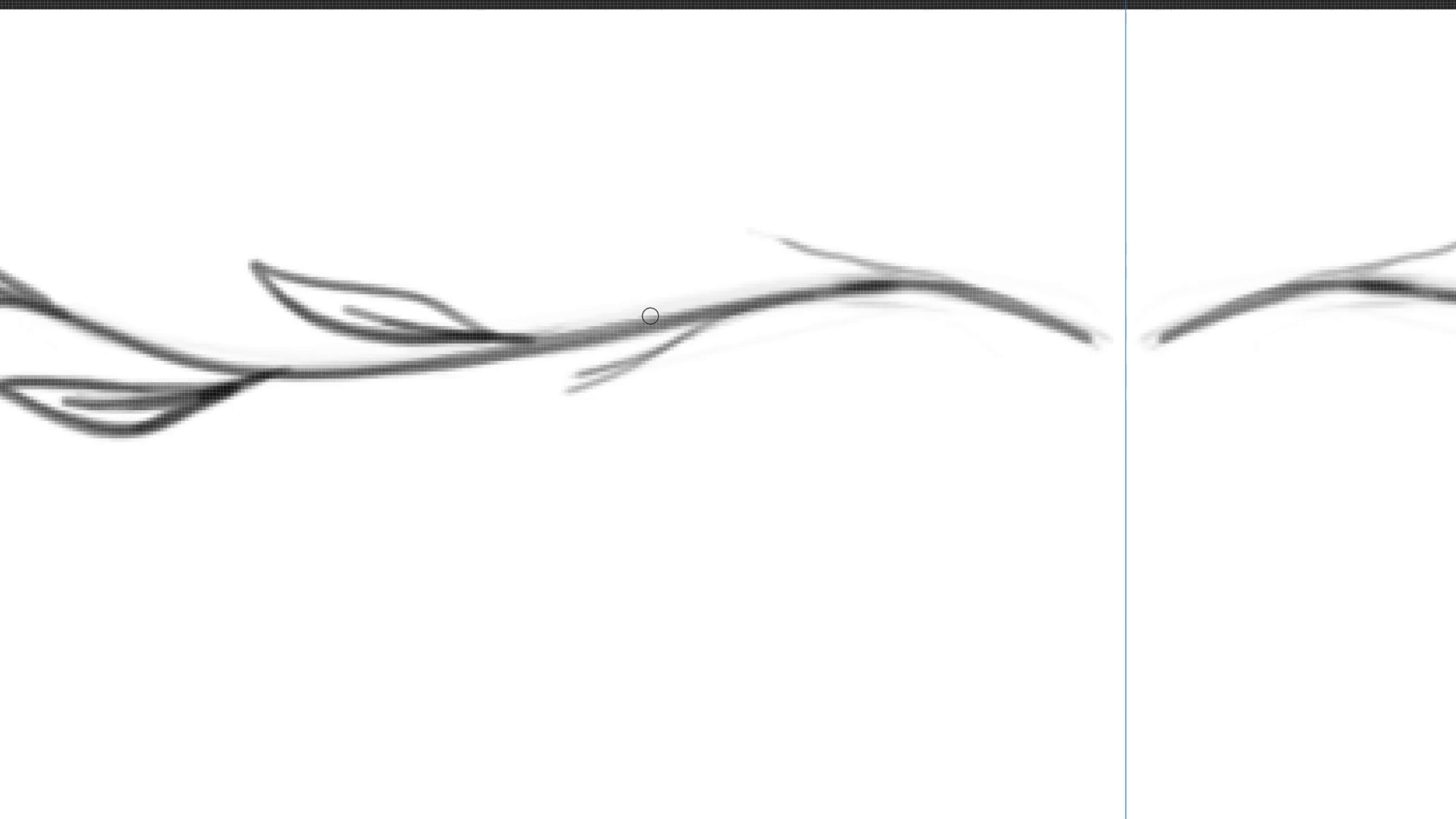 
hold_key(key=Backquote, duration=1.4)
 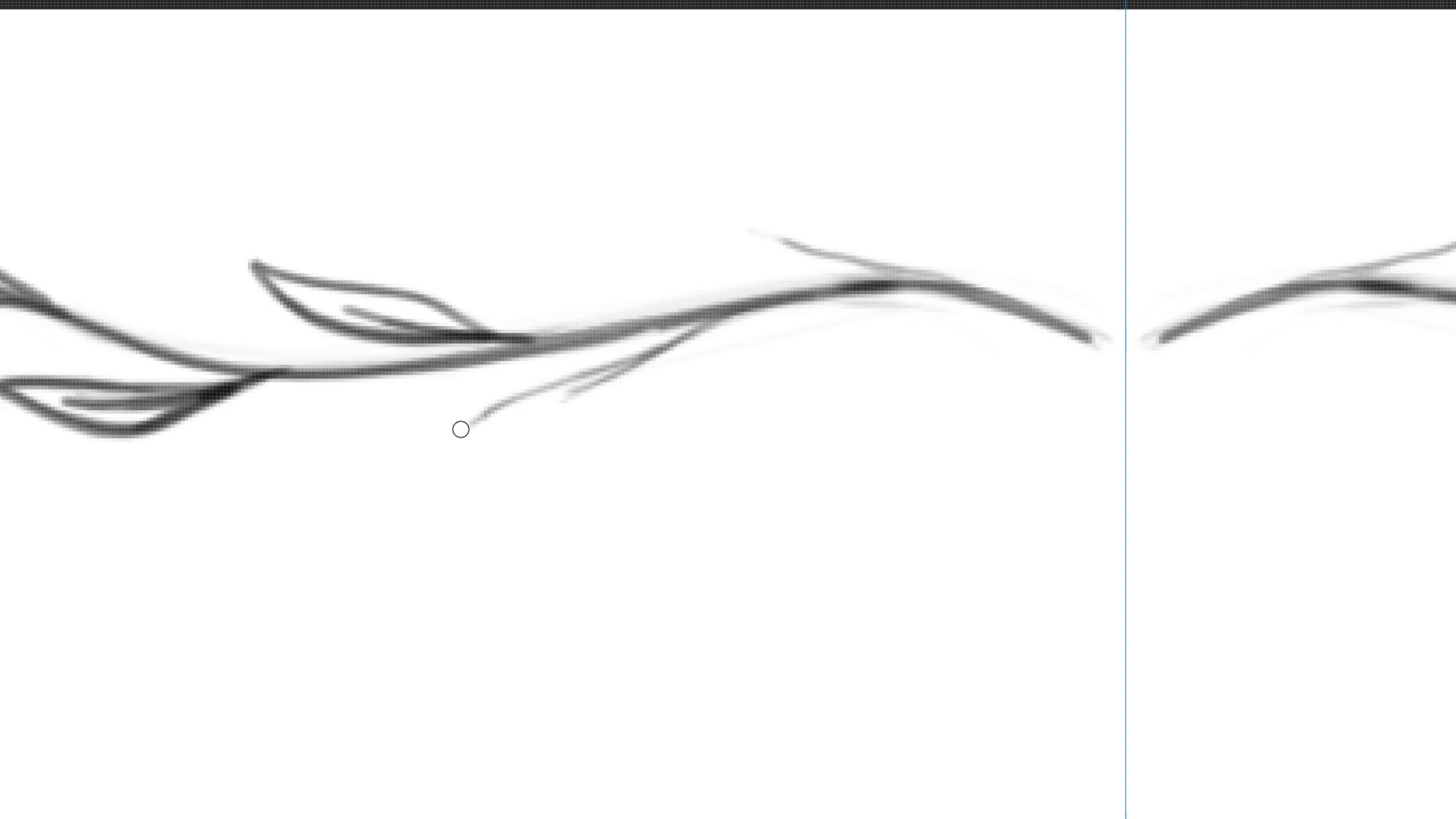 
key(Control+ControlLeft)
 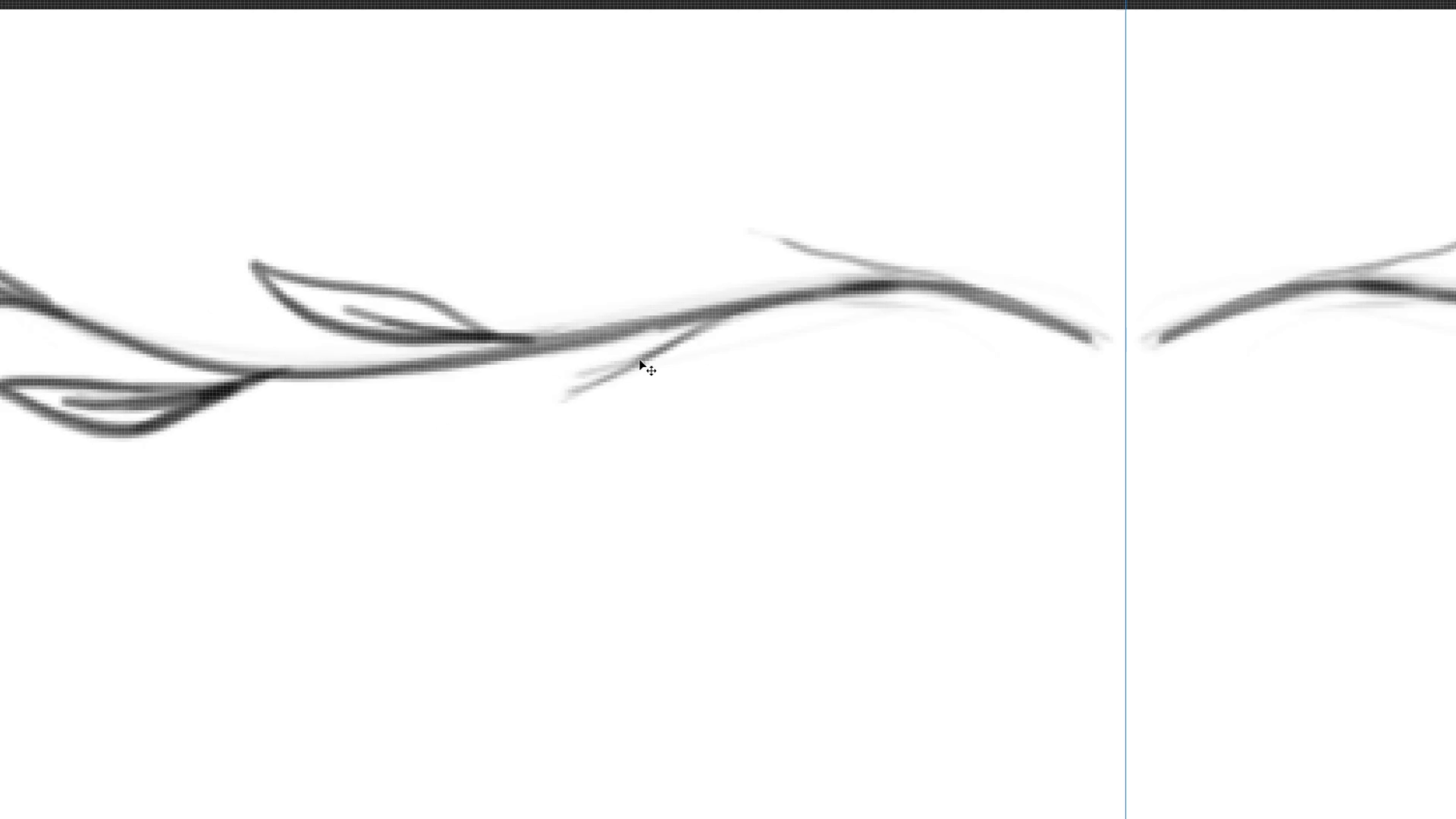 
key(Control+Z)
 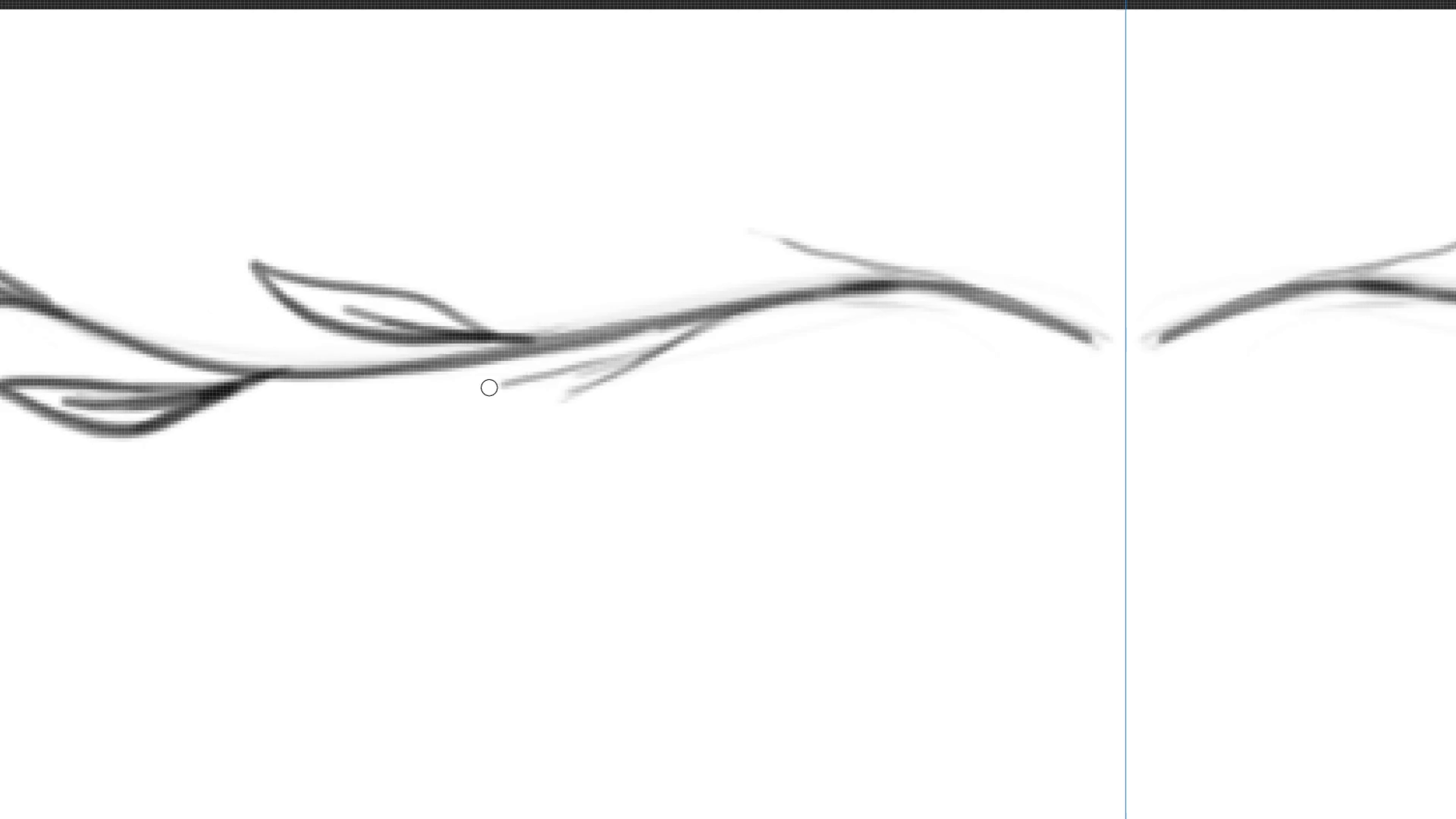 
key(Control+ControlLeft)
 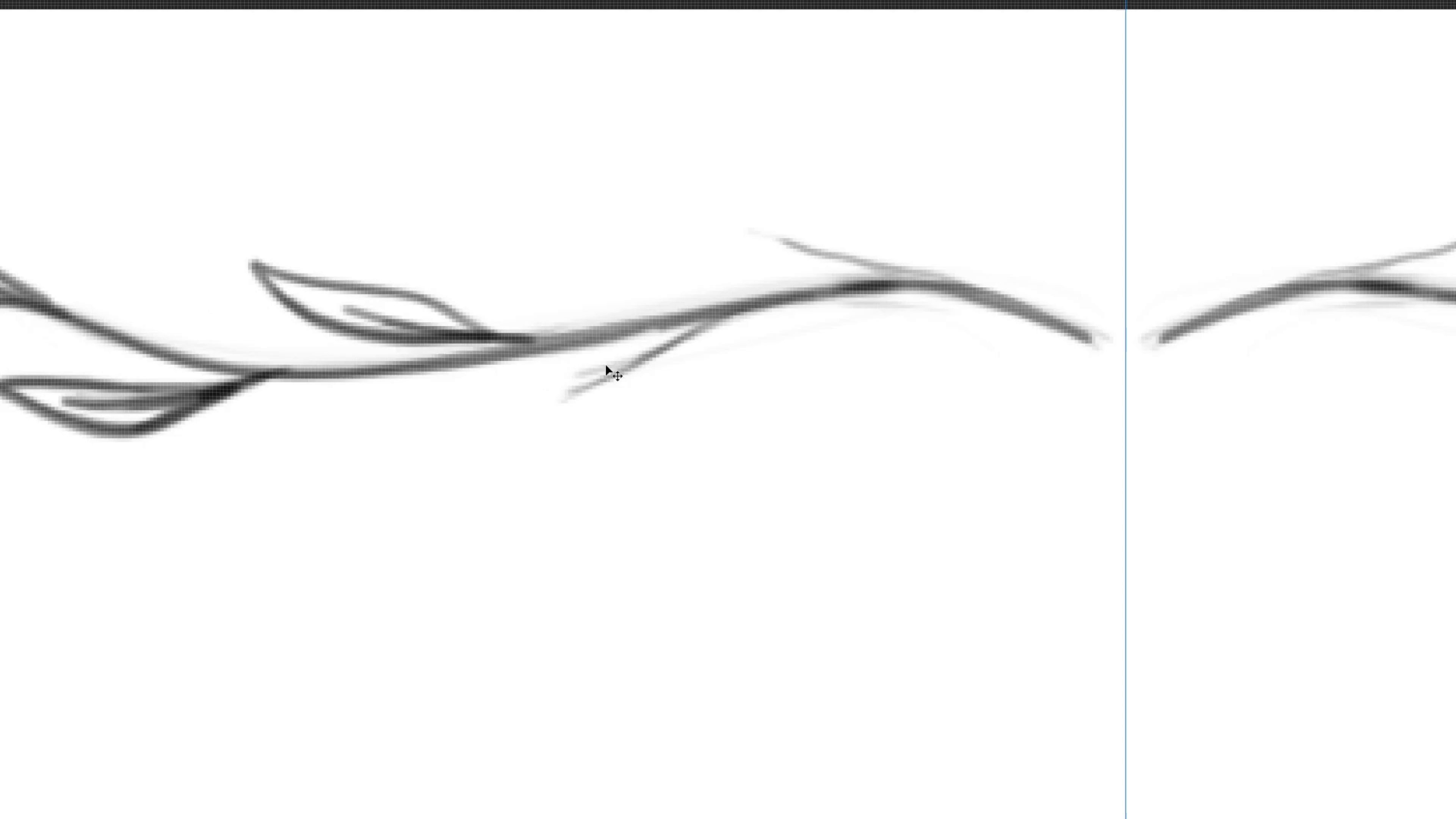 
key(Control+Z)
 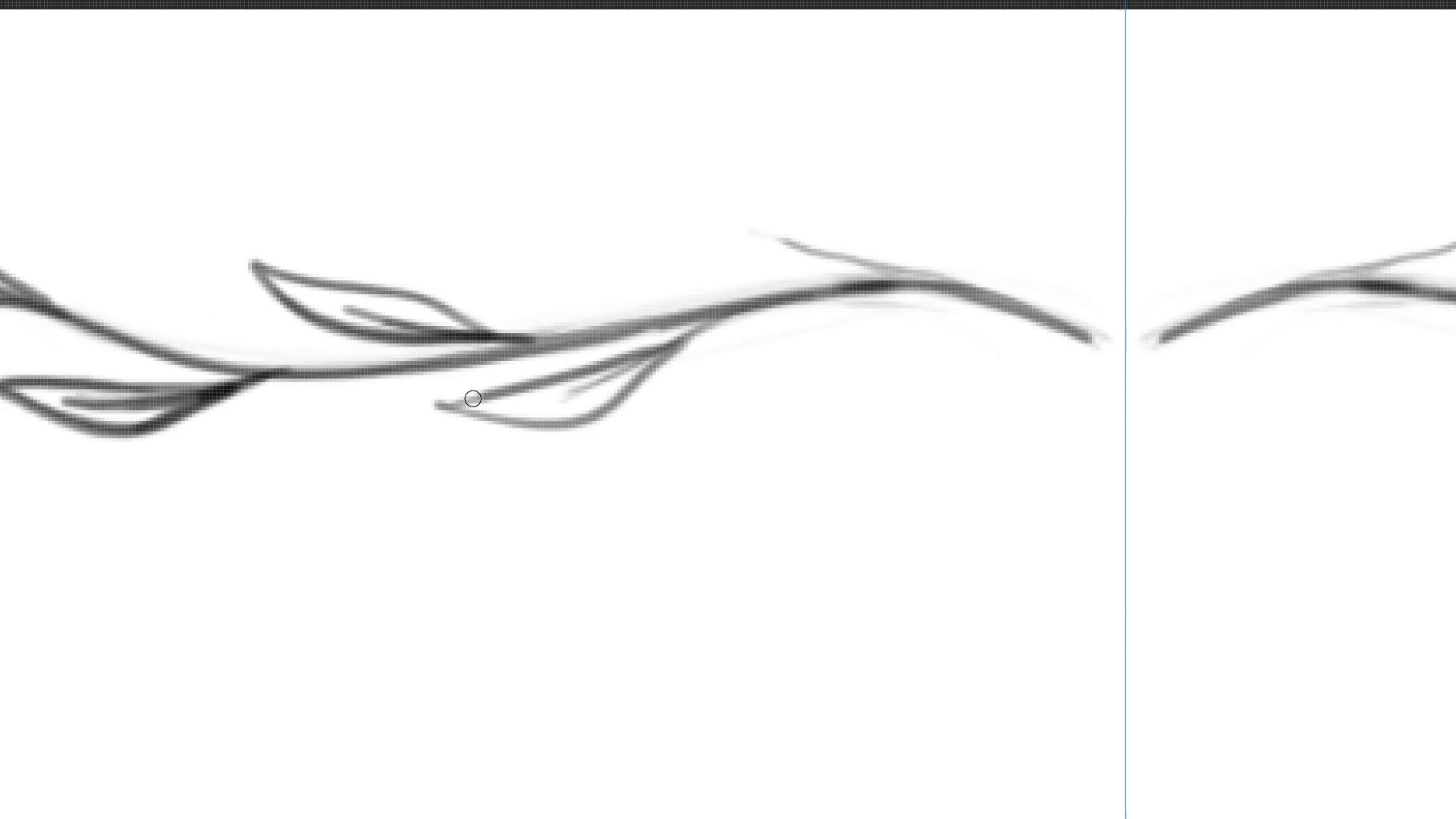 
wait(9.61)
 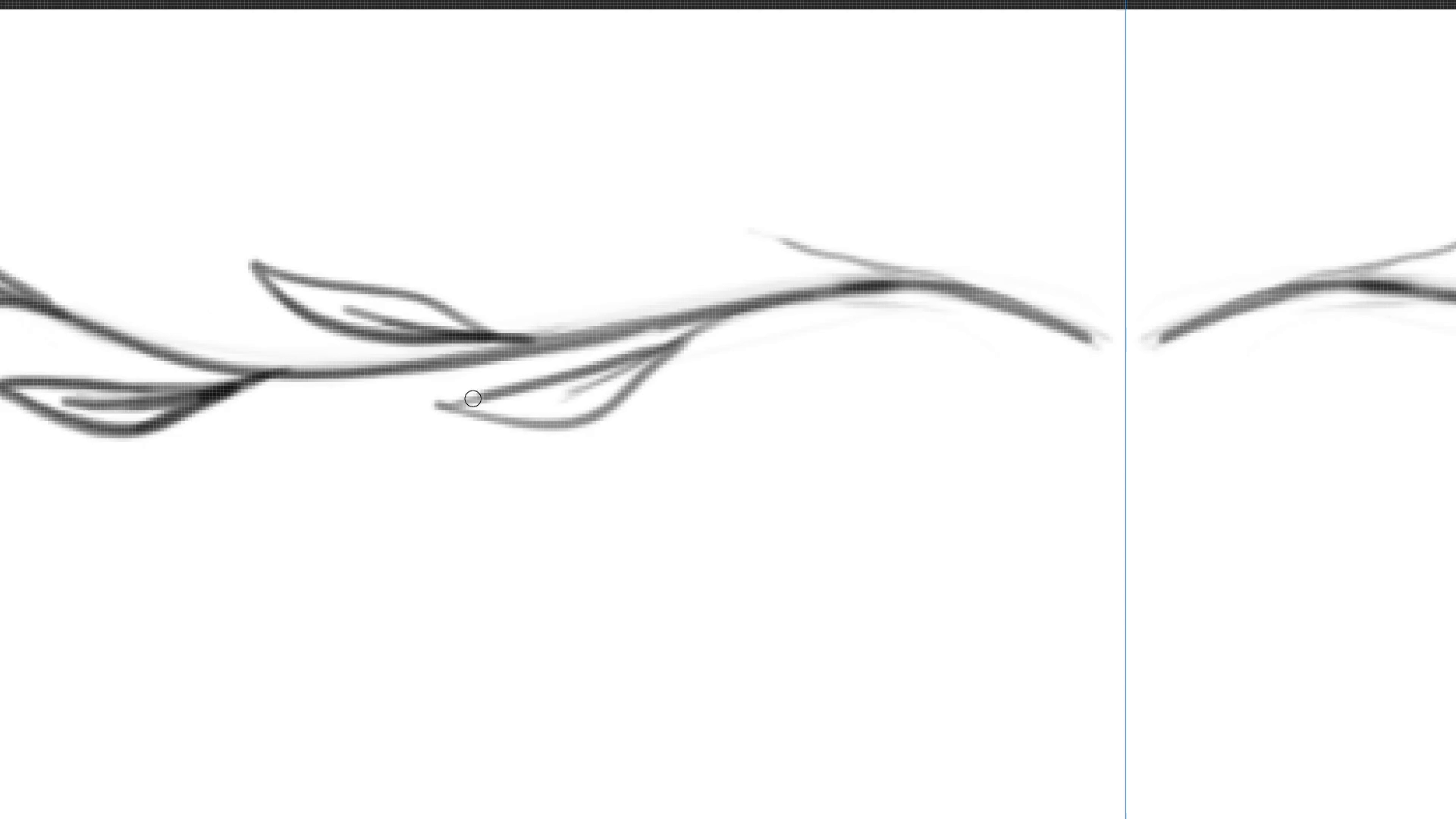 
hold_key(key=Backquote, duration=0.95)
 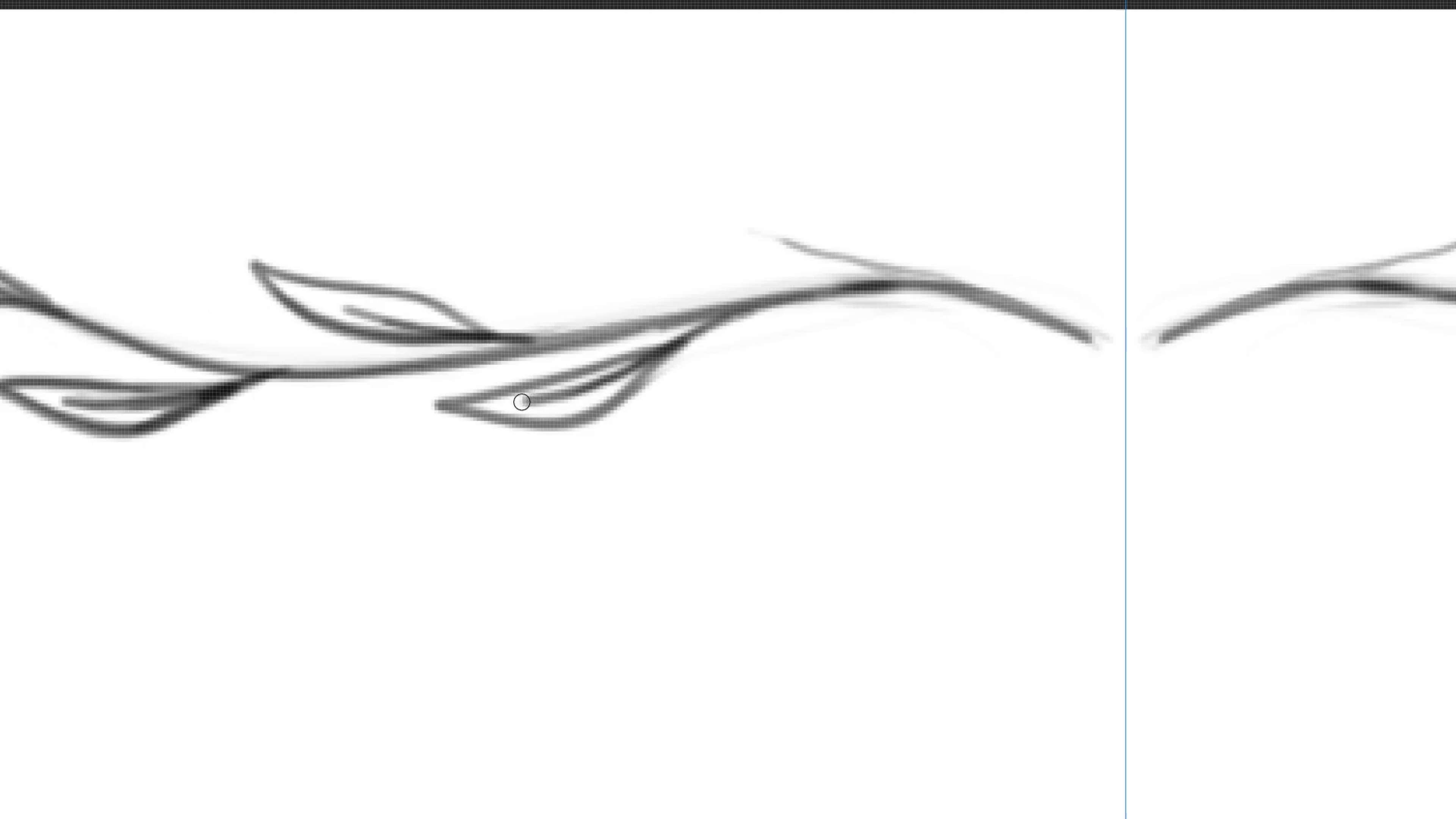 
hold_key(key=Space, duration=0.74)
 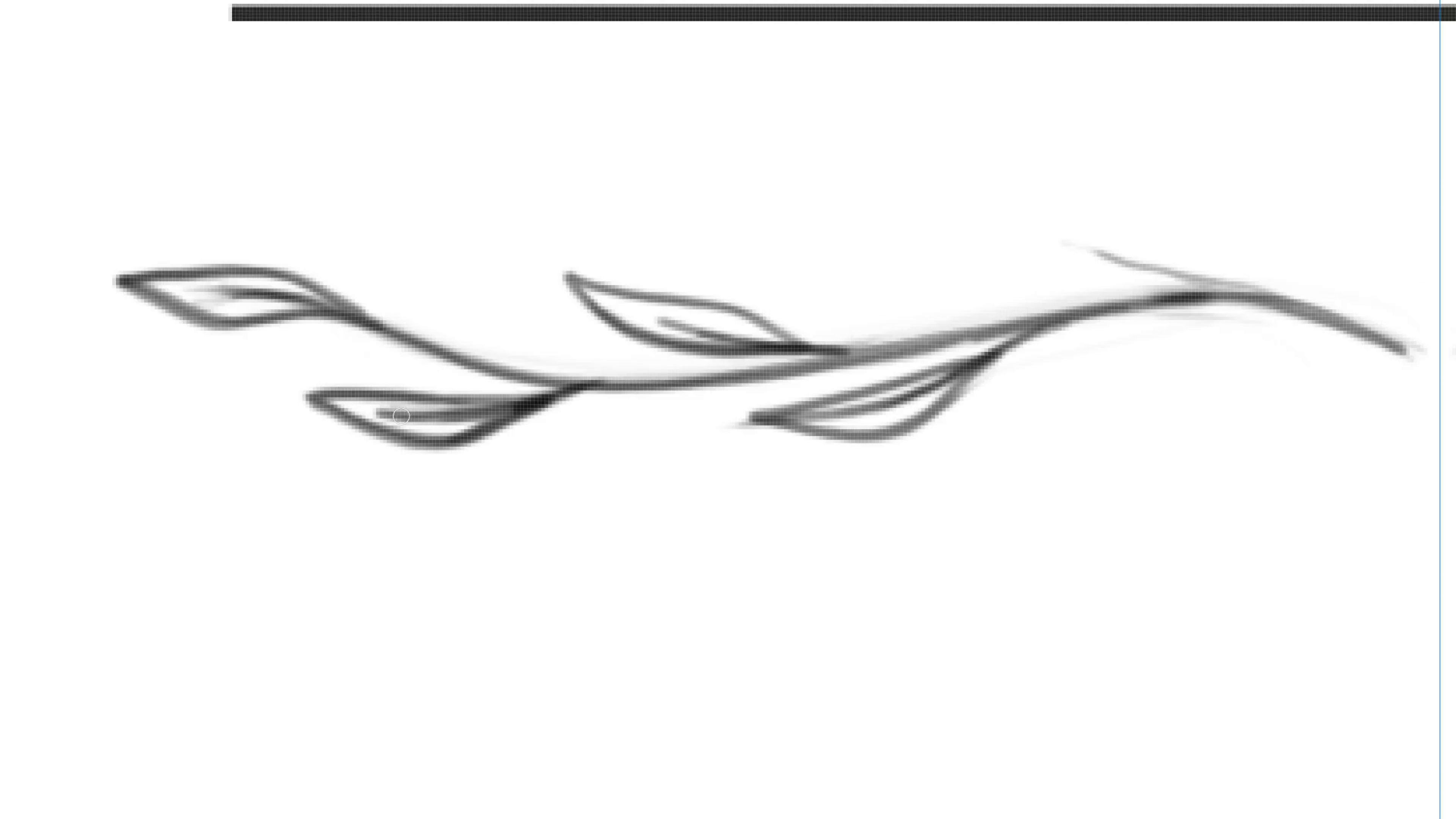 
left_click_drag(start_coordinate=[250, 294], to_coordinate=[564, 306])
 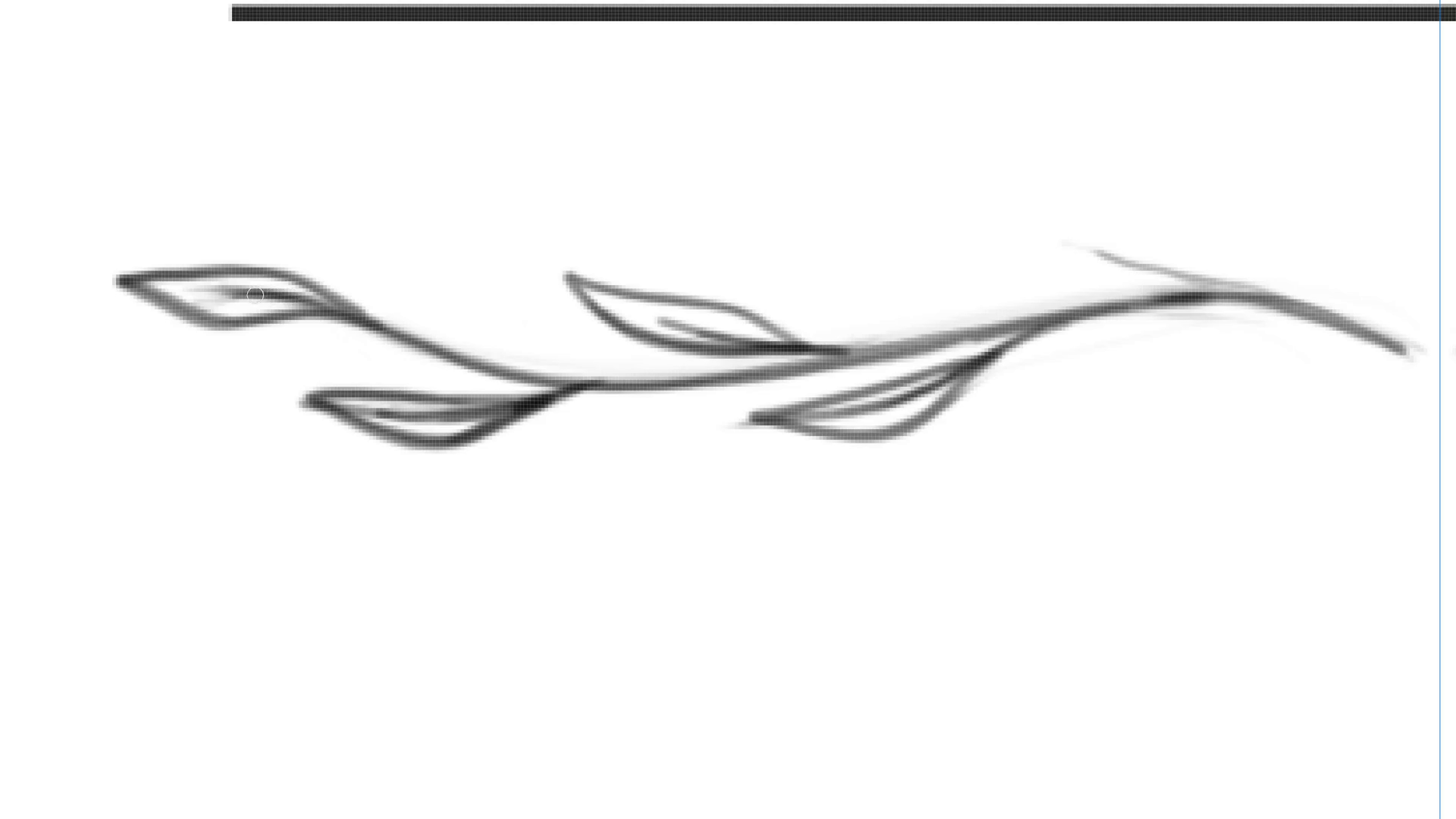 
hold_key(key=Backquote, duration=1.36)
 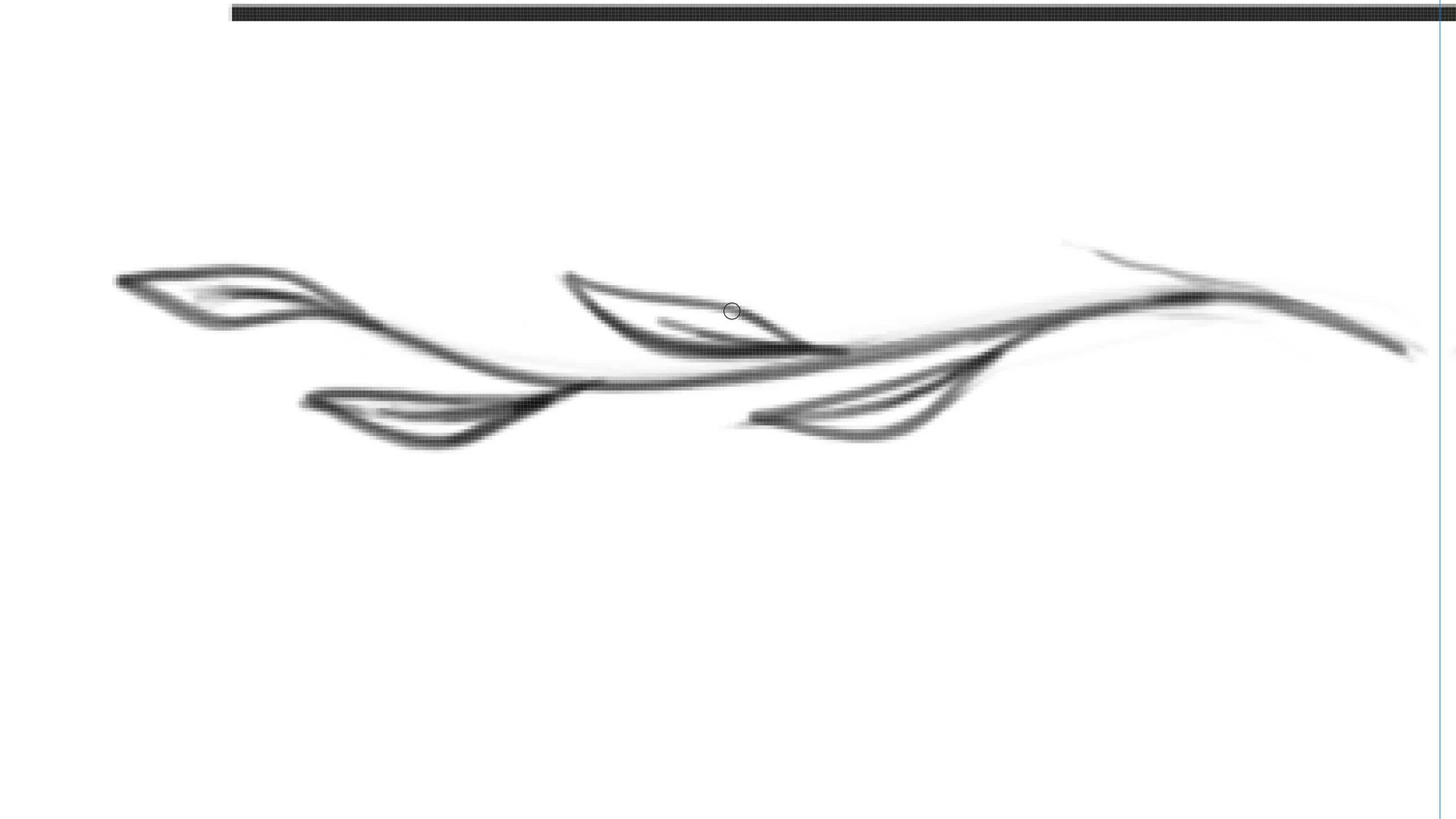 
hold_key(key=Space, duration=2.16)
 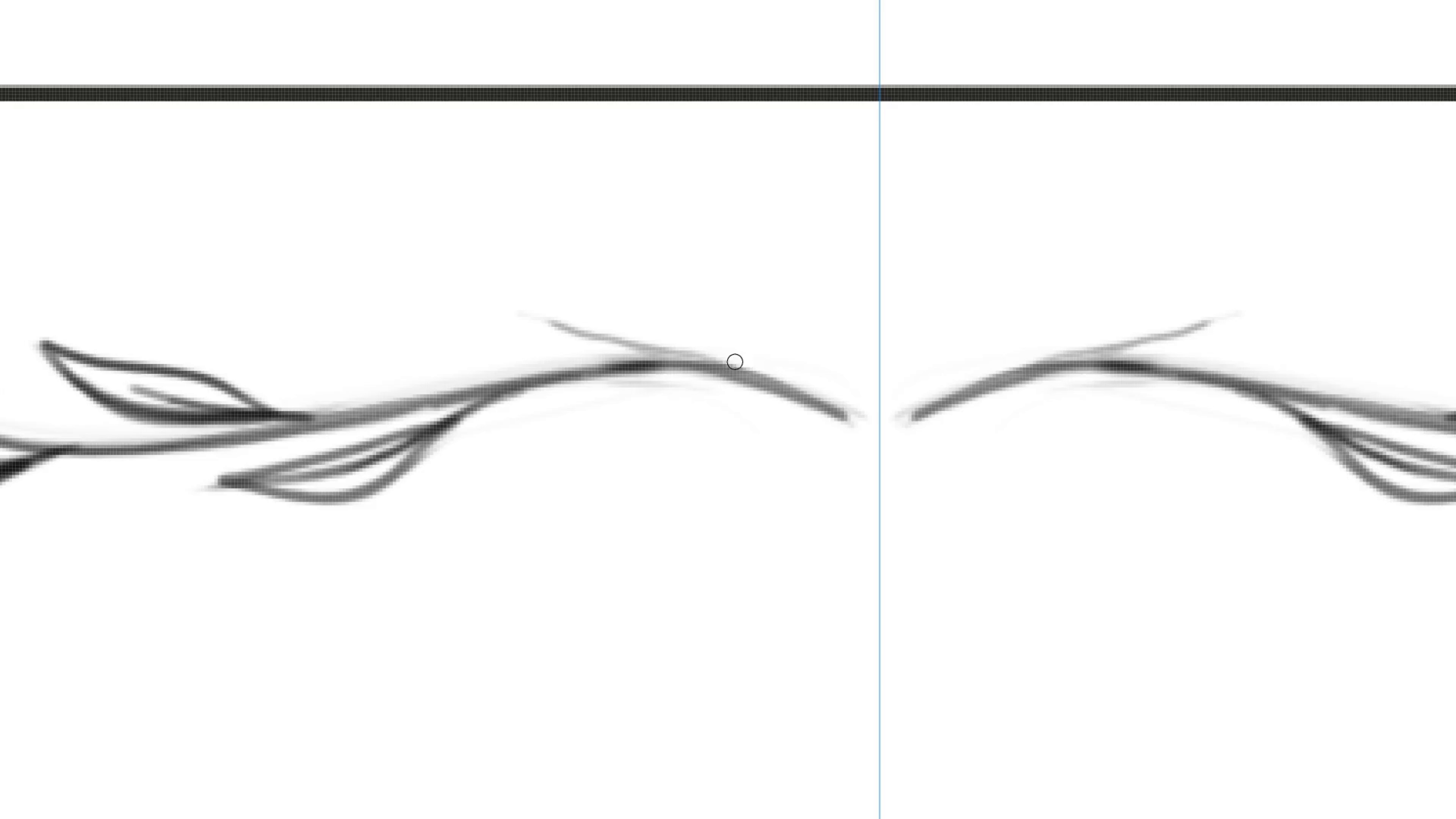 
hold_key(key=ControlLeft, duration=0.39)
left_click_drag(start_coordinate=[804, 301], to_coordinate=[759, 315])
 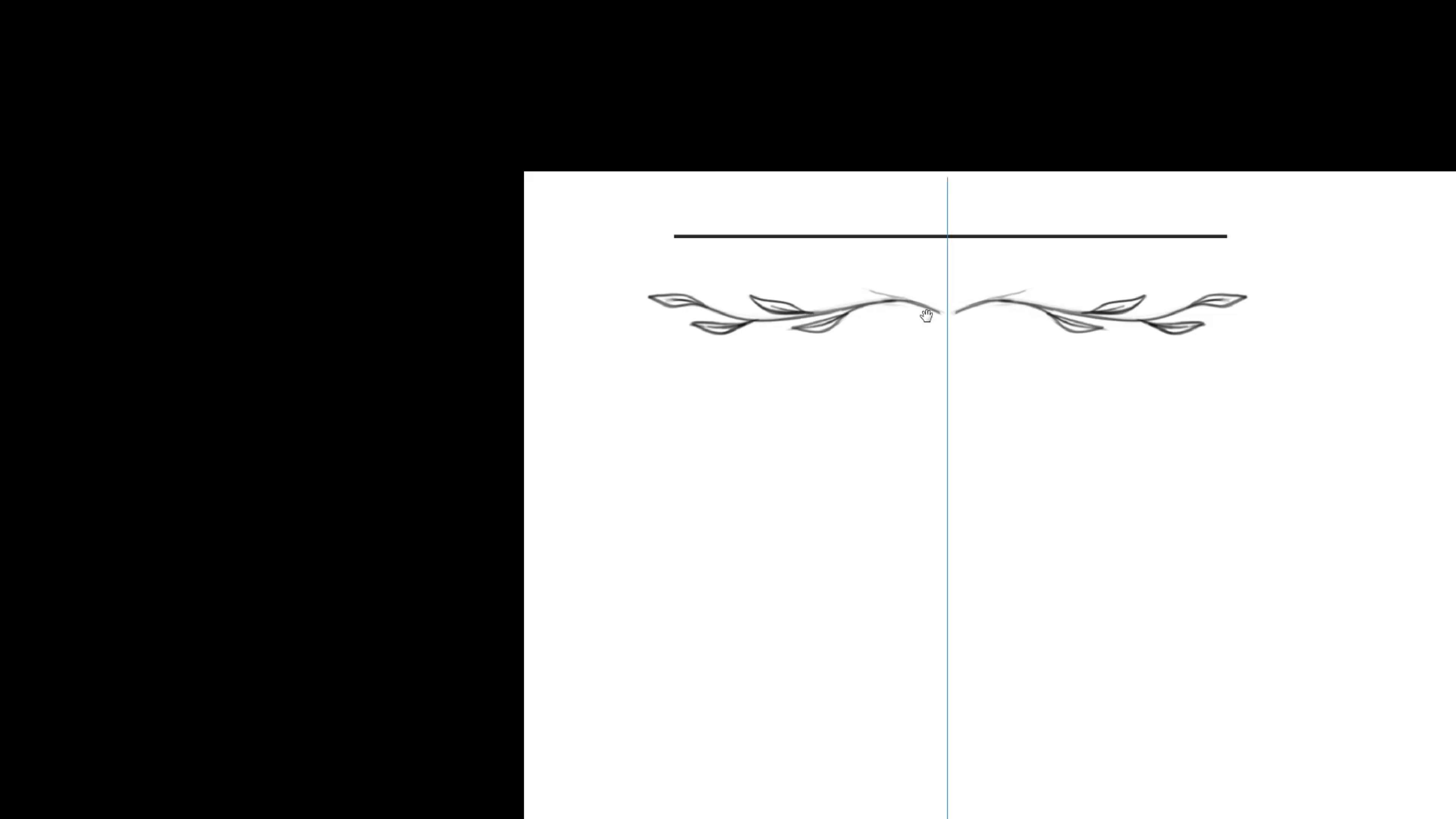 
left_click_drag(start_coordinate=[926, 315], to_coordinate=[667, 324])
 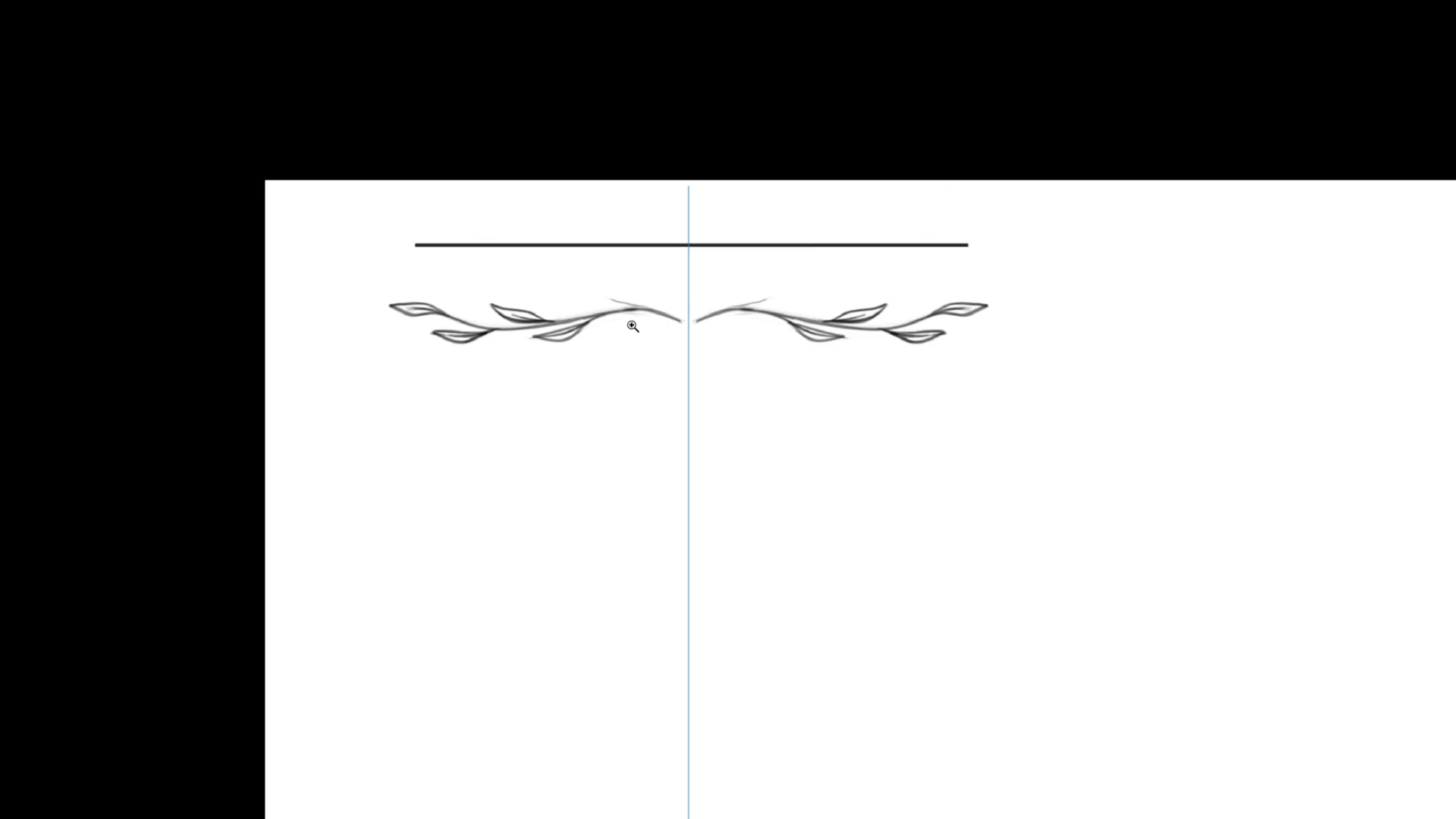 
hold_key(key=ControlLeft, duration=0.89)
left_click_drag(start_coordinate=[629, 292], to_coordinate=[673, 322])
 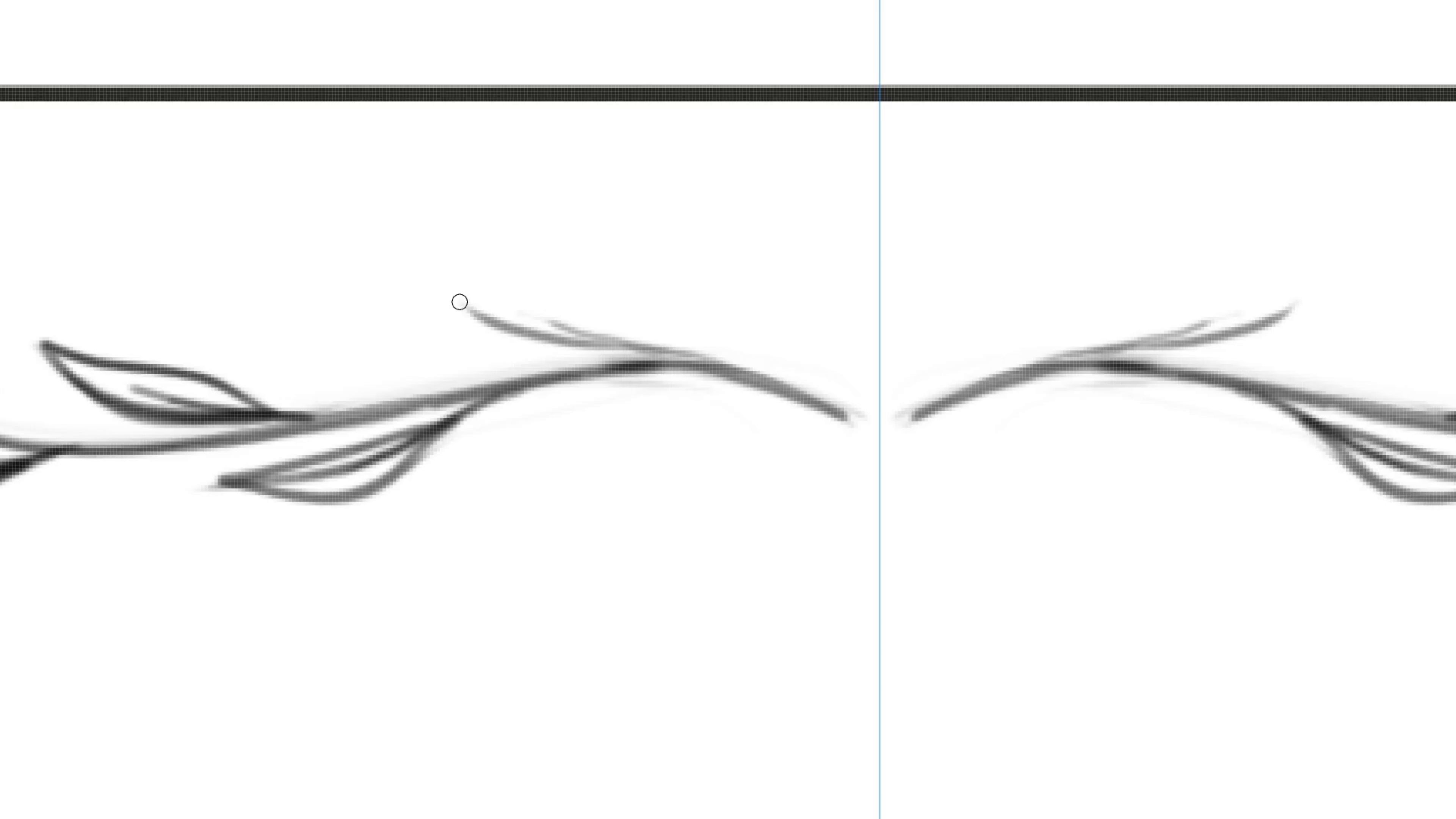 
key(Control+ControlLeft)
 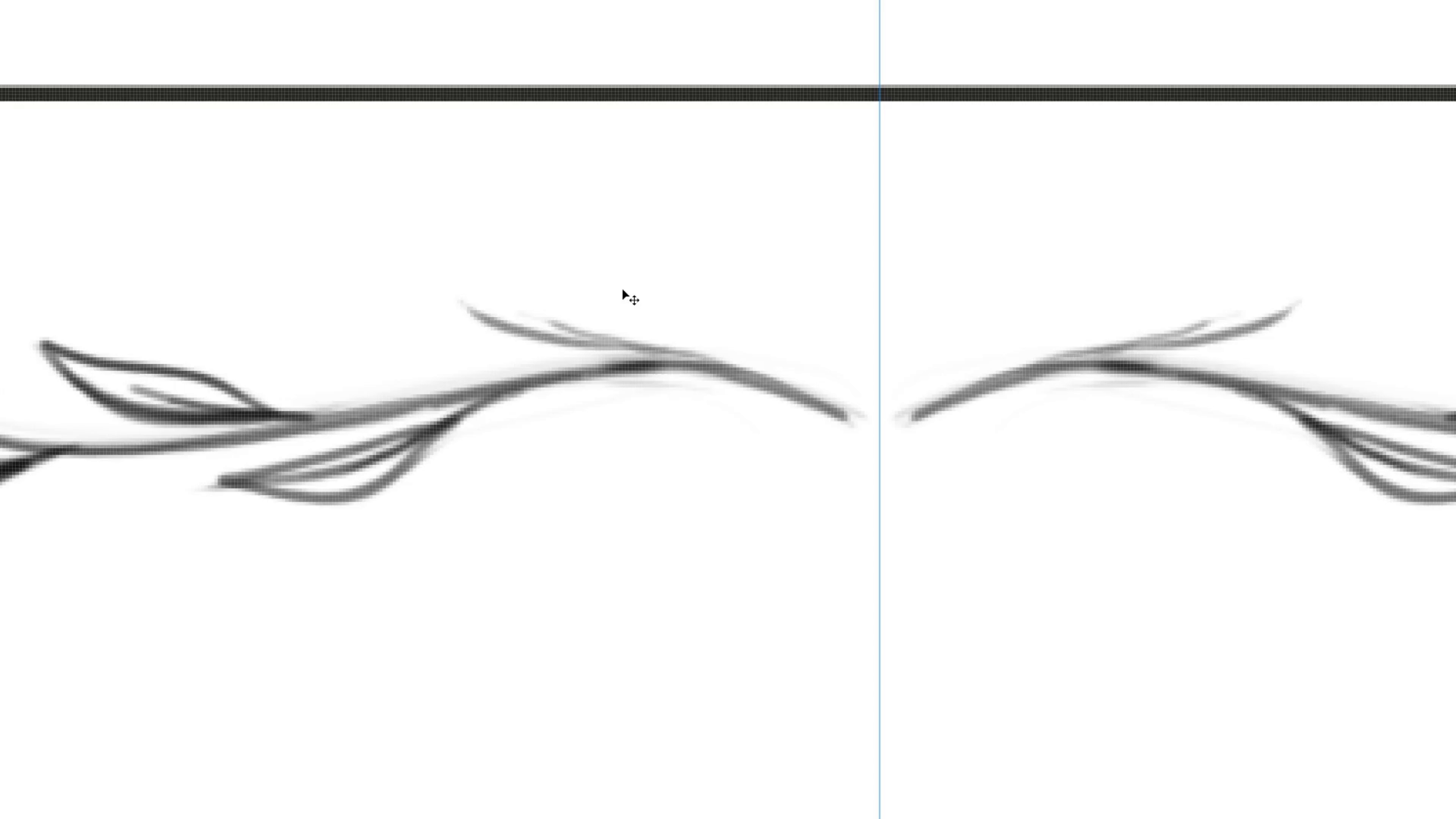 
key(Control+Z)
 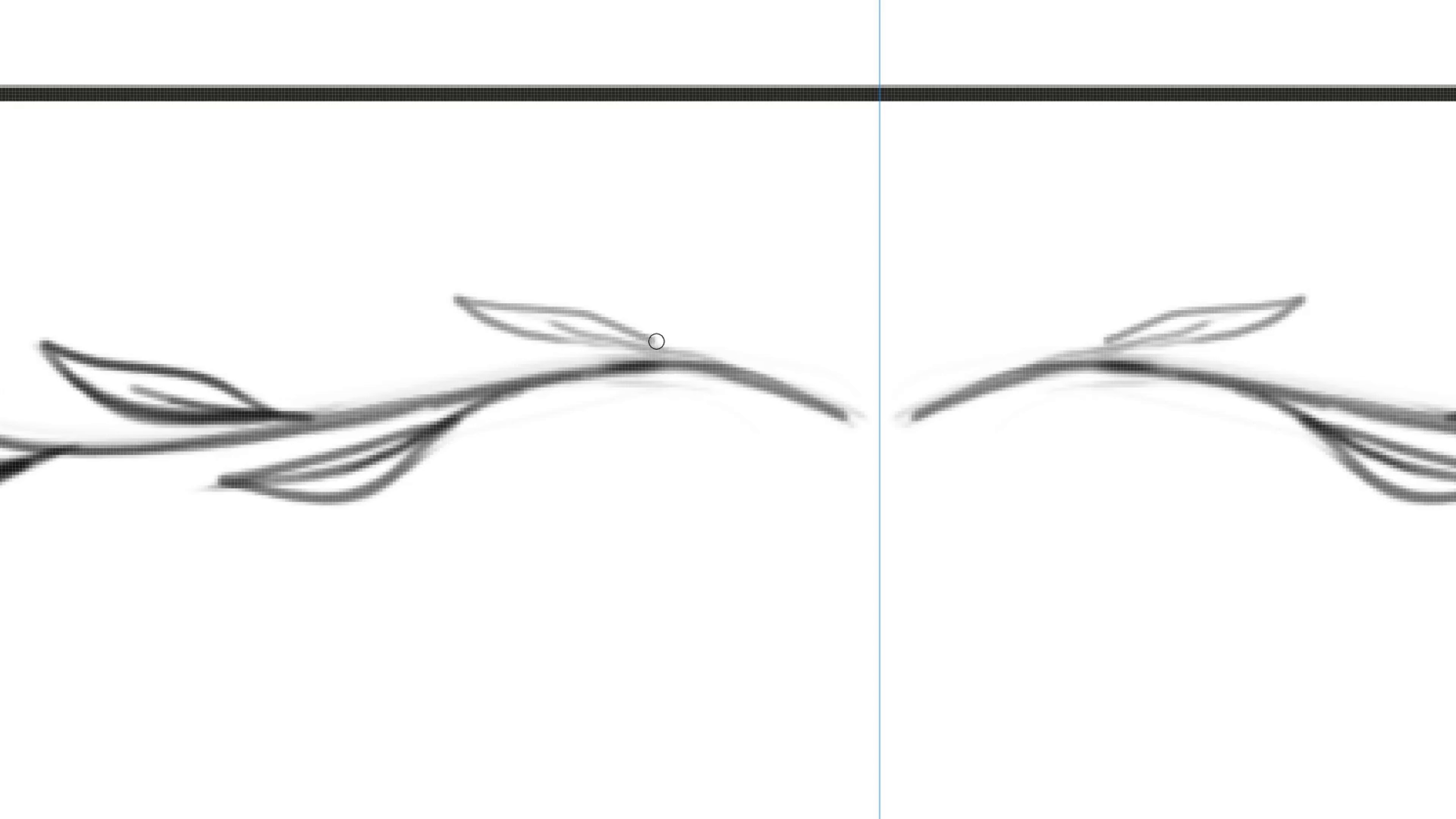 
wait(8.31)
 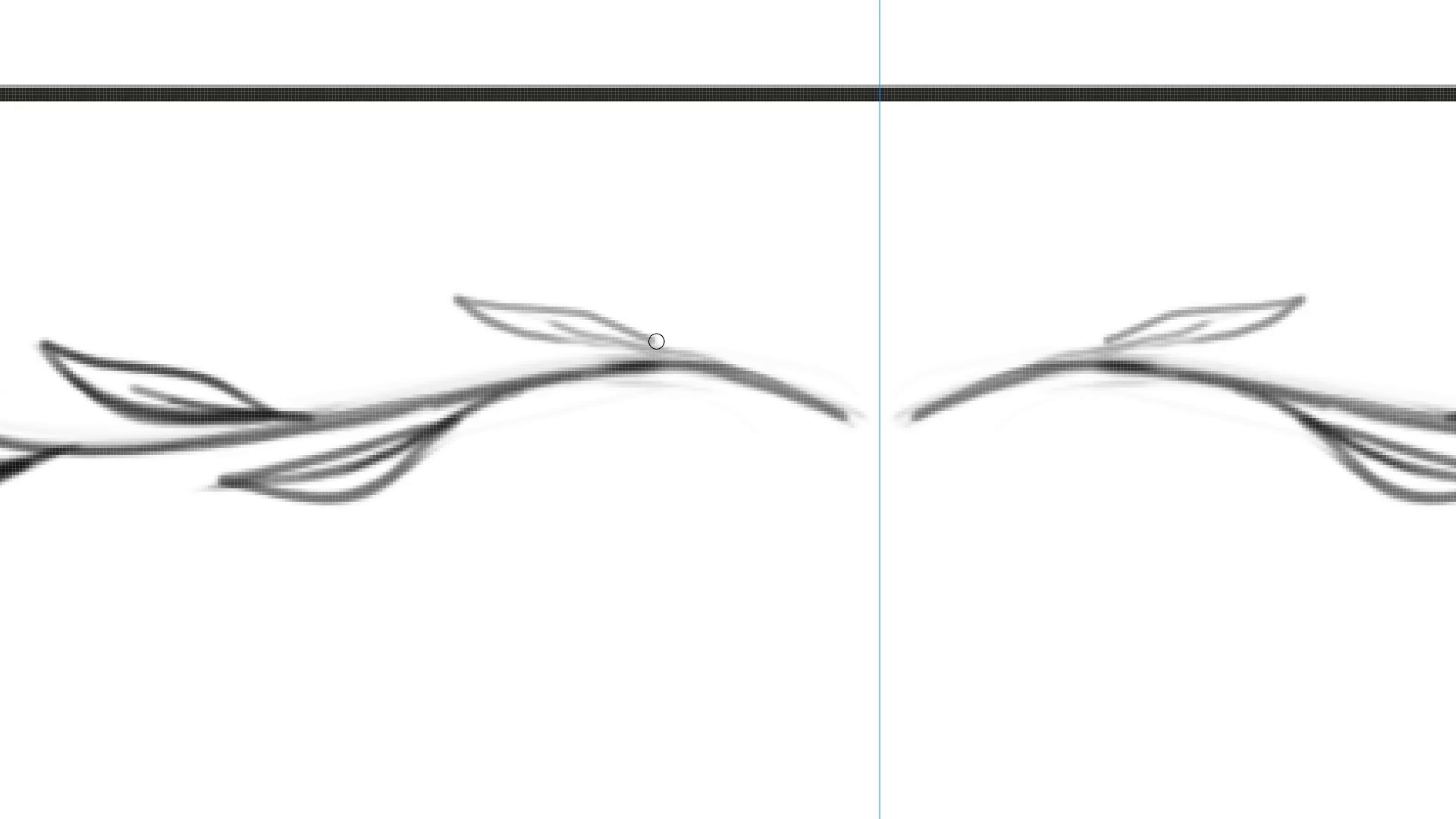 
hold_key(key=Space, duration=2.09)
 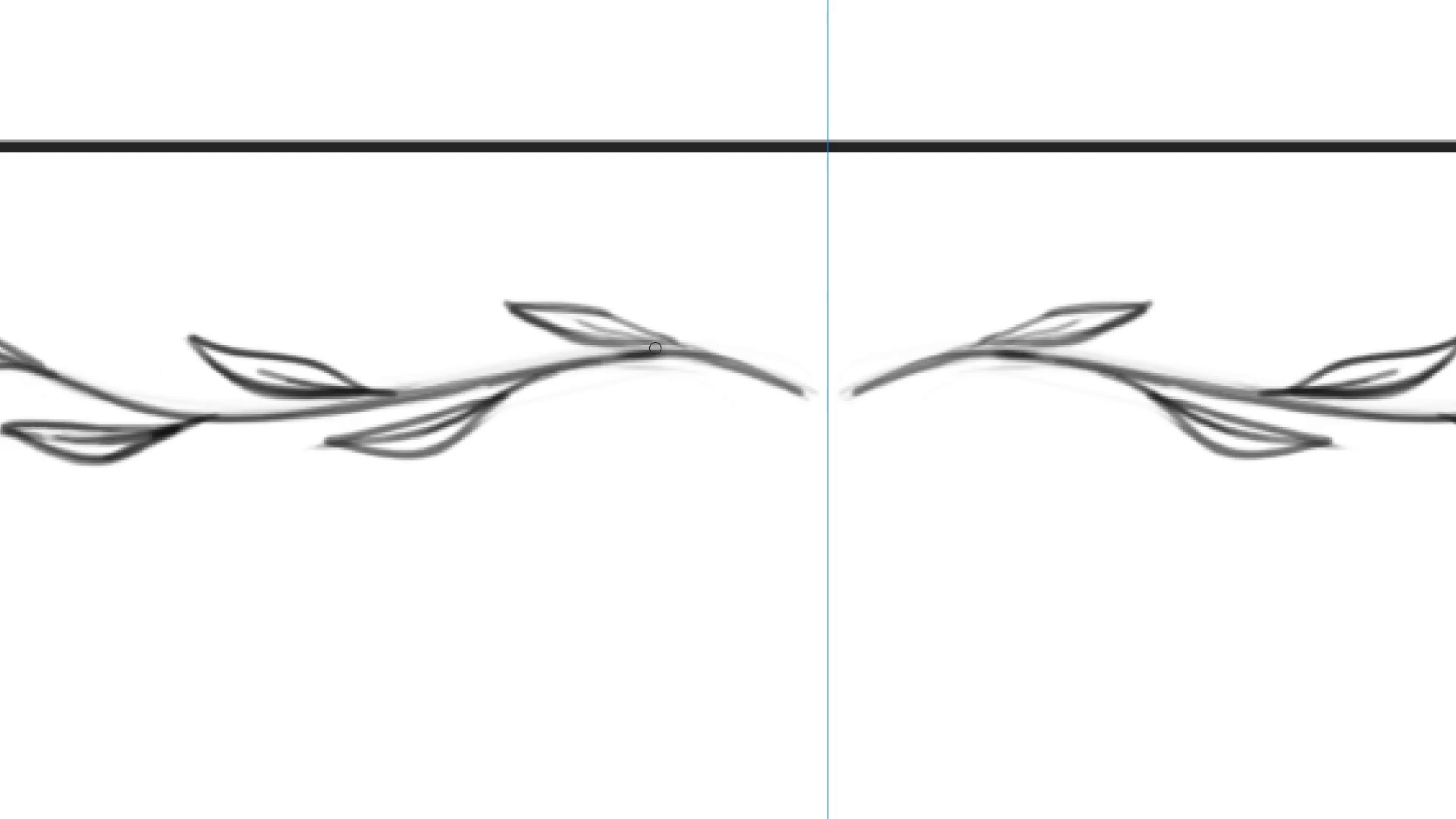 
hold_key(key=ControlLeft, duration=1.5)
left_click_drag(start_coordinate=[663, 317], to_coordinate=[651, 396])
 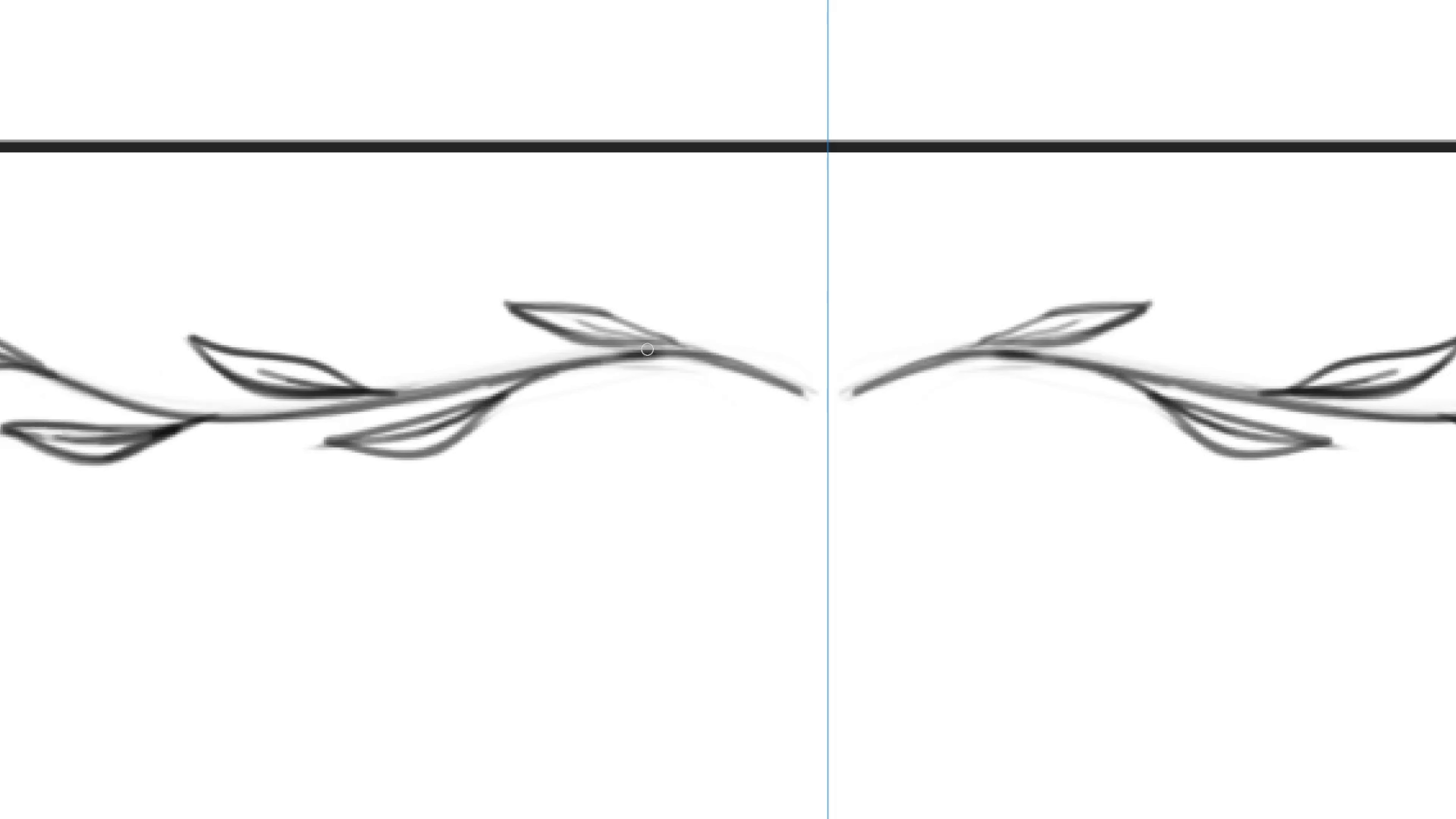 
hold_key(key=ControlLeft, duration=0.58)
 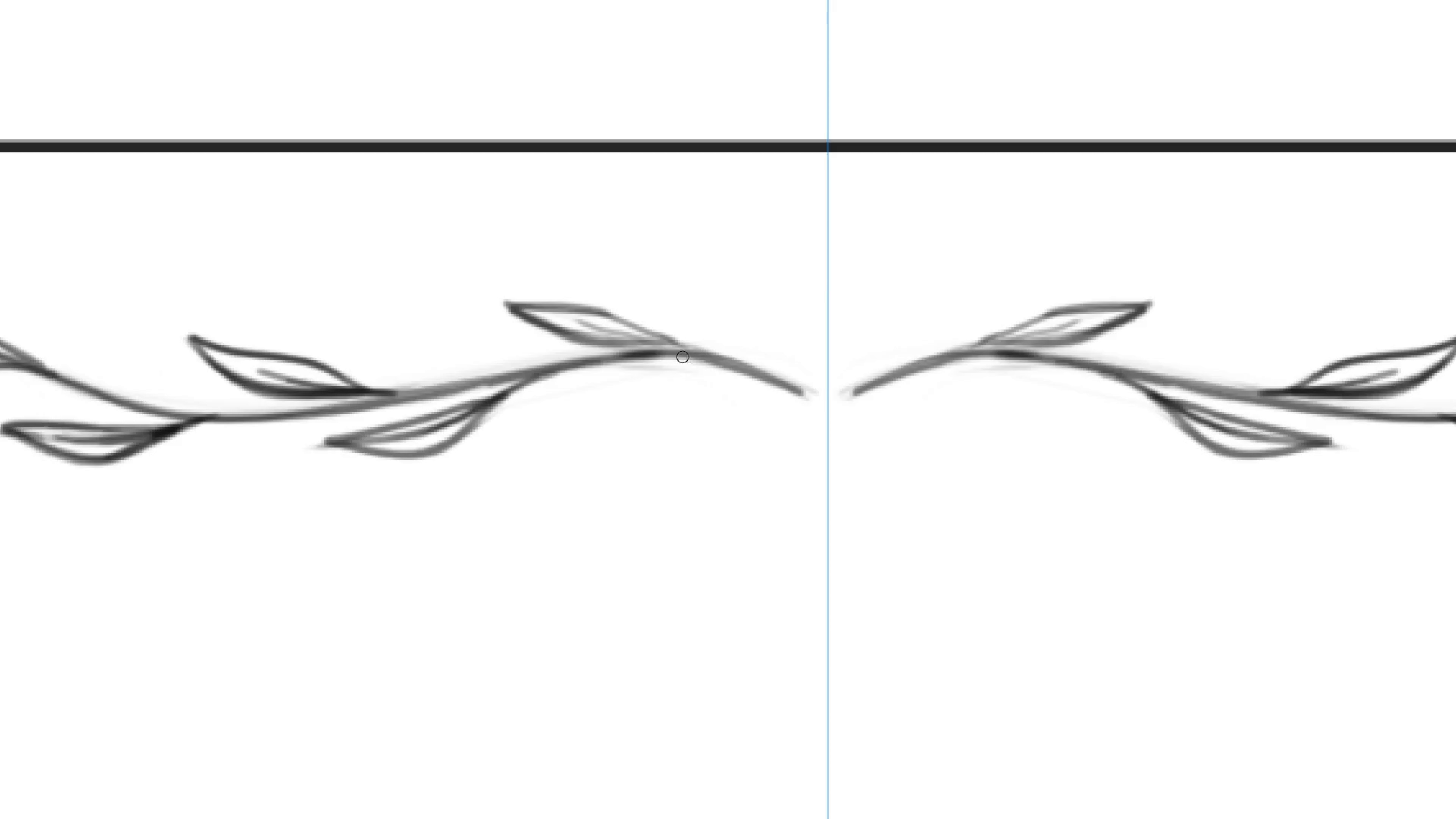 
hold_key(key=Backquote, duration=0.57)
 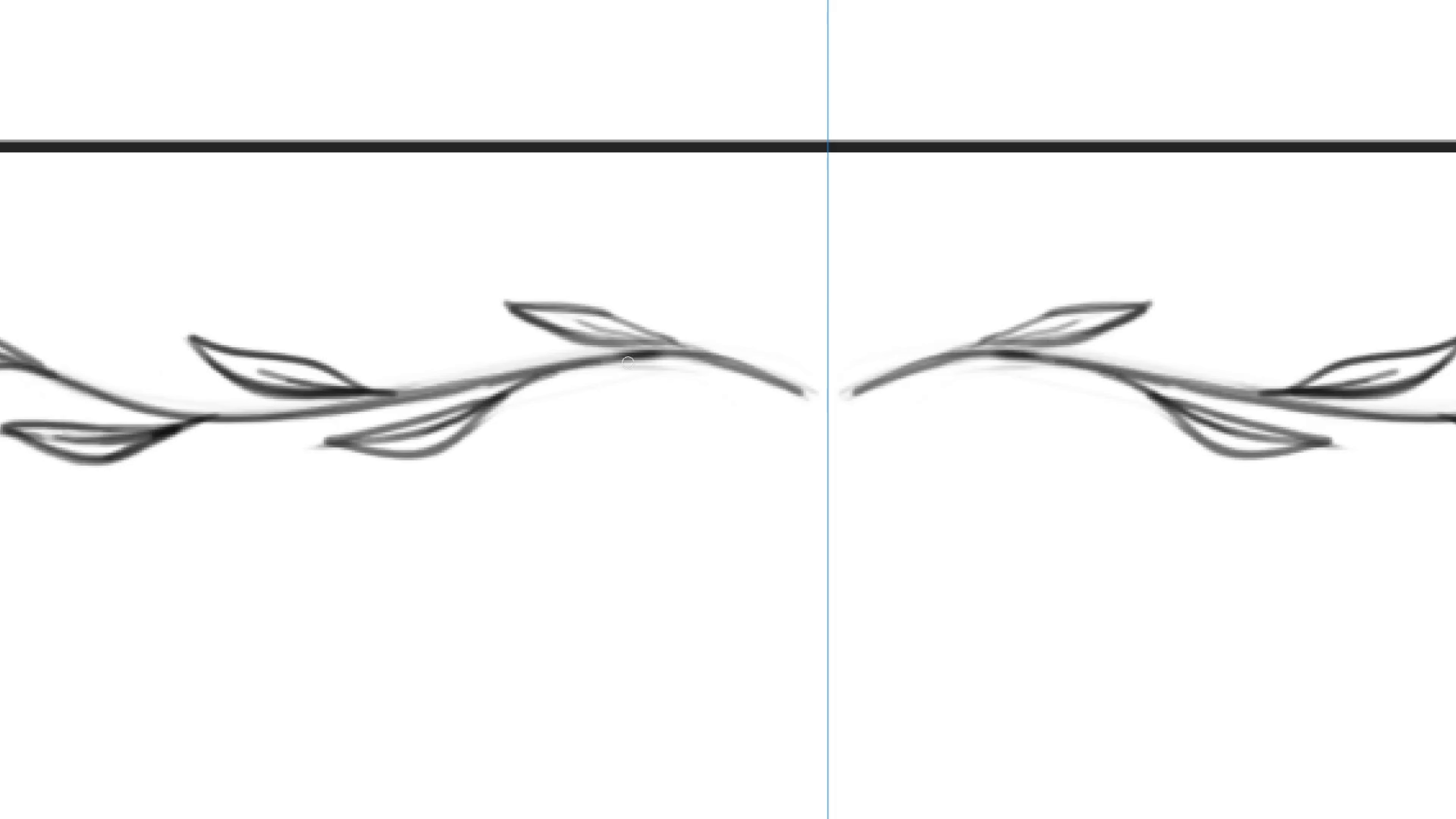 
hold_key(key=Backquote, duration=1.24)
 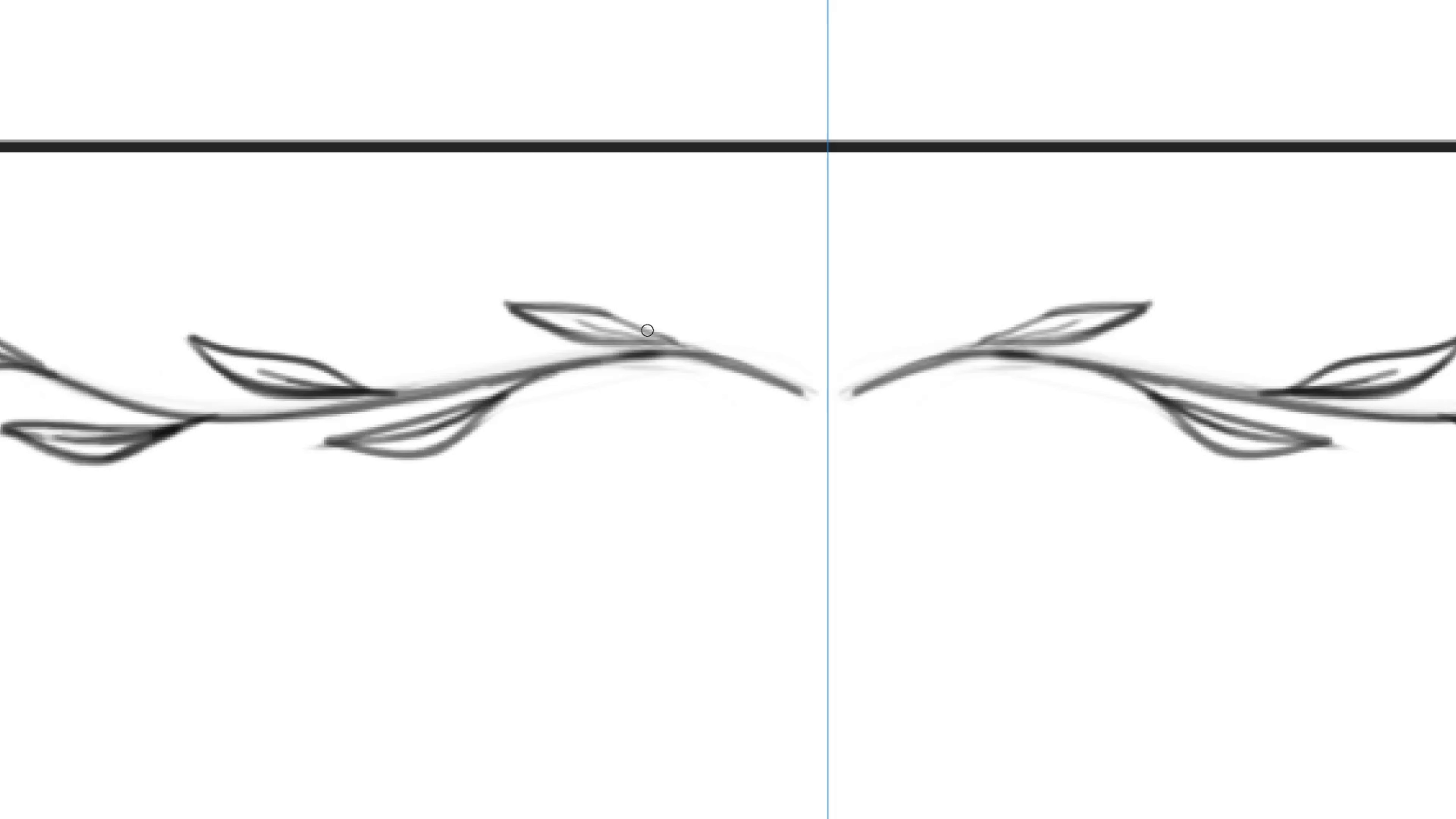 
hold_key(key=E, duration=0.79)
 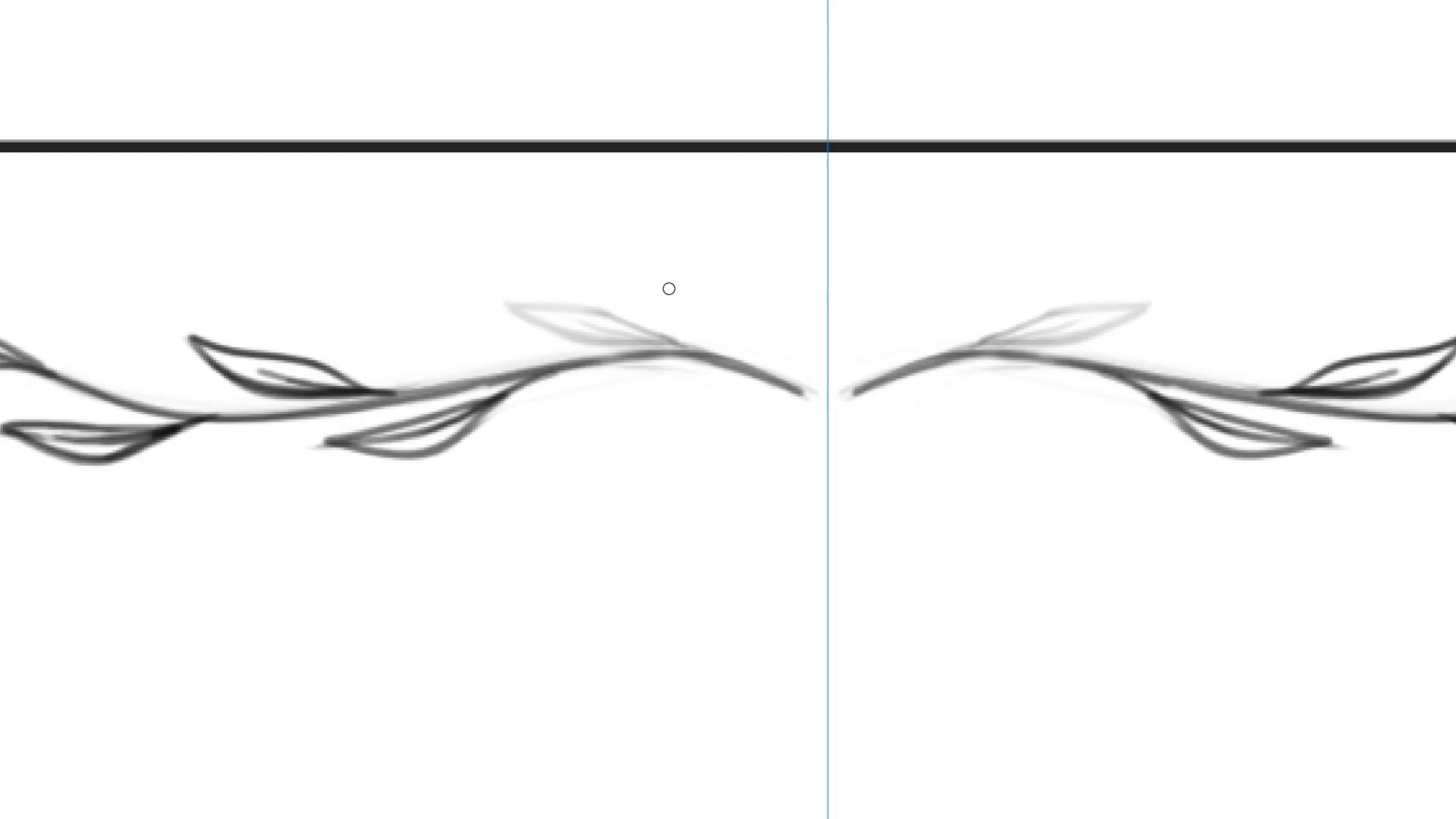 
hold_key(key=Space, duration=0.45)
 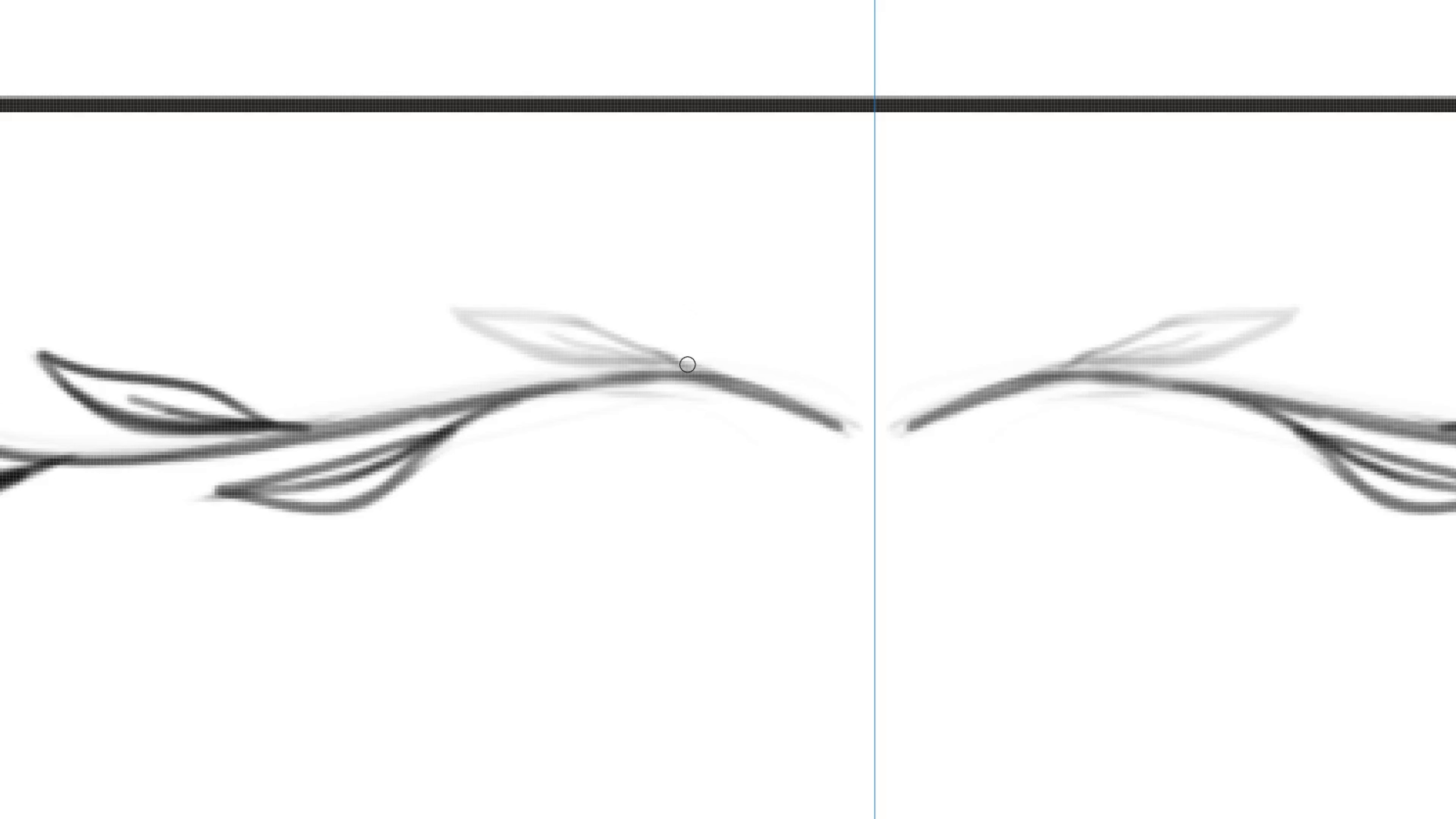 
hold_key(key=ControlLeft, duration=0.41)
left_click_drag(start_coordinate=[677, 283], to_coordinate=[688, 304])
 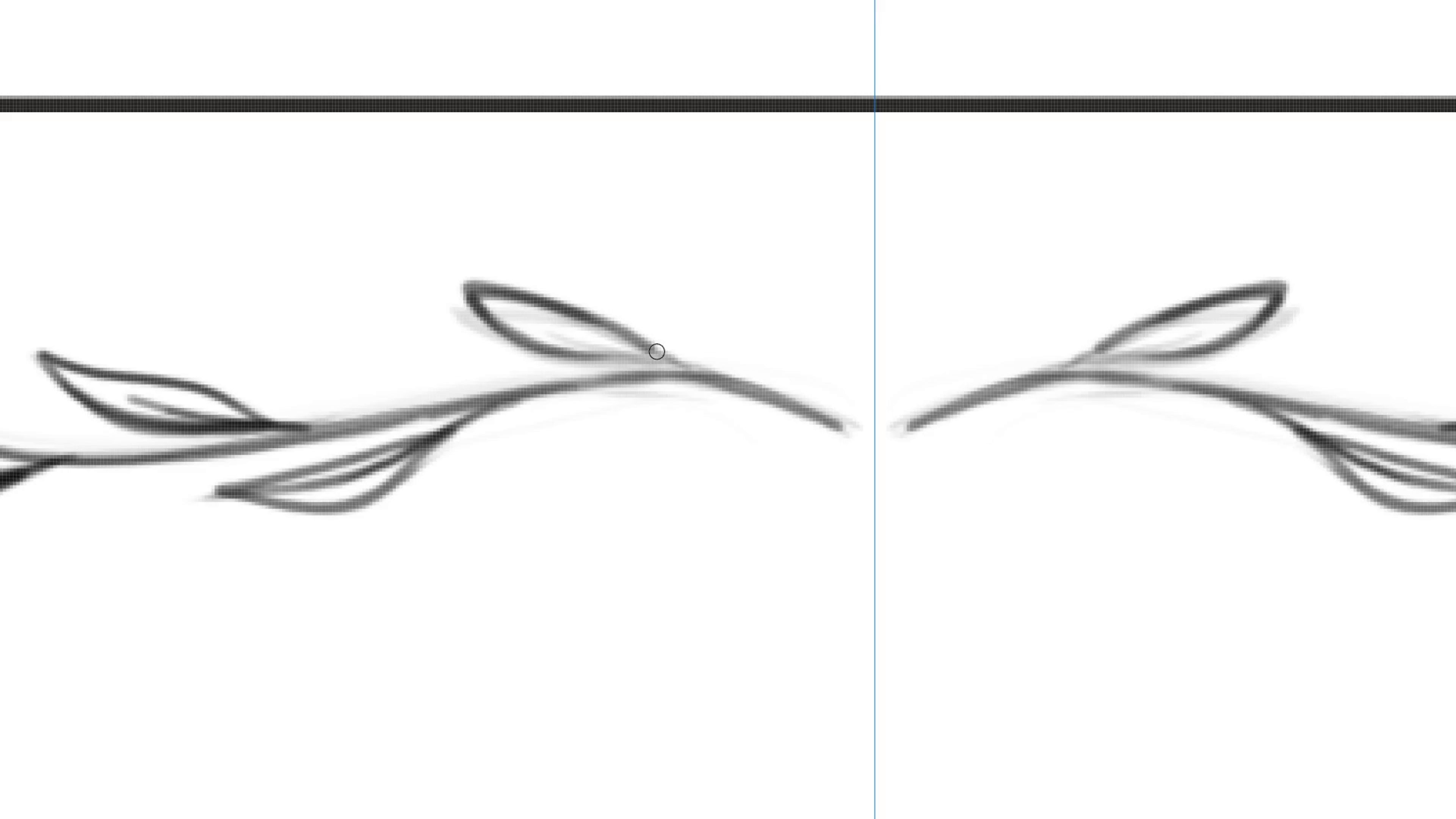 
wait(11.92)
 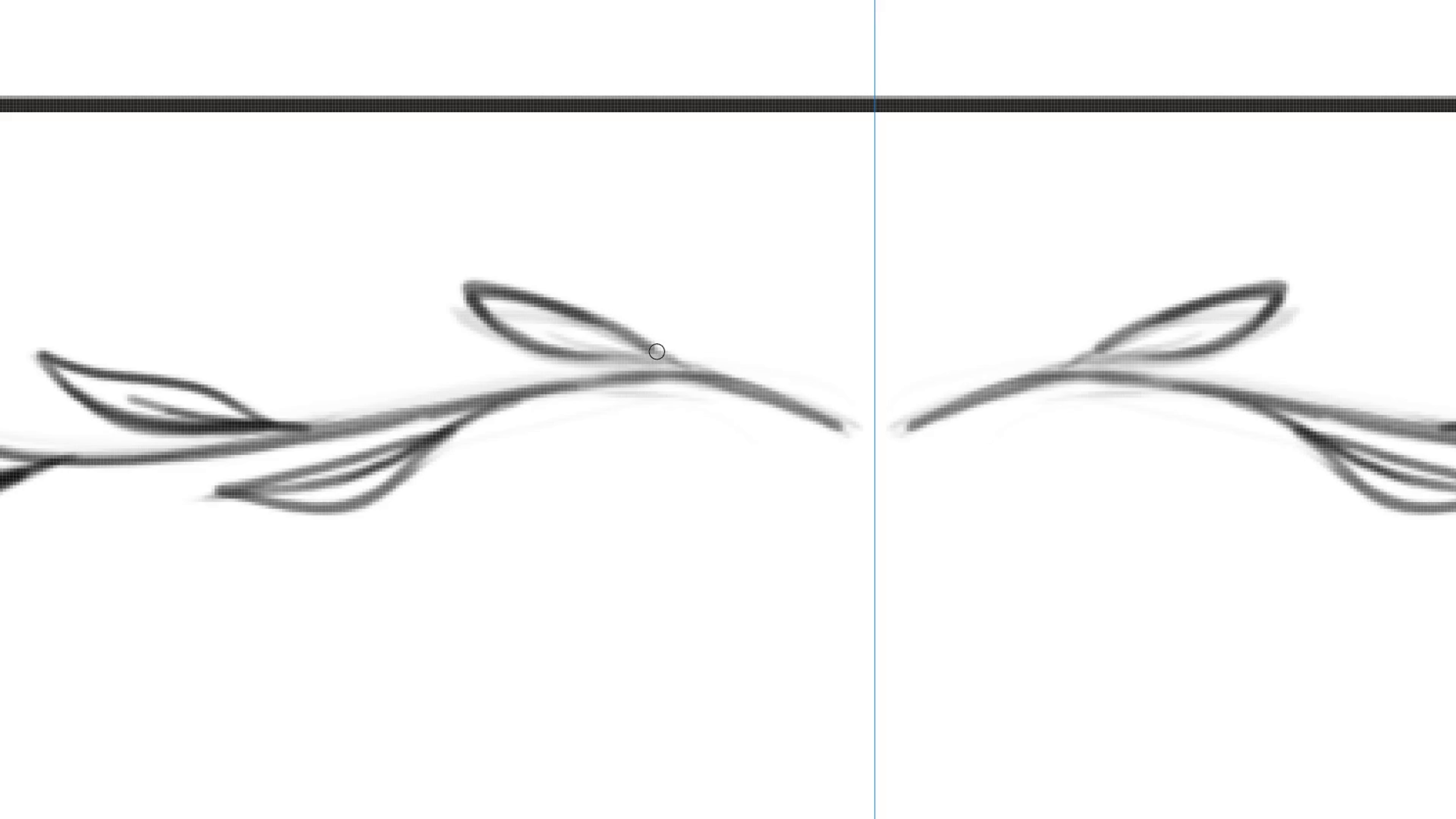 
hold_key(key=E, duration=1.13)
 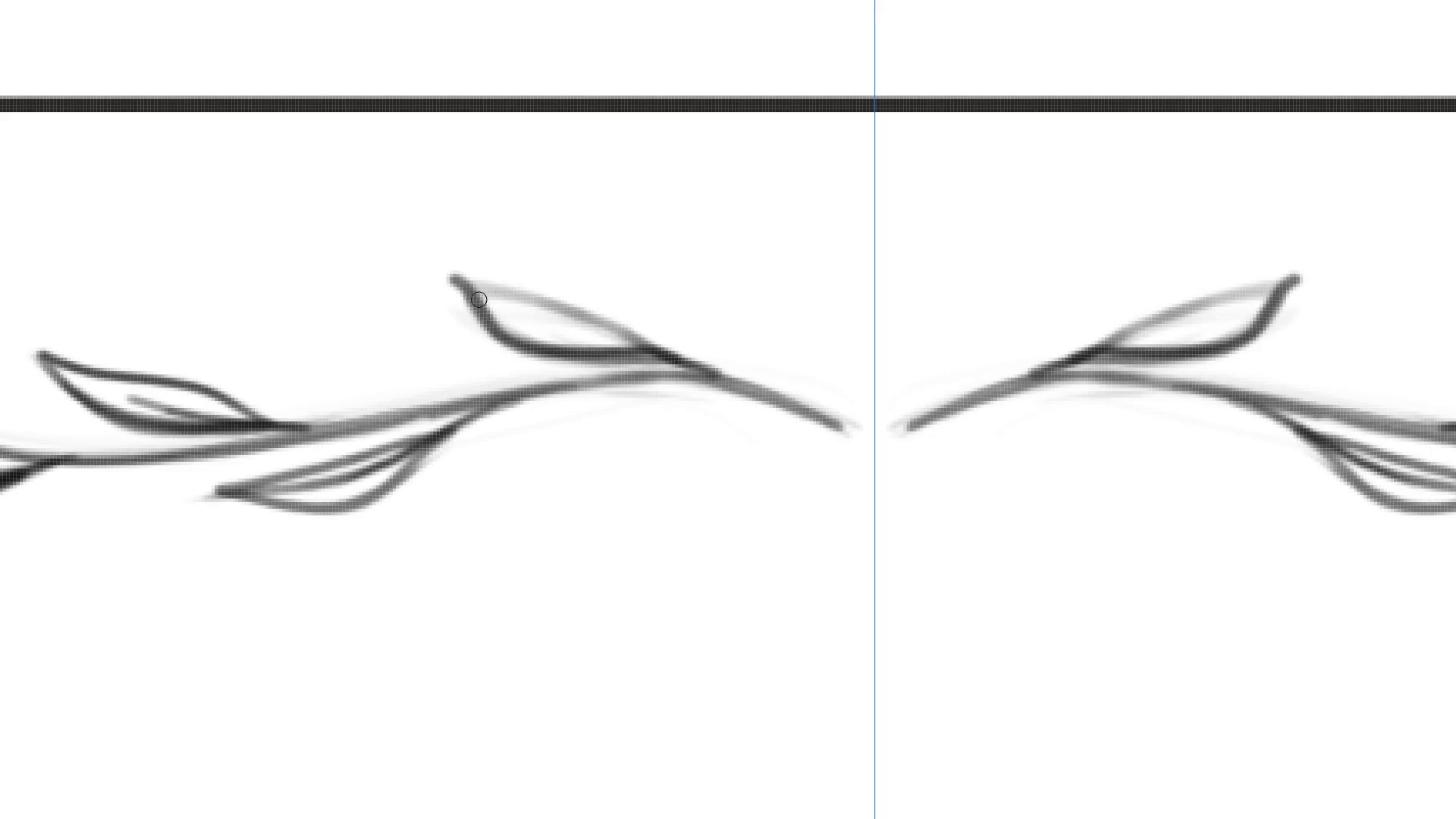 
wait(9.17)
 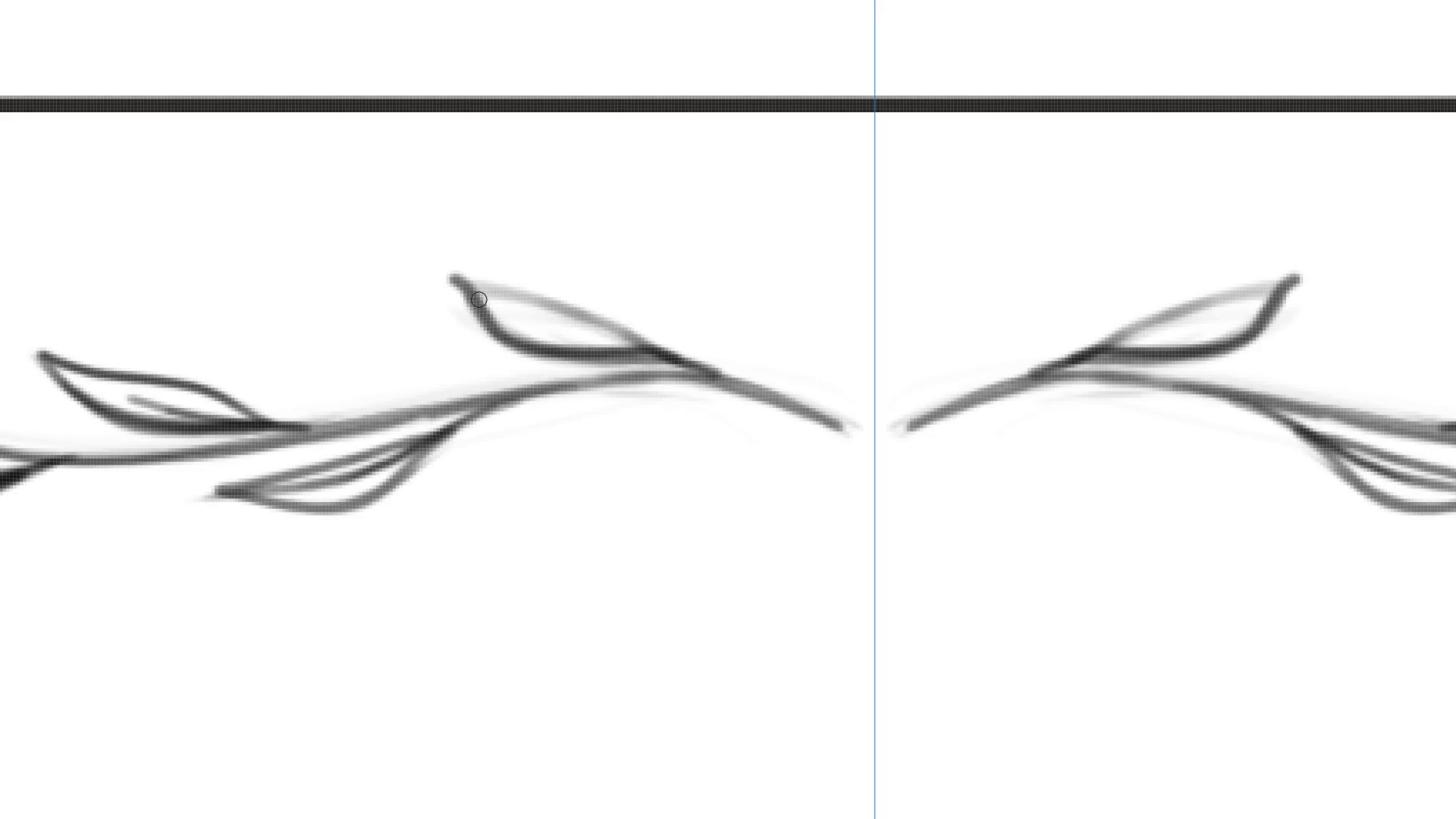 
hold_key(key=Backquote, duration=0.89)
 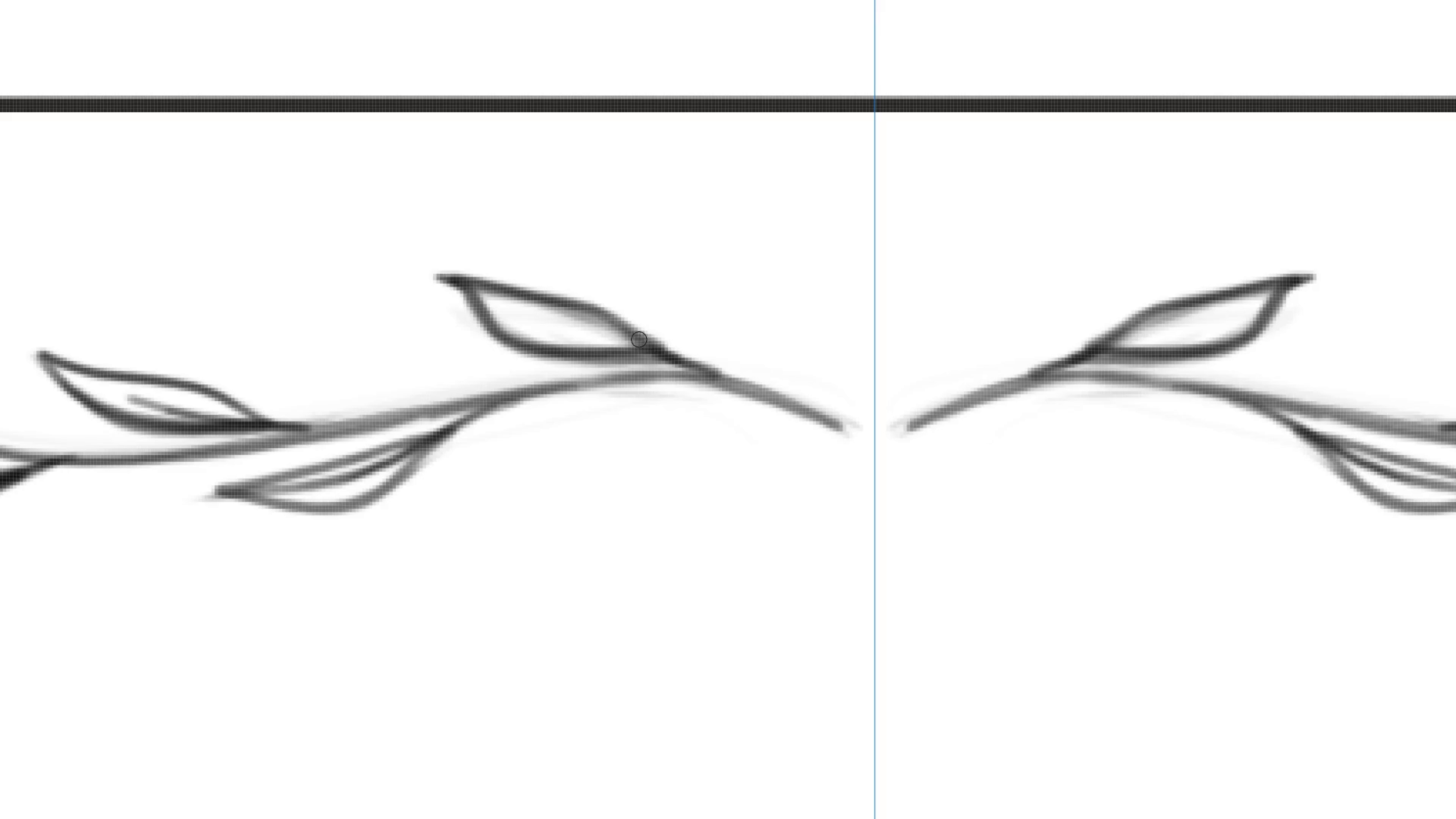 
hold_key(key=Backquote, duration=1.48)
 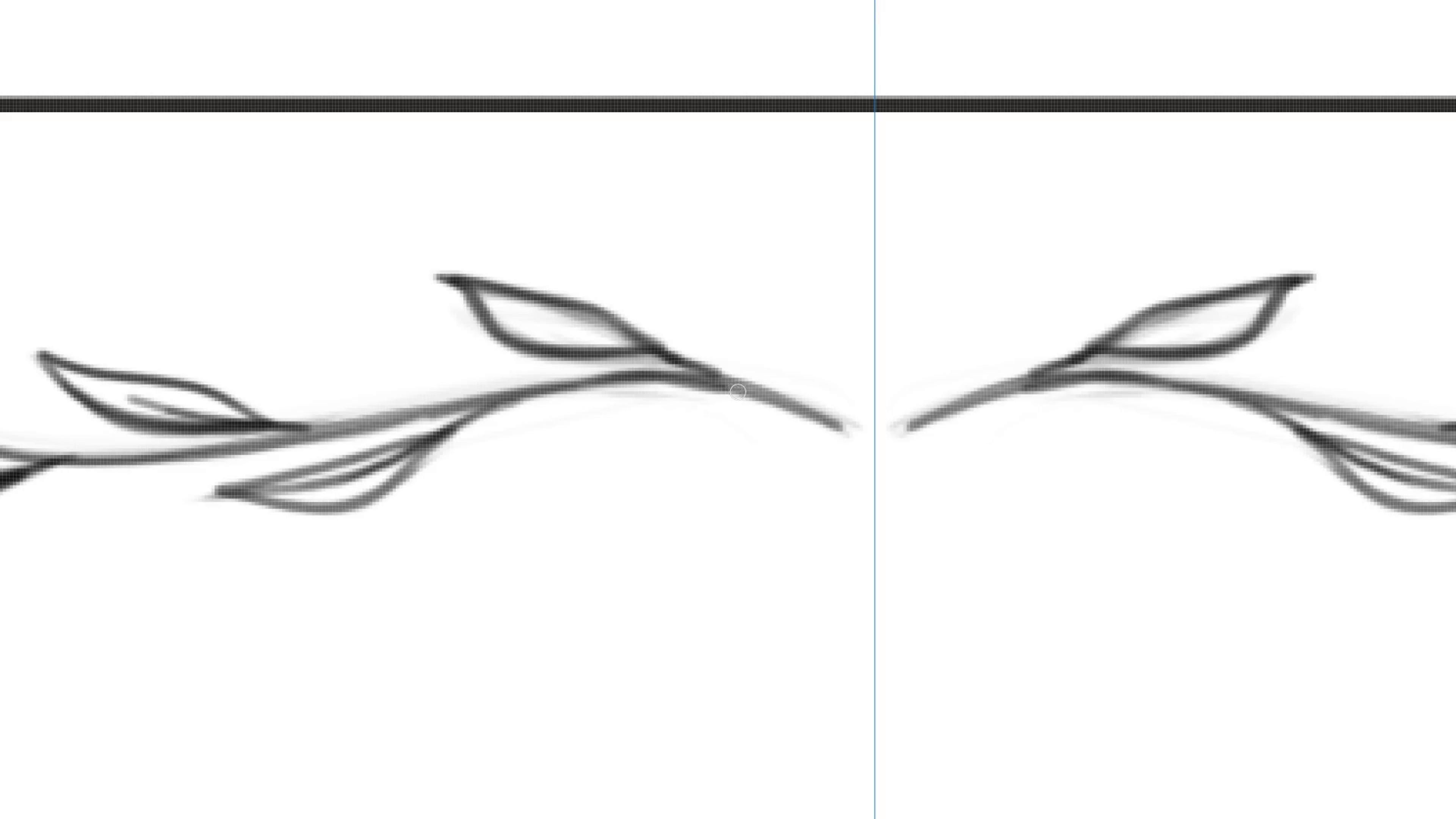 
hold_key(key=Backquote, duration=0.94)
 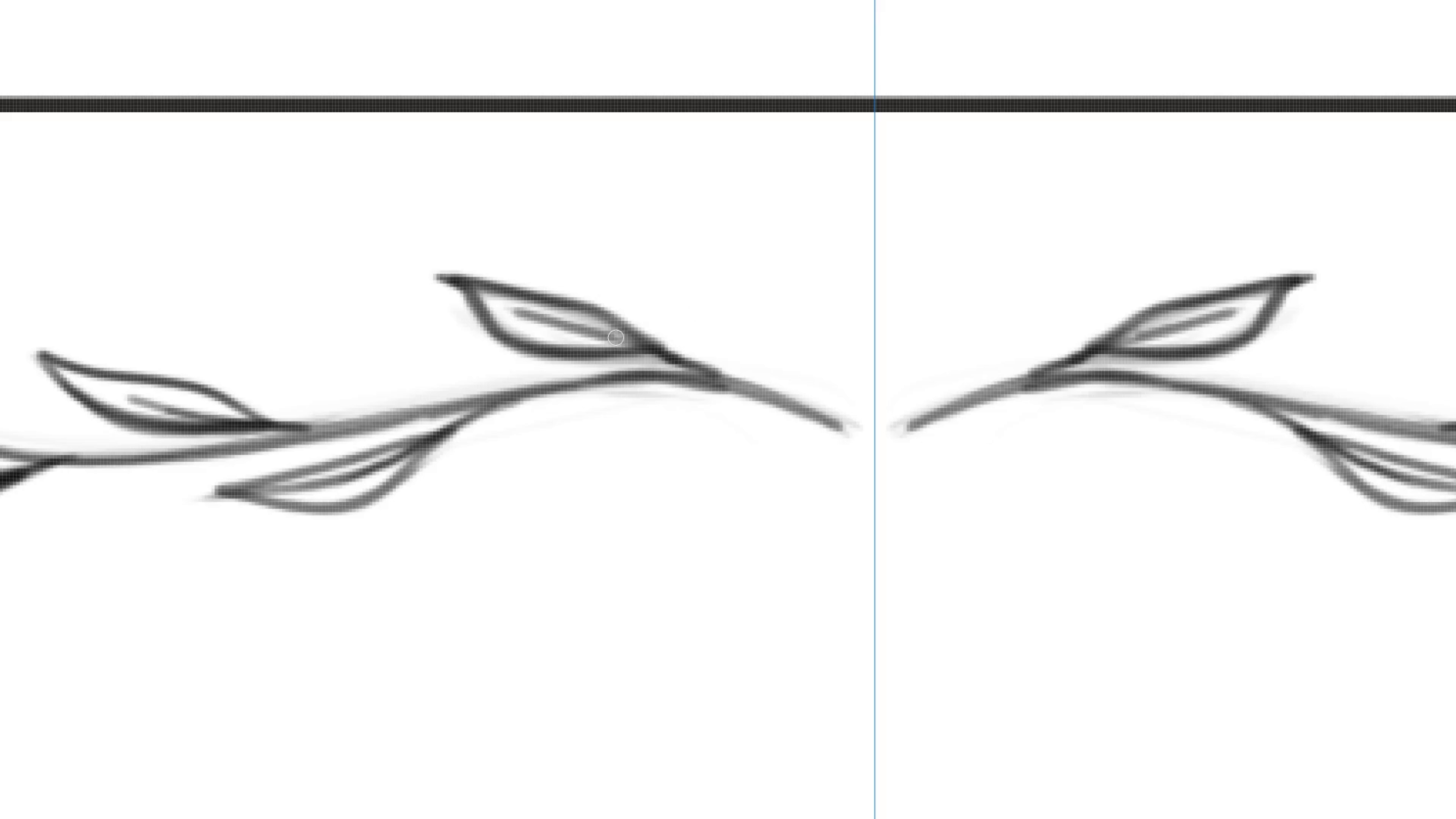 
hold_key(key=Space, duration=1.02)
 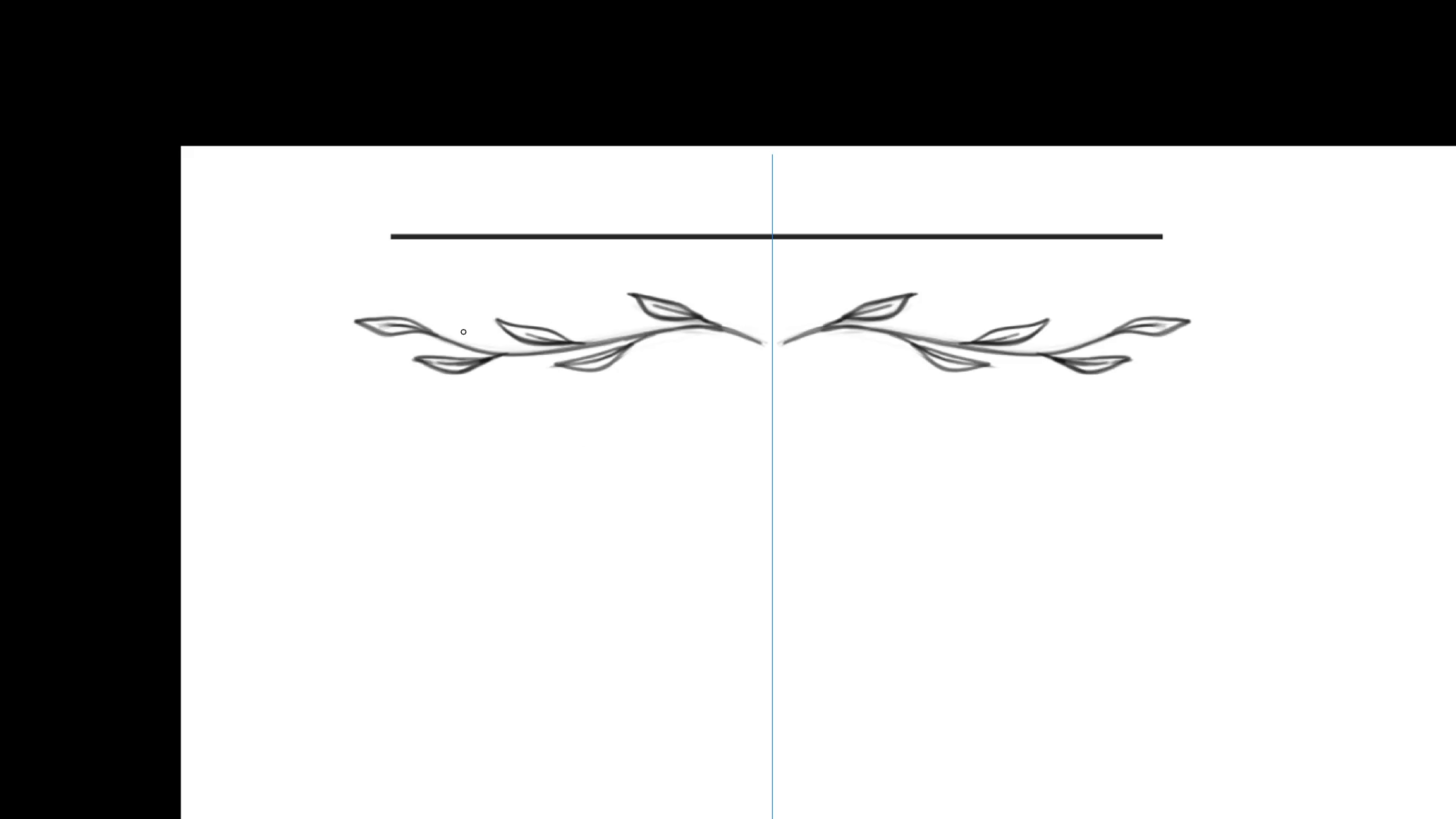 
hold_key(key=ControlLeft, duration=0.9)
left_click_drag(start_coordinate=[722, 302], to_coordinate=[686, 354])
 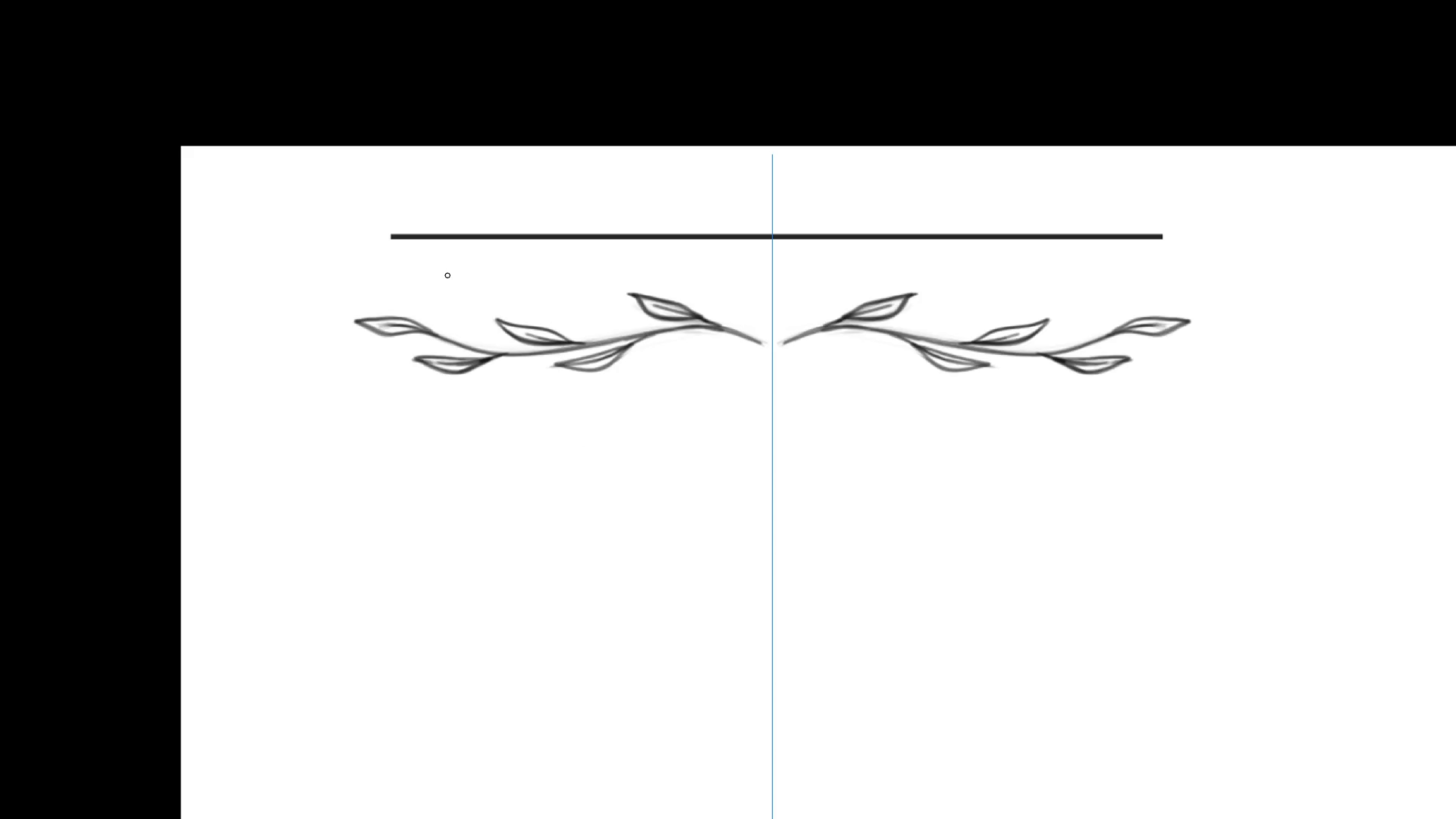 
hold_key(key=Space, duration=0.9)
 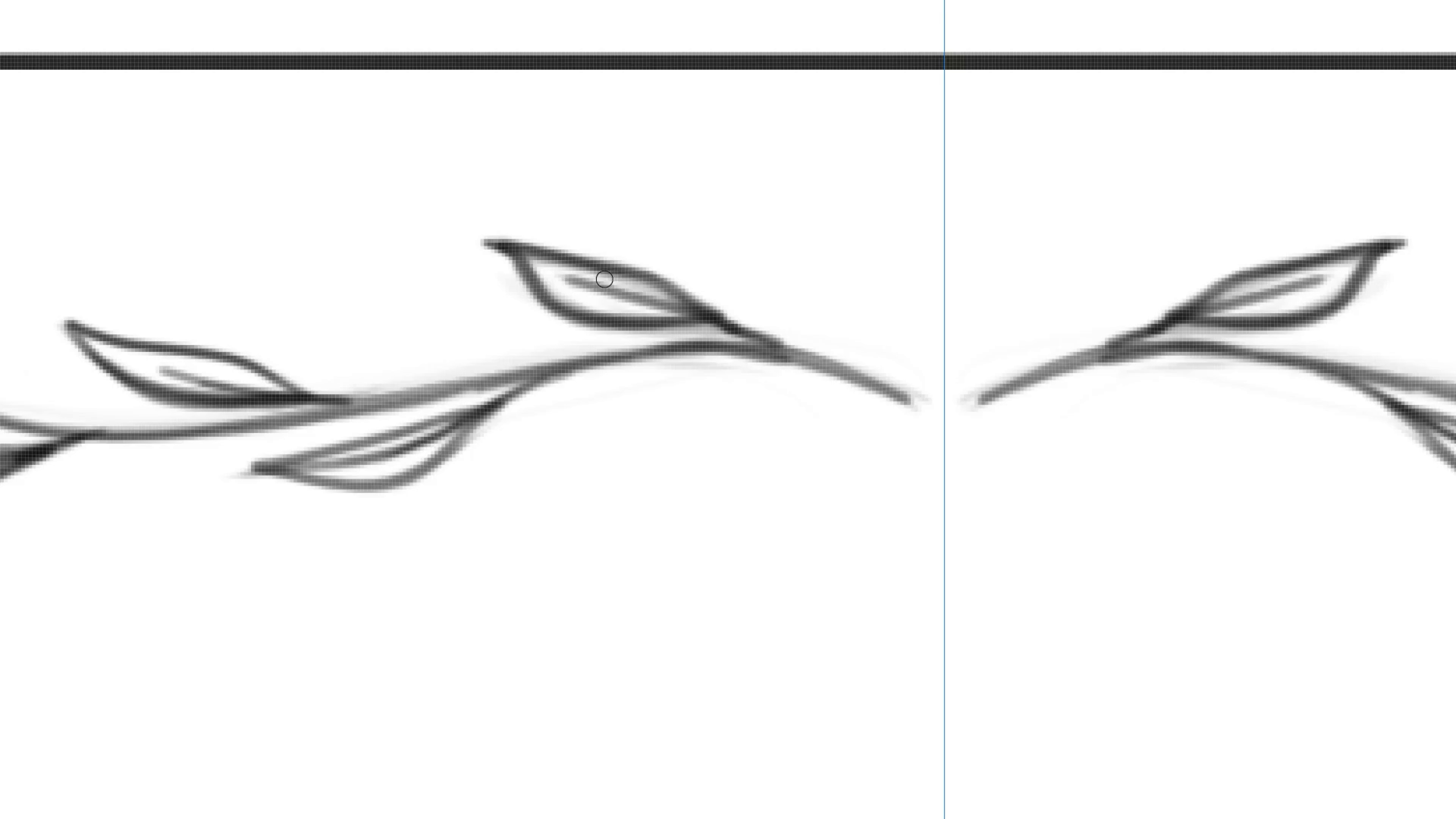 
hold_key(key=ControlLeft, duration=0.83)
left_click_drag(start_coordinate=[693, 317], to_coordinate=[730, 334])
 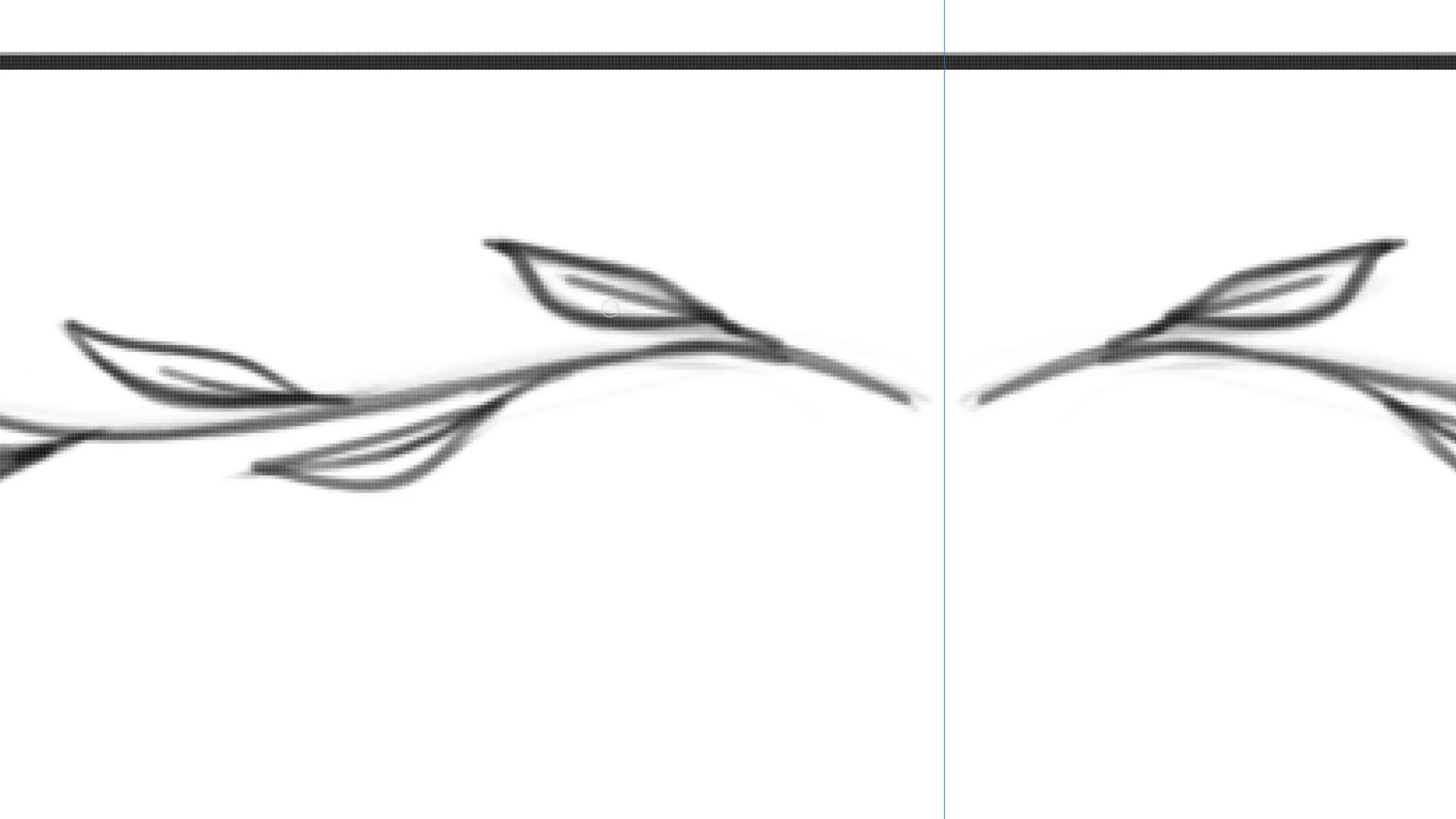 
key(L)
 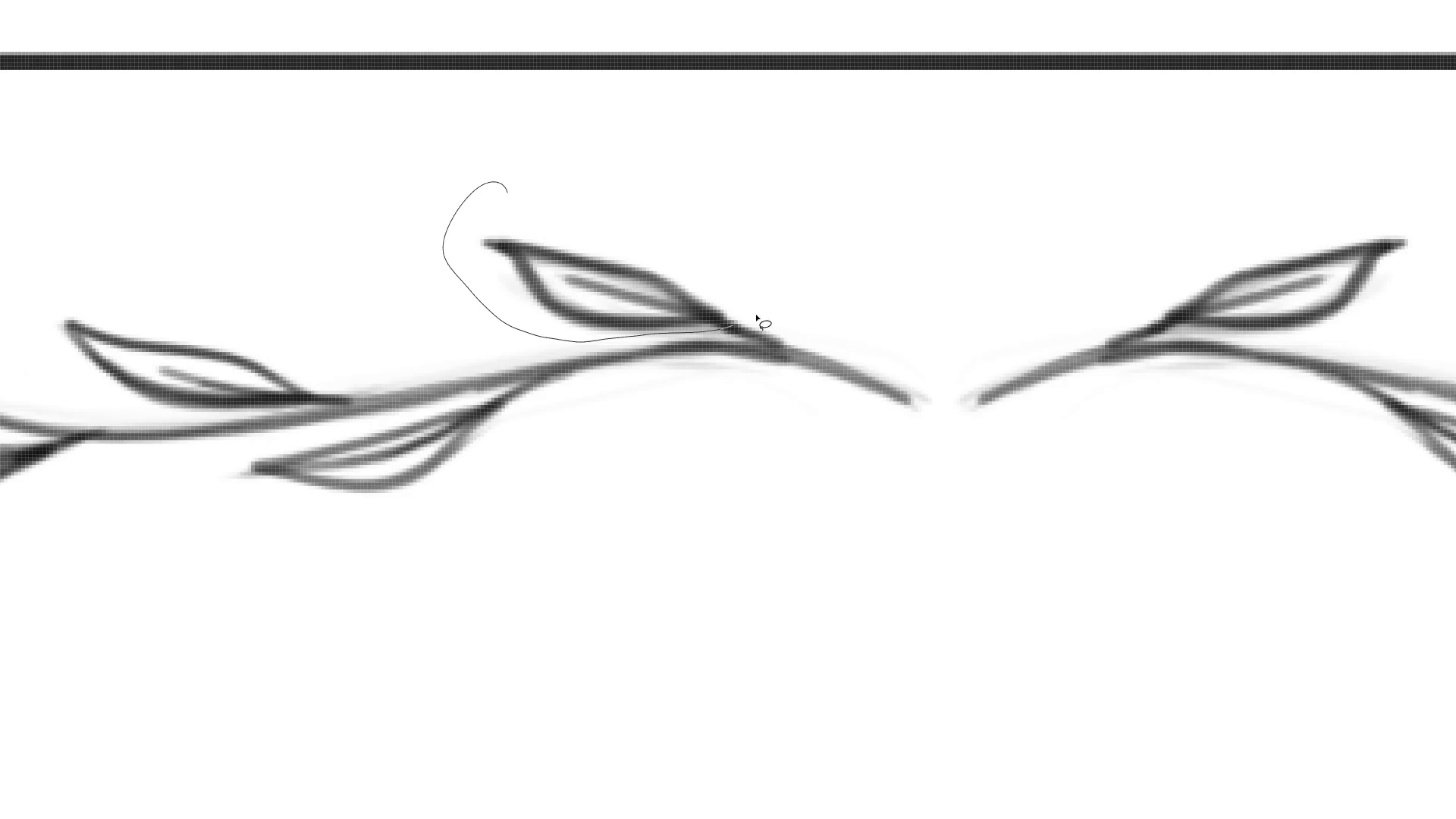 
key(Control+T)
 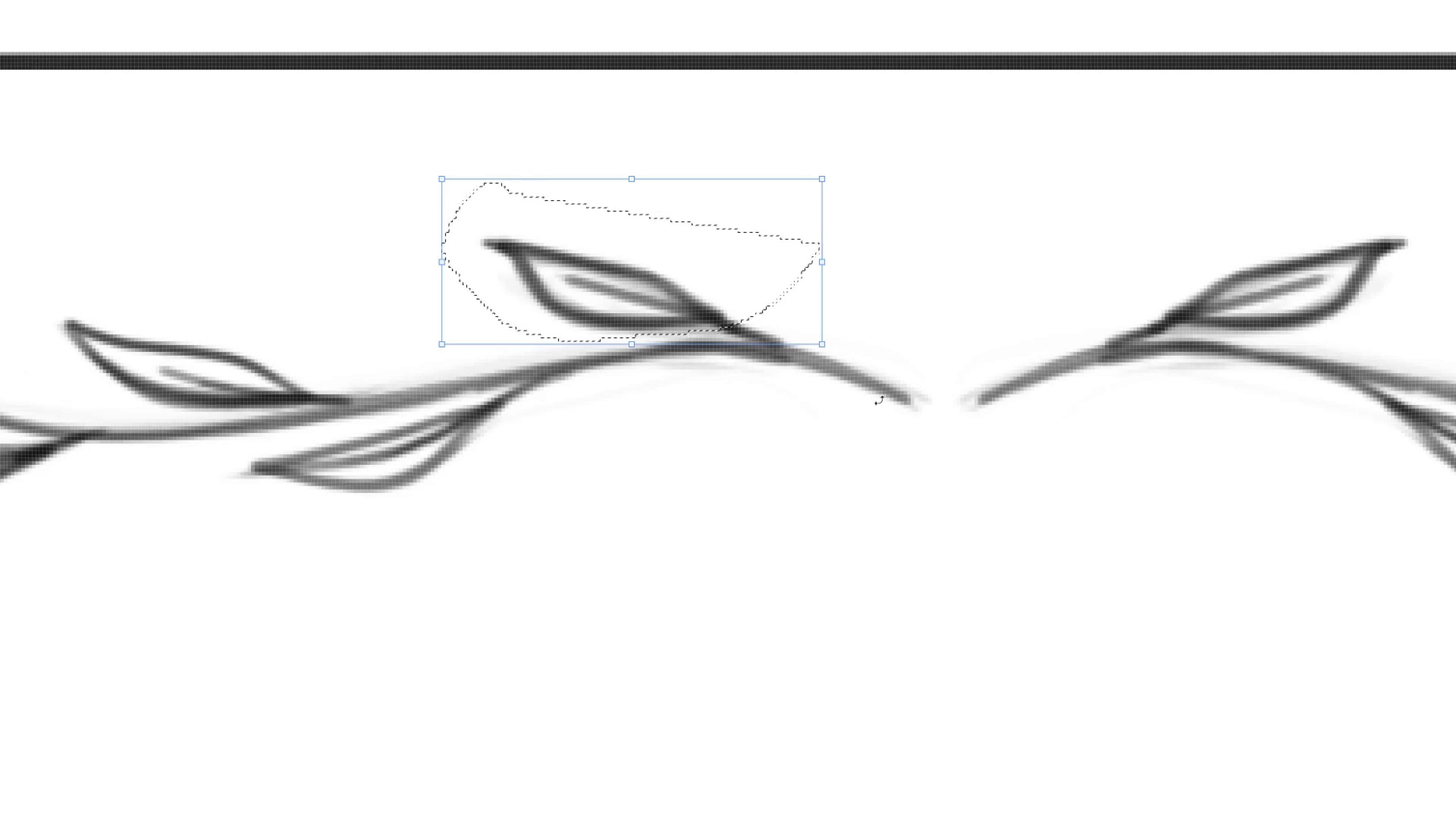 
left_click_drag(start_coordinate=[882, 393], to_coordinate=[889, 373])
 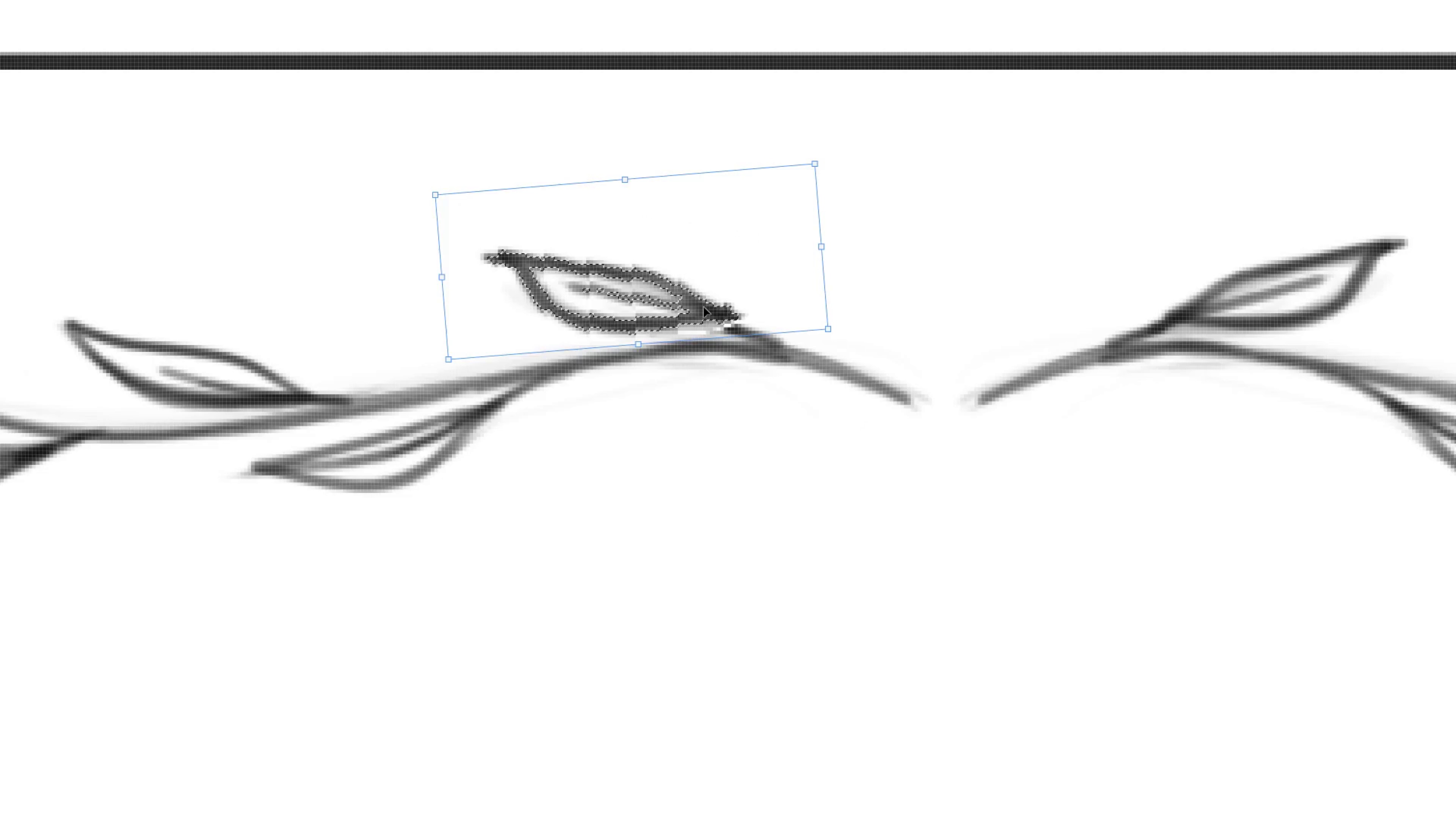 
left_click_drag(start_coordinate=[687, 305], to_coordinate=[662, 304])
 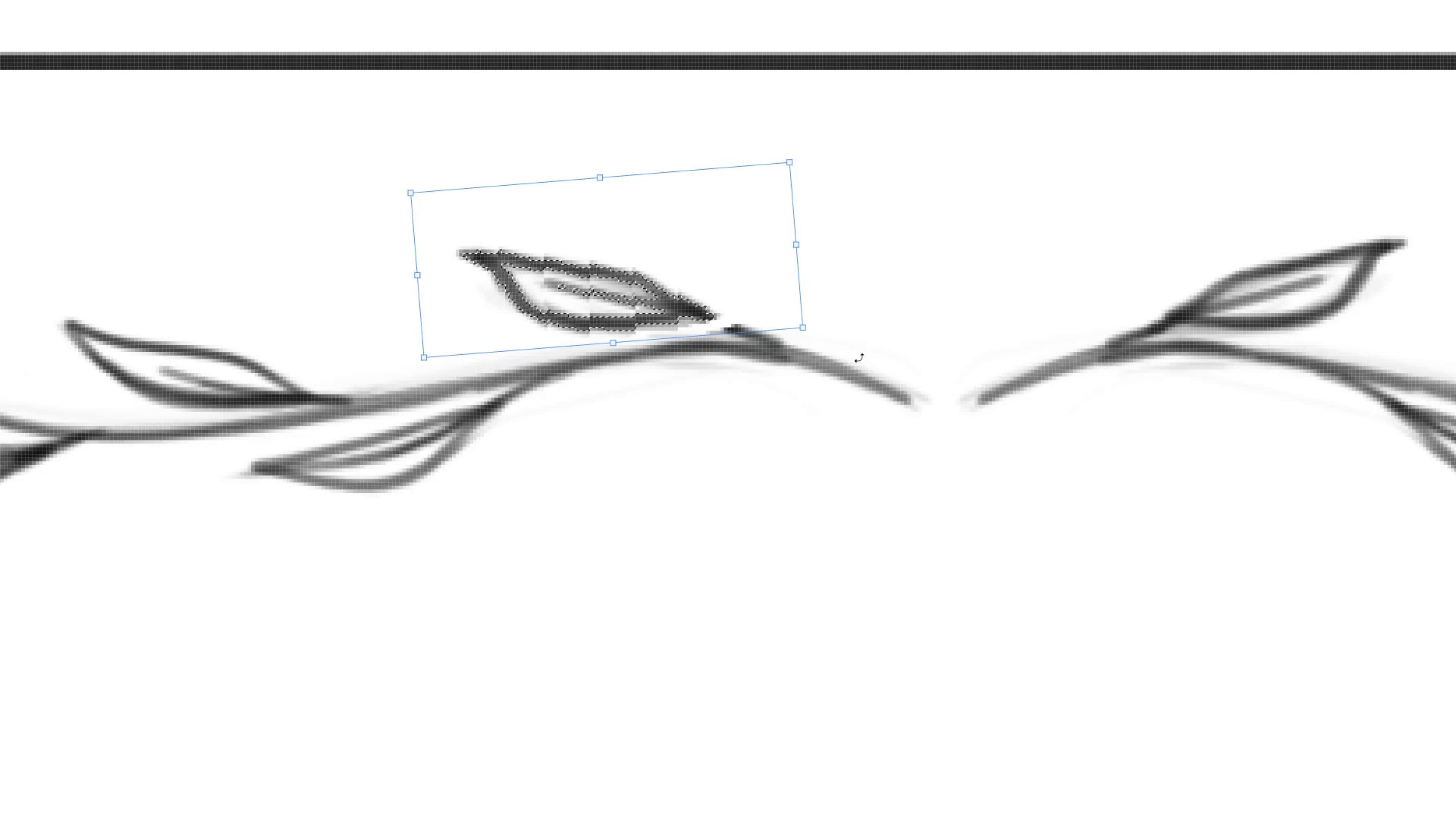 
left_click_drag(start_coordinate=[850, 357], to_coordinate=[845, 338])
 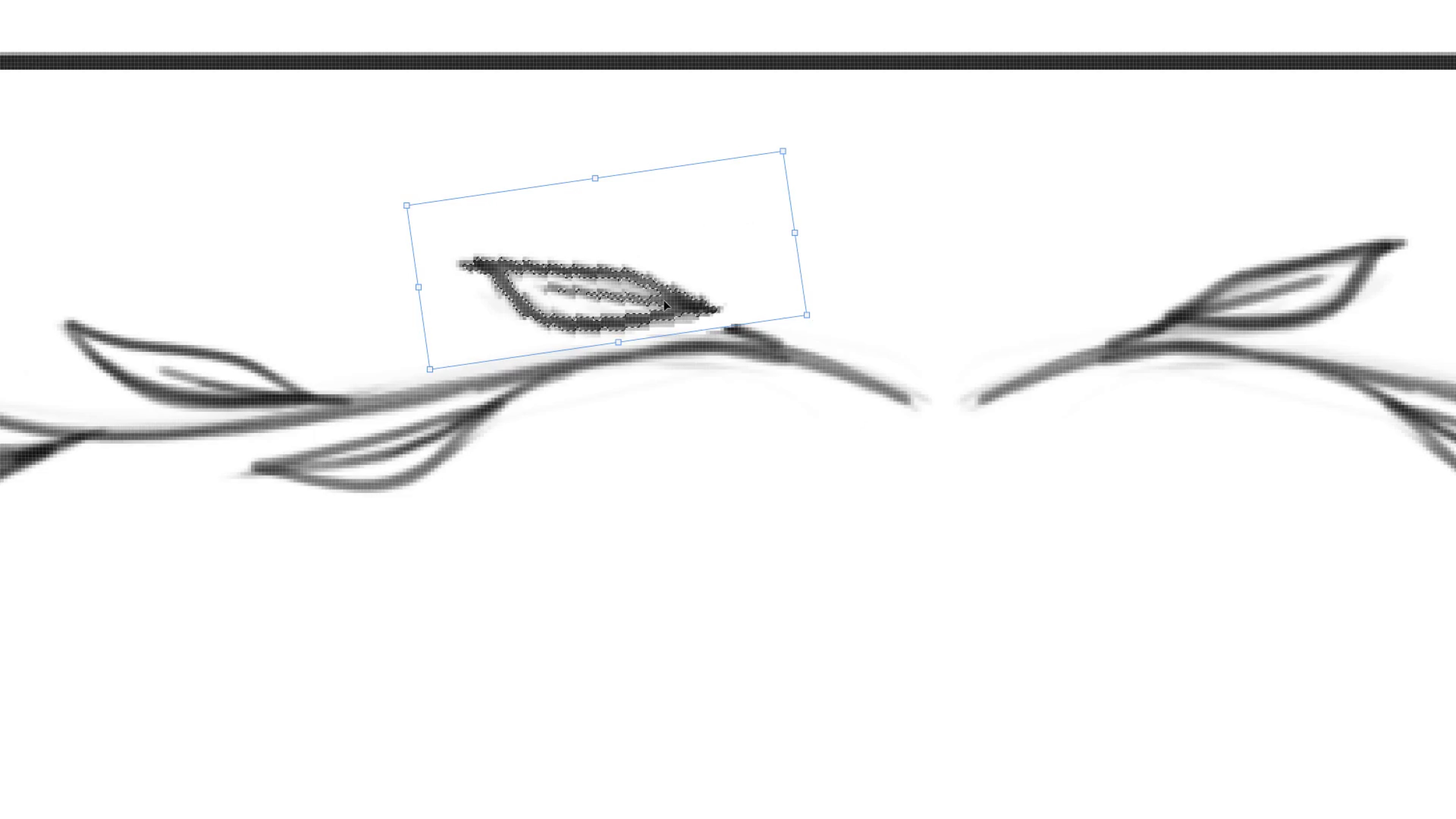 
left_click_drag(start_coordinate=[661, 295], to_coordinate=[650, 300])
 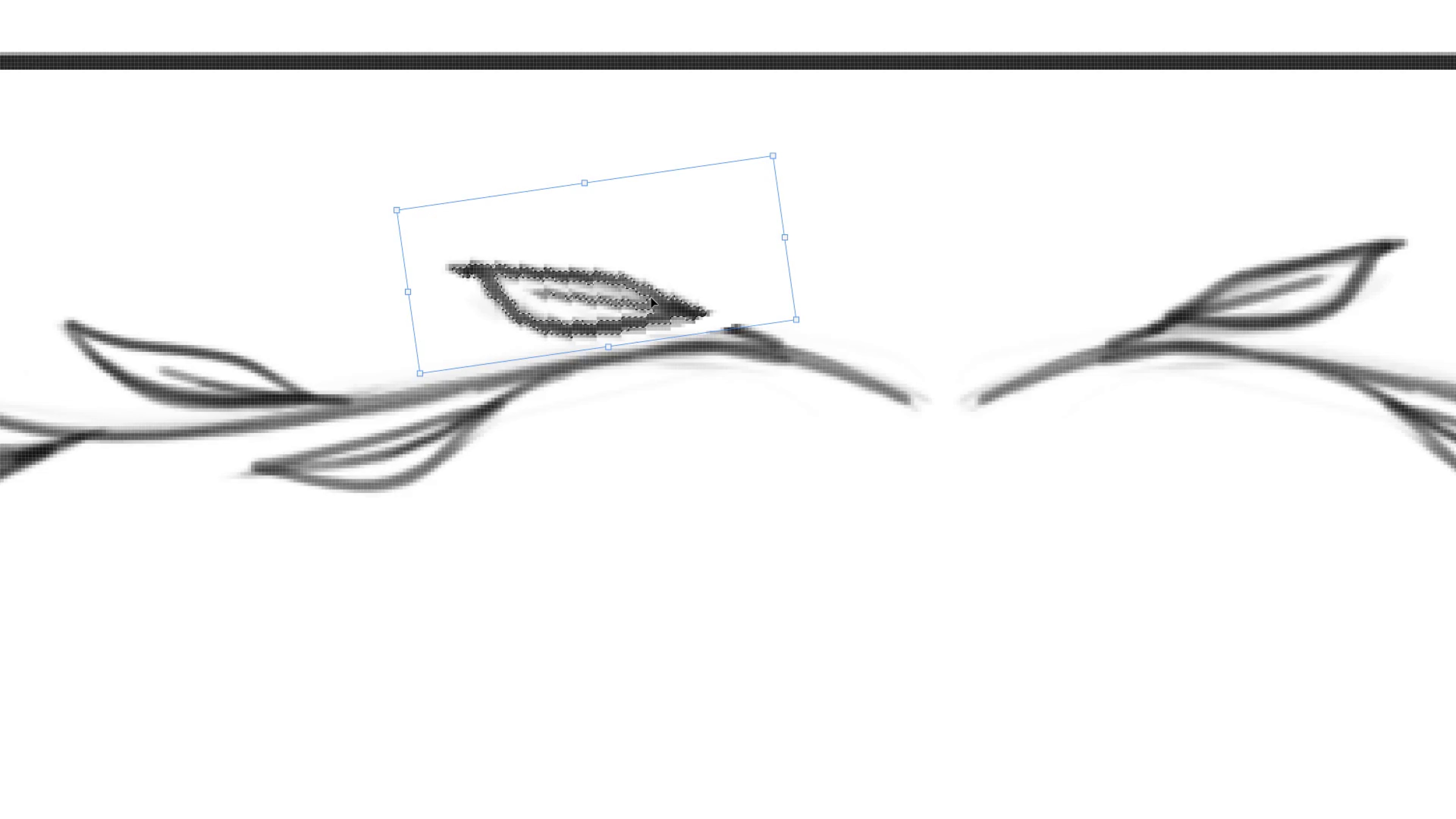 
key(Enter)
 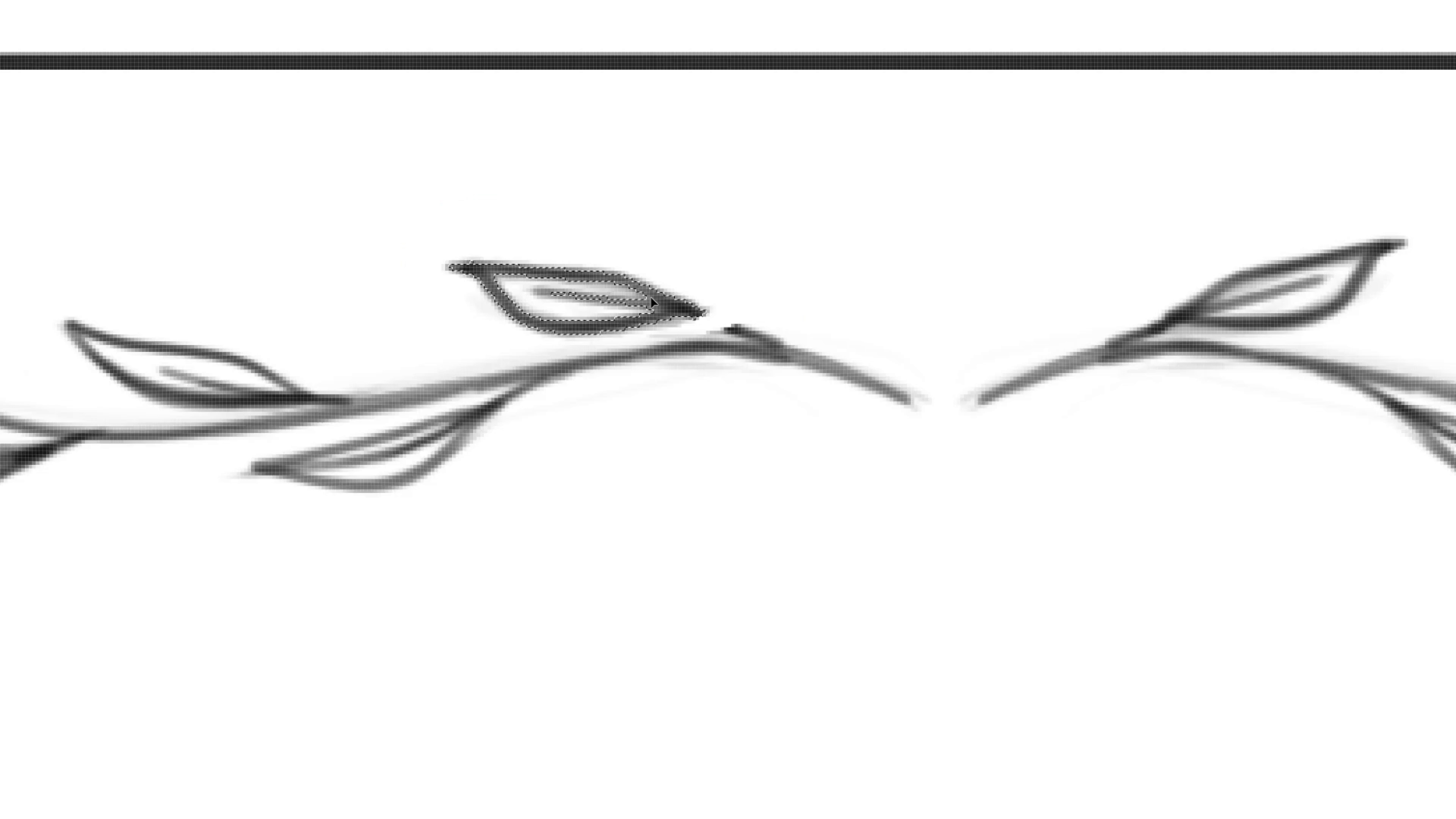 
key(Control+ControlLeft)
 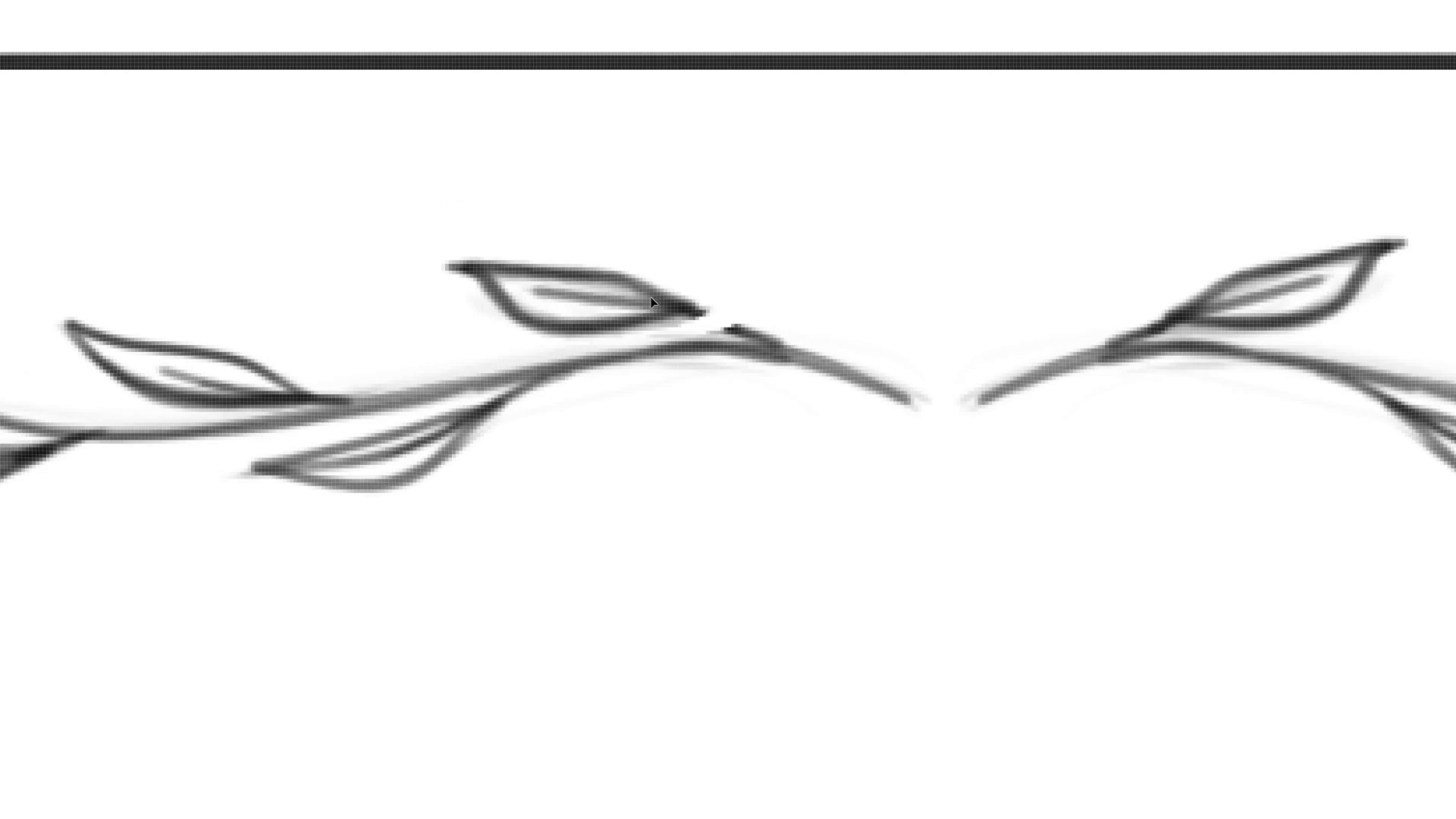 
key(Control+D)
 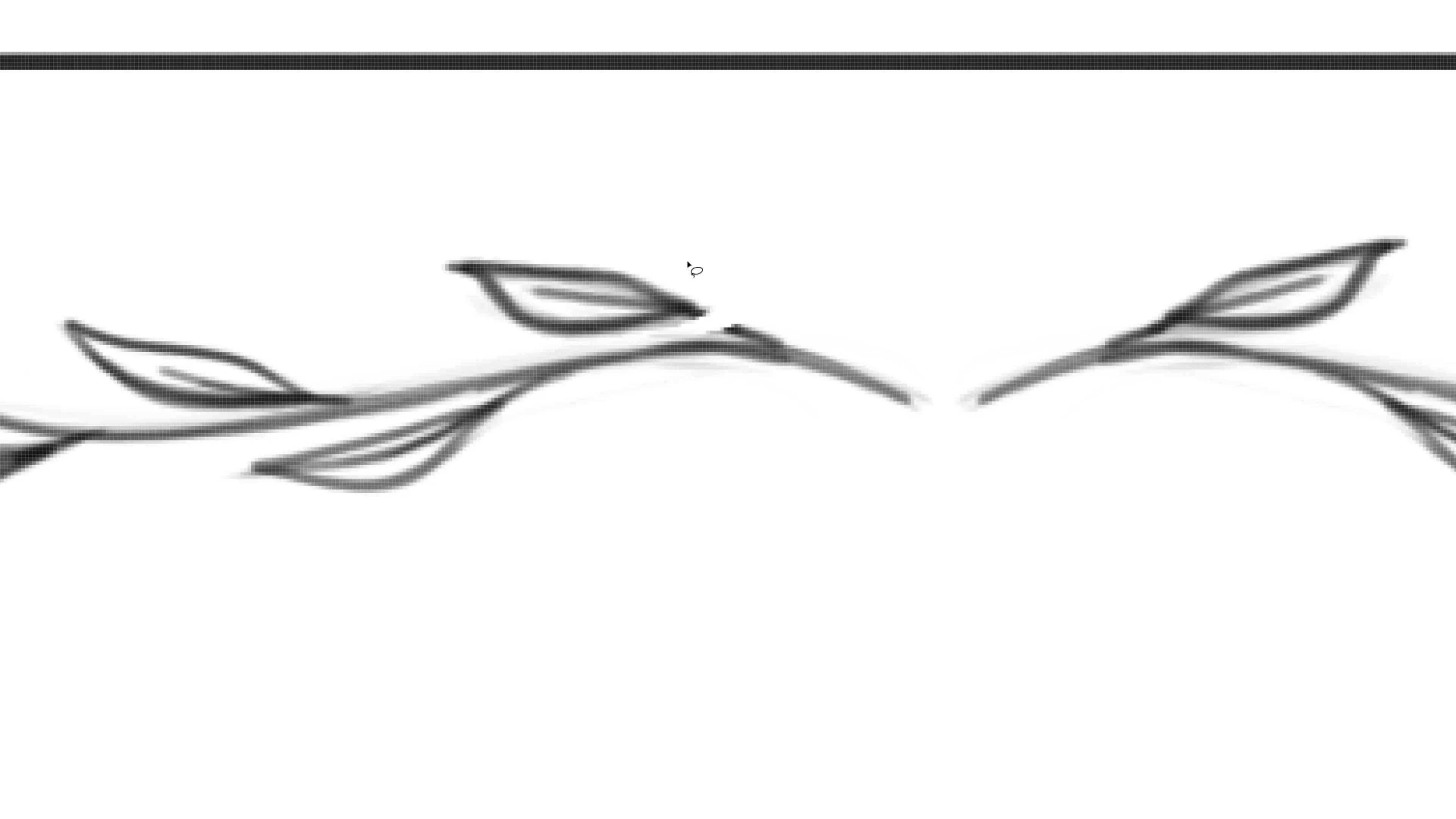 
key(B)
 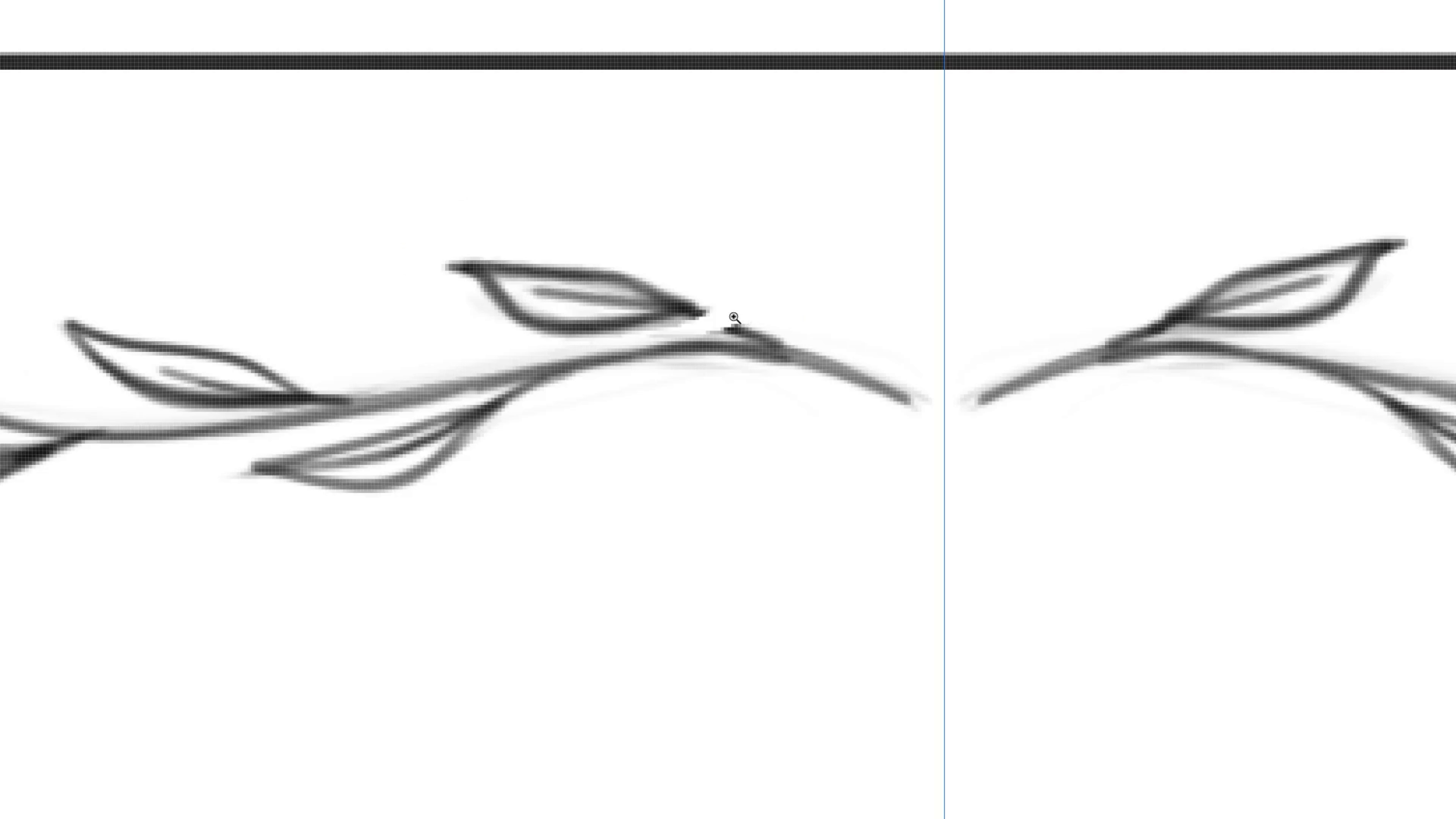 
hold_key(key=Space, duration=0.47)
 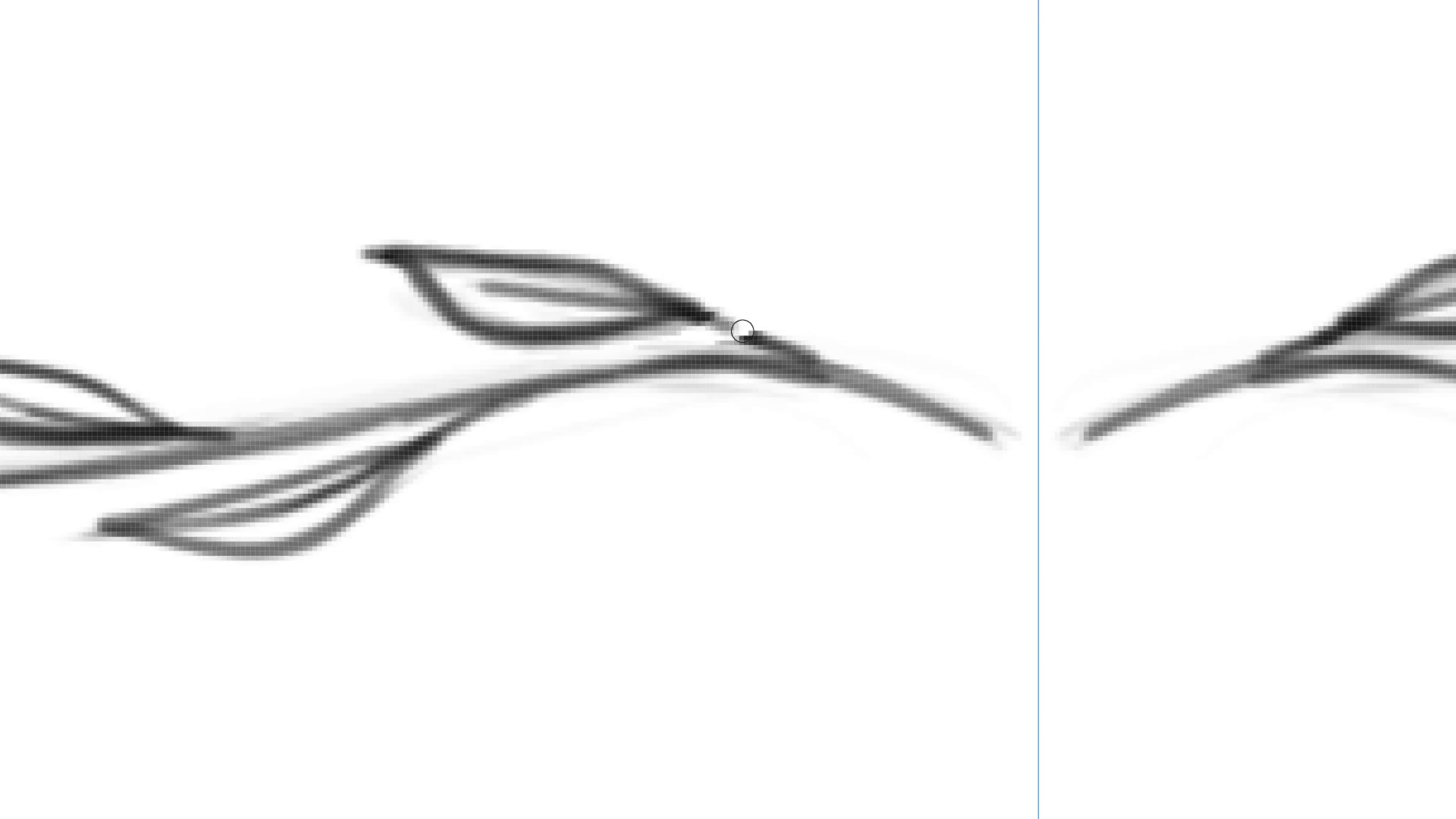 
hold_key(key=ControlLeft, duration=0.39)
left_click_drag(start_coordinate=[681, 304], to_coordinate=[694, 311])
 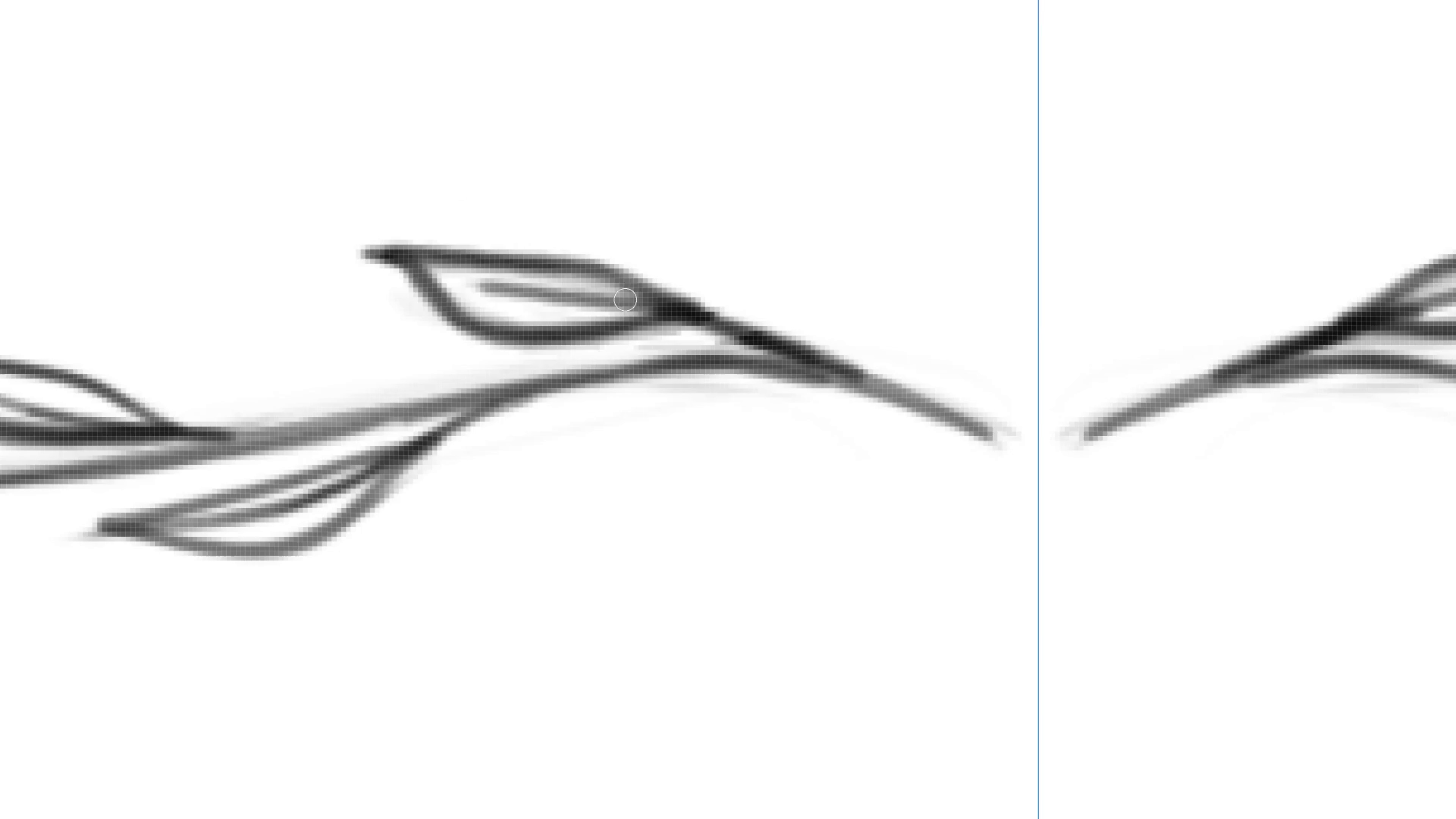 
hold_key(key=Backquote, duration=0.78)
 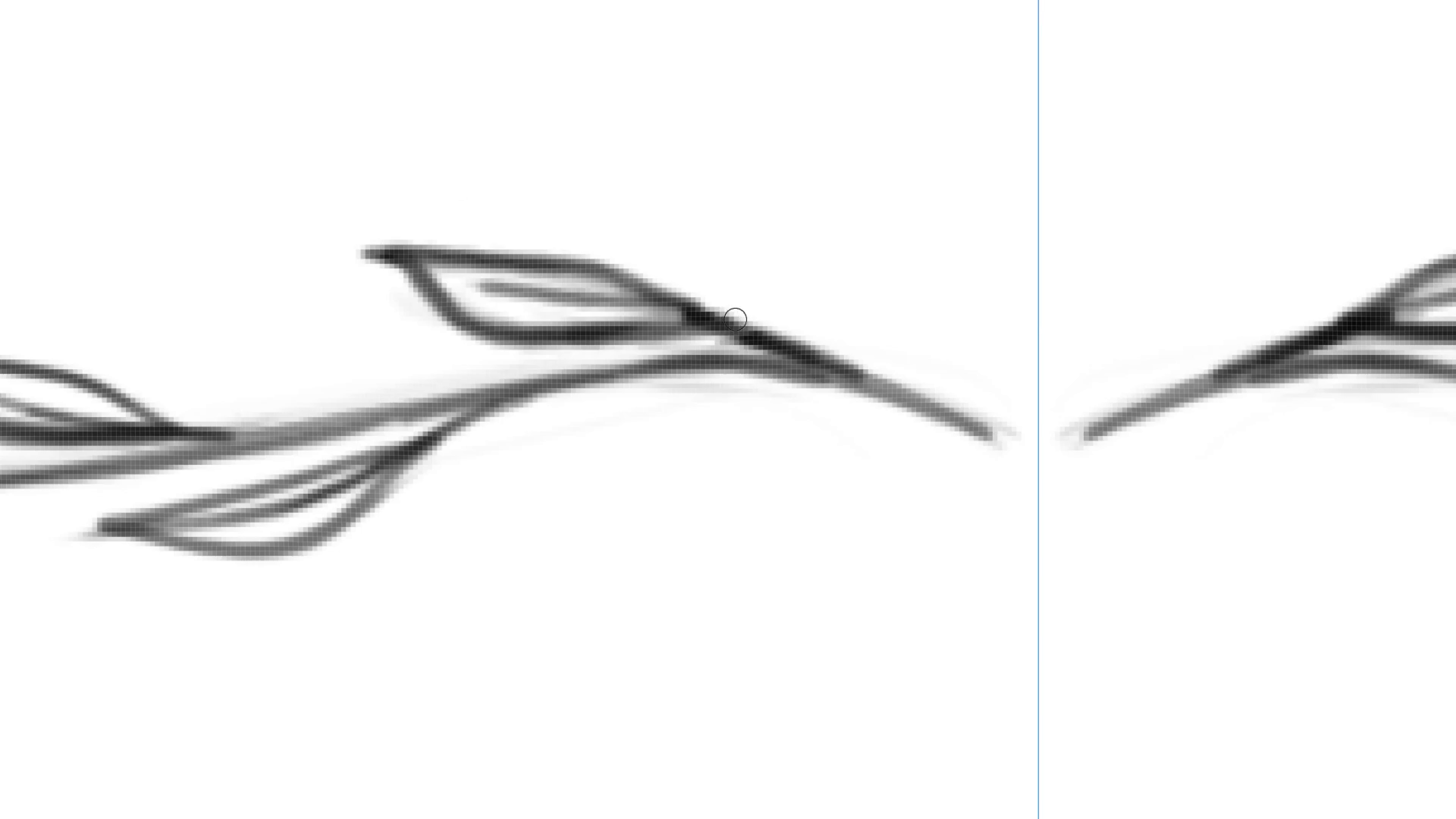 
key(Backquote)
 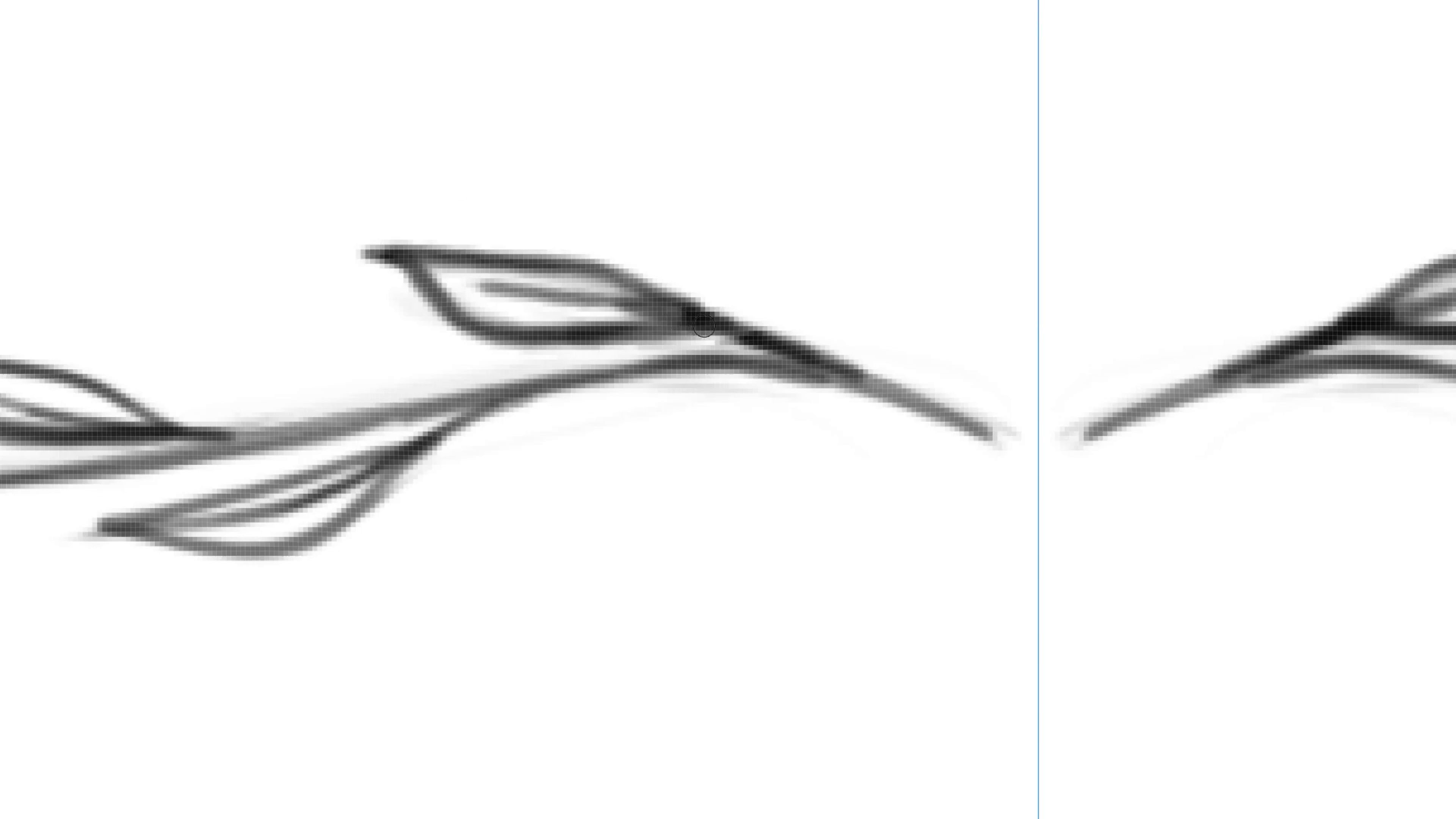 
hold_key(key=Backquote, duration=0.77)
 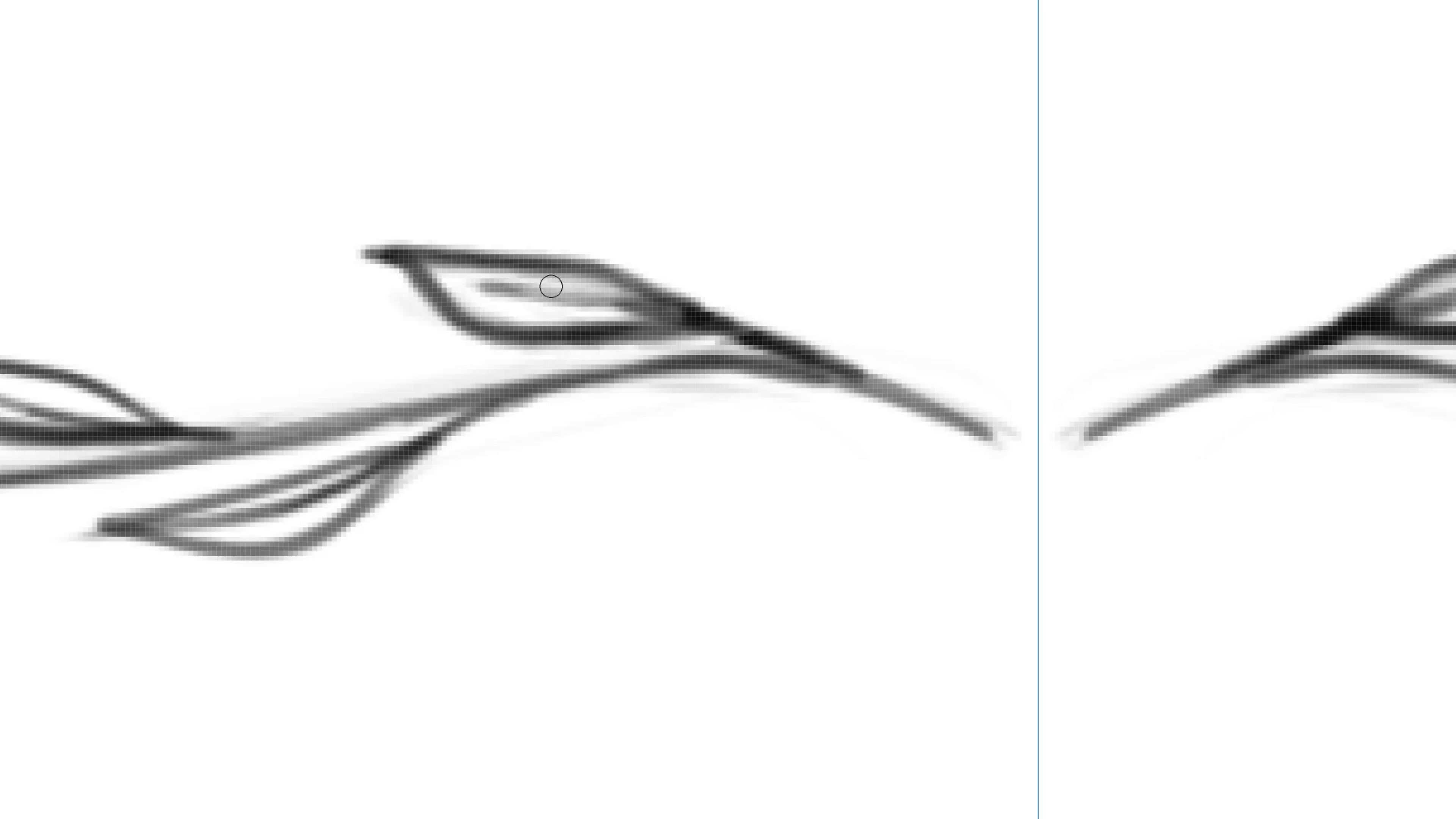 
hold_key(key=Space, duration=0.64)
 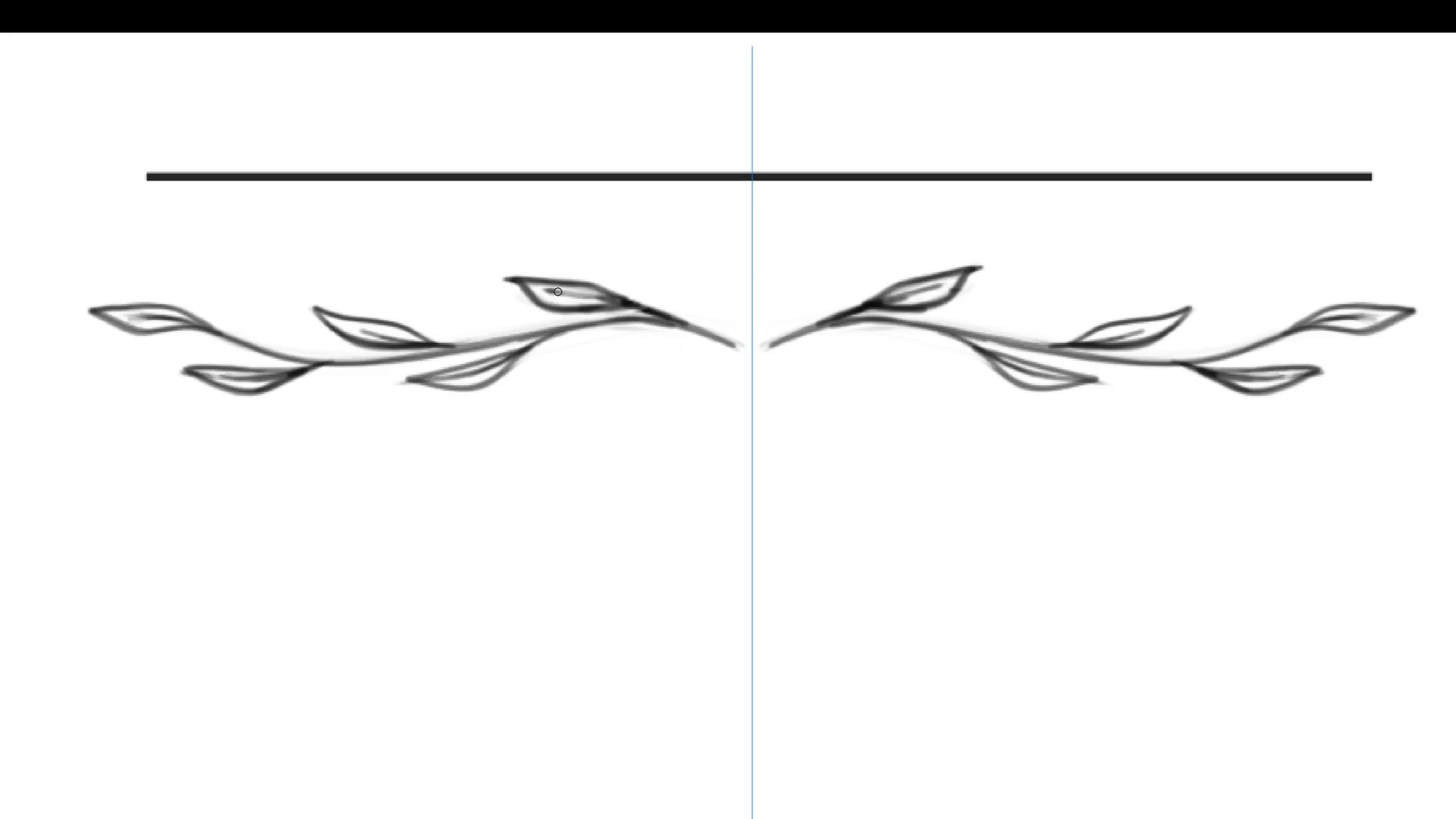 
hold_key(key=ControlLeft, duration=2.71)
left_click_drag(start_coordinate=[586, 294], to_coordinate=[554, 318])
 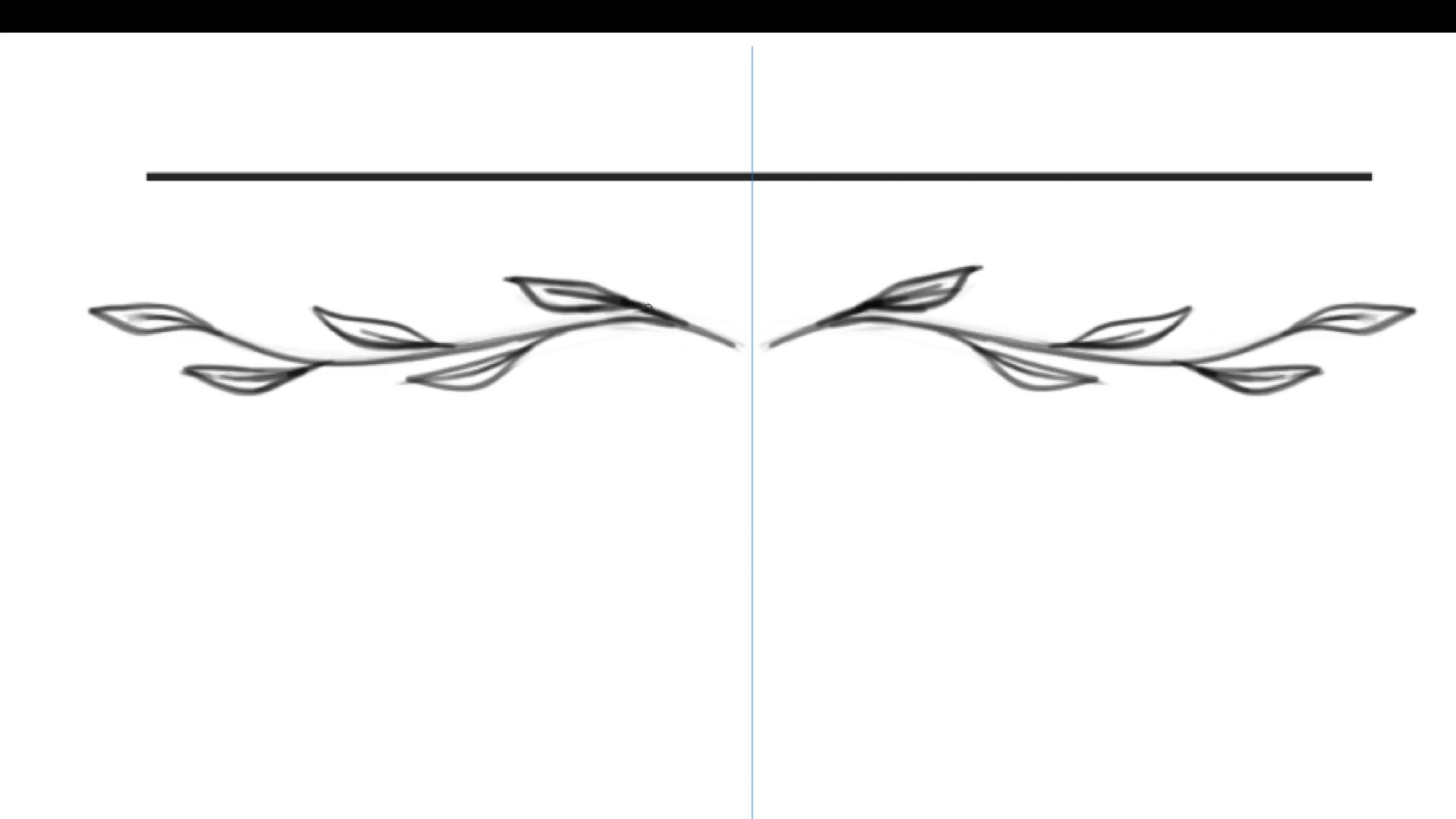 
hold_key(key=ControlLeft, duration=0.47)
 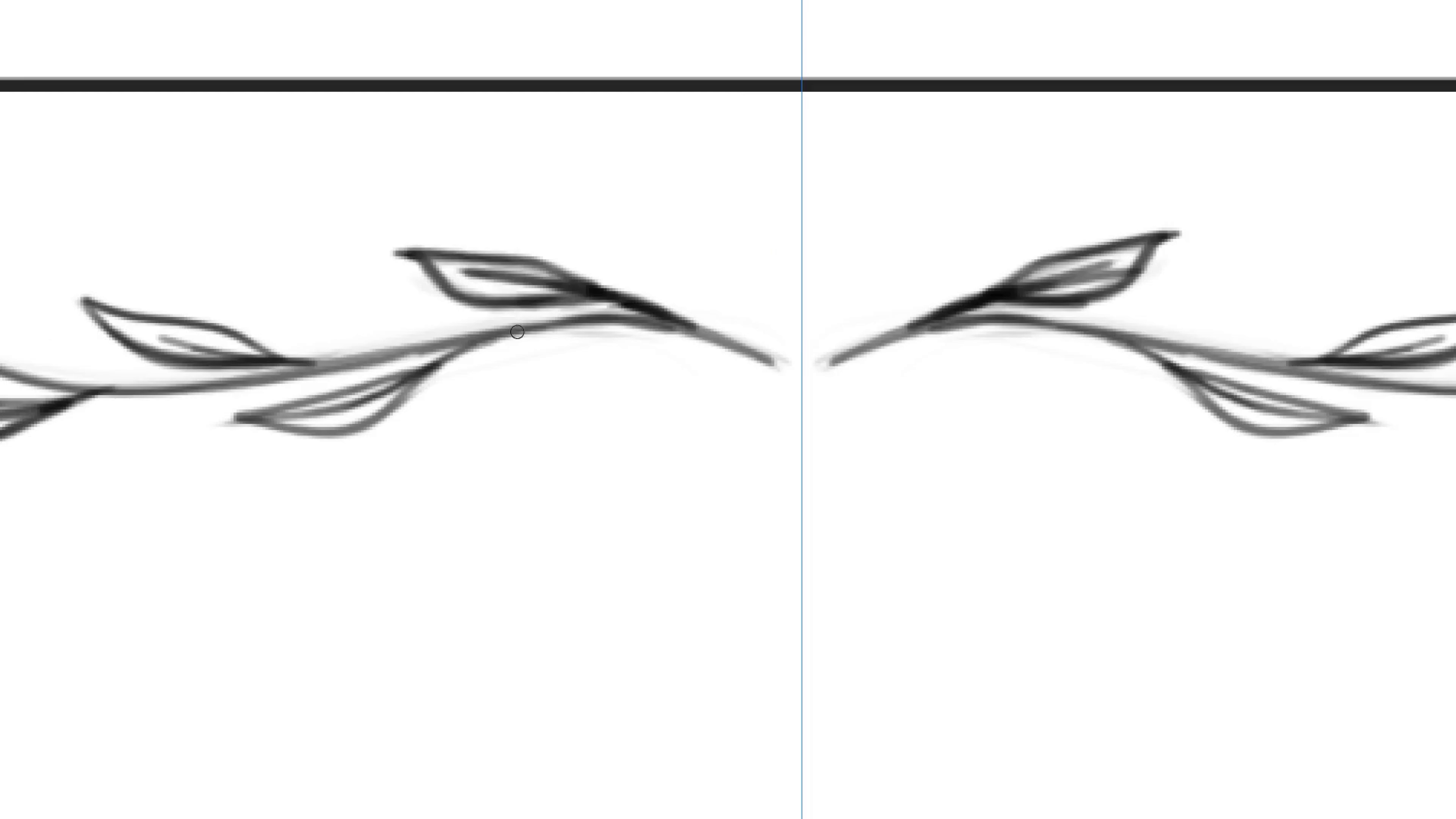 
hold_key(key=Space, duration=0.44)
 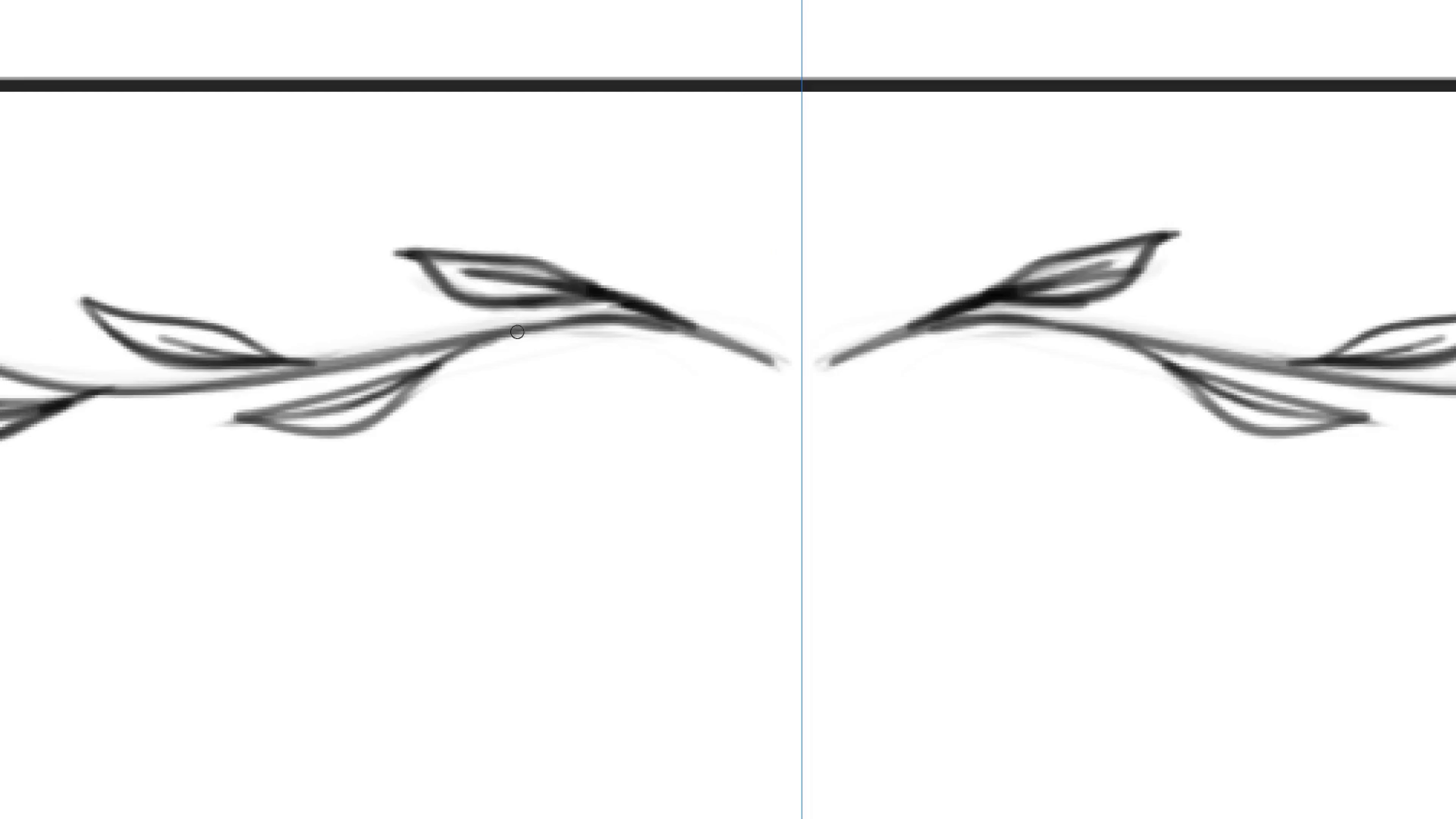 
left_click_drag(start_coordinate=[675, 320], to_coordinate=[693, 333])
 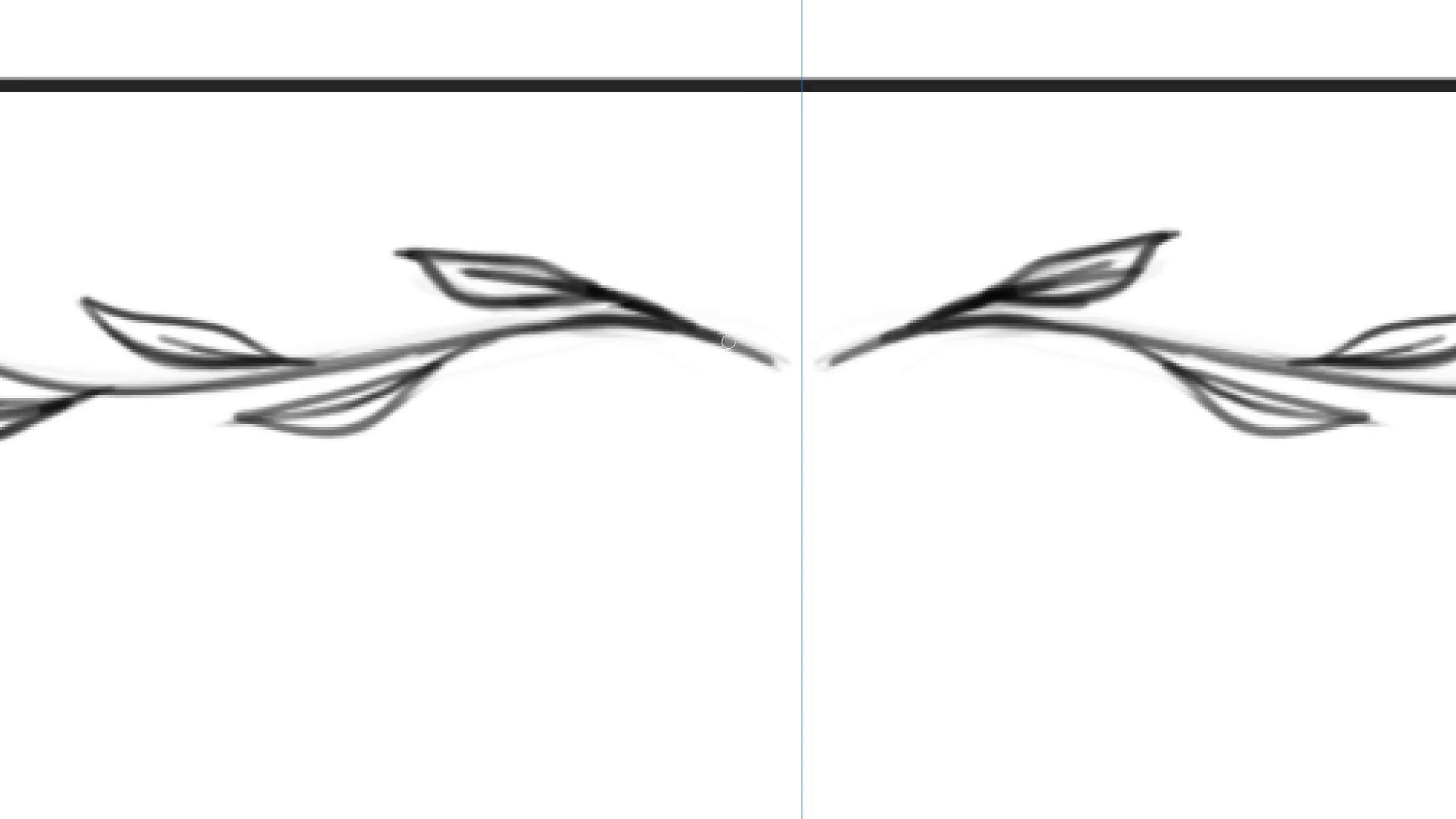 
hold_key(key=ControlLeft, duration=0.73)
 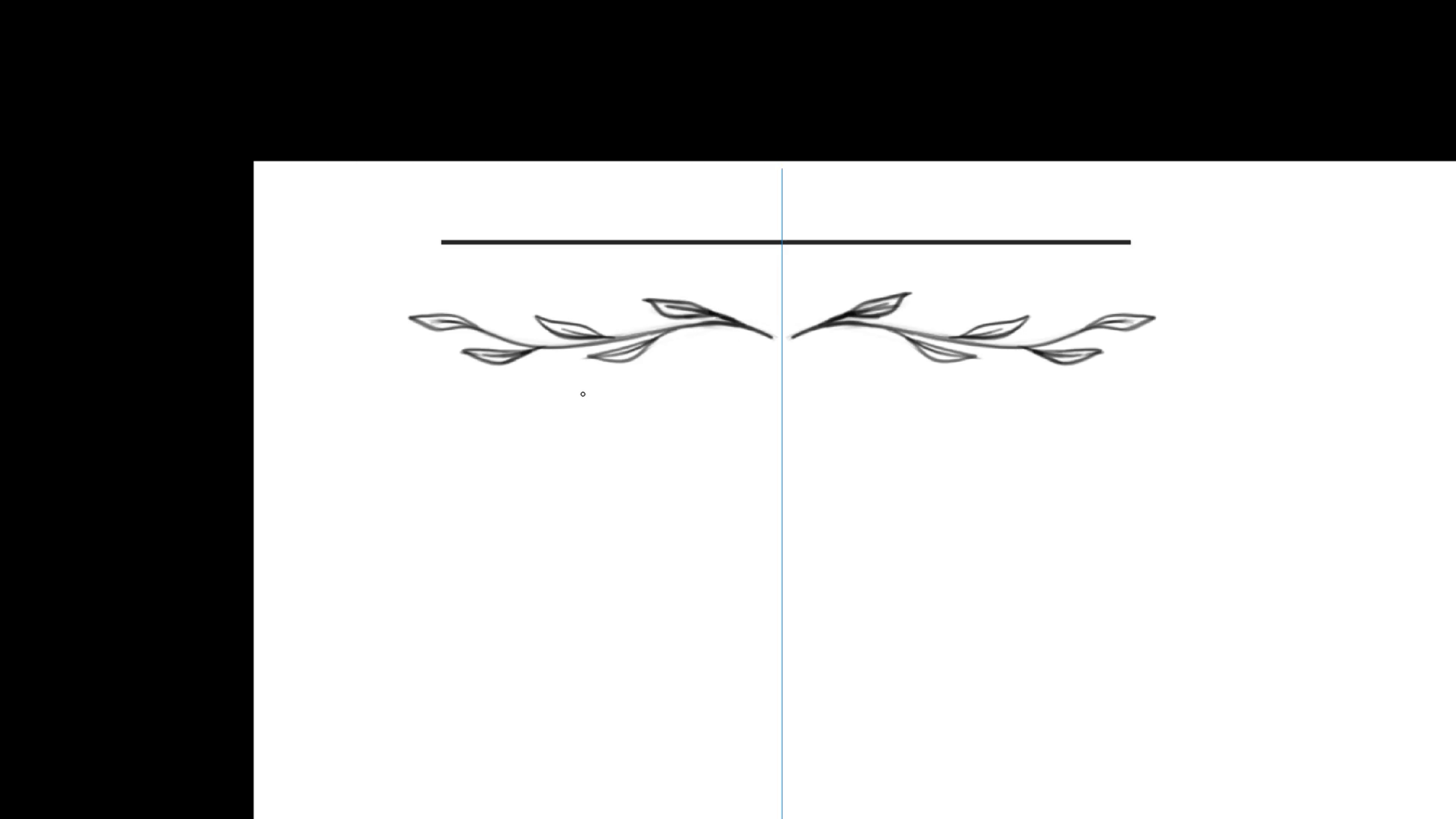 
hold_key(key=Space, duration=0.83)
 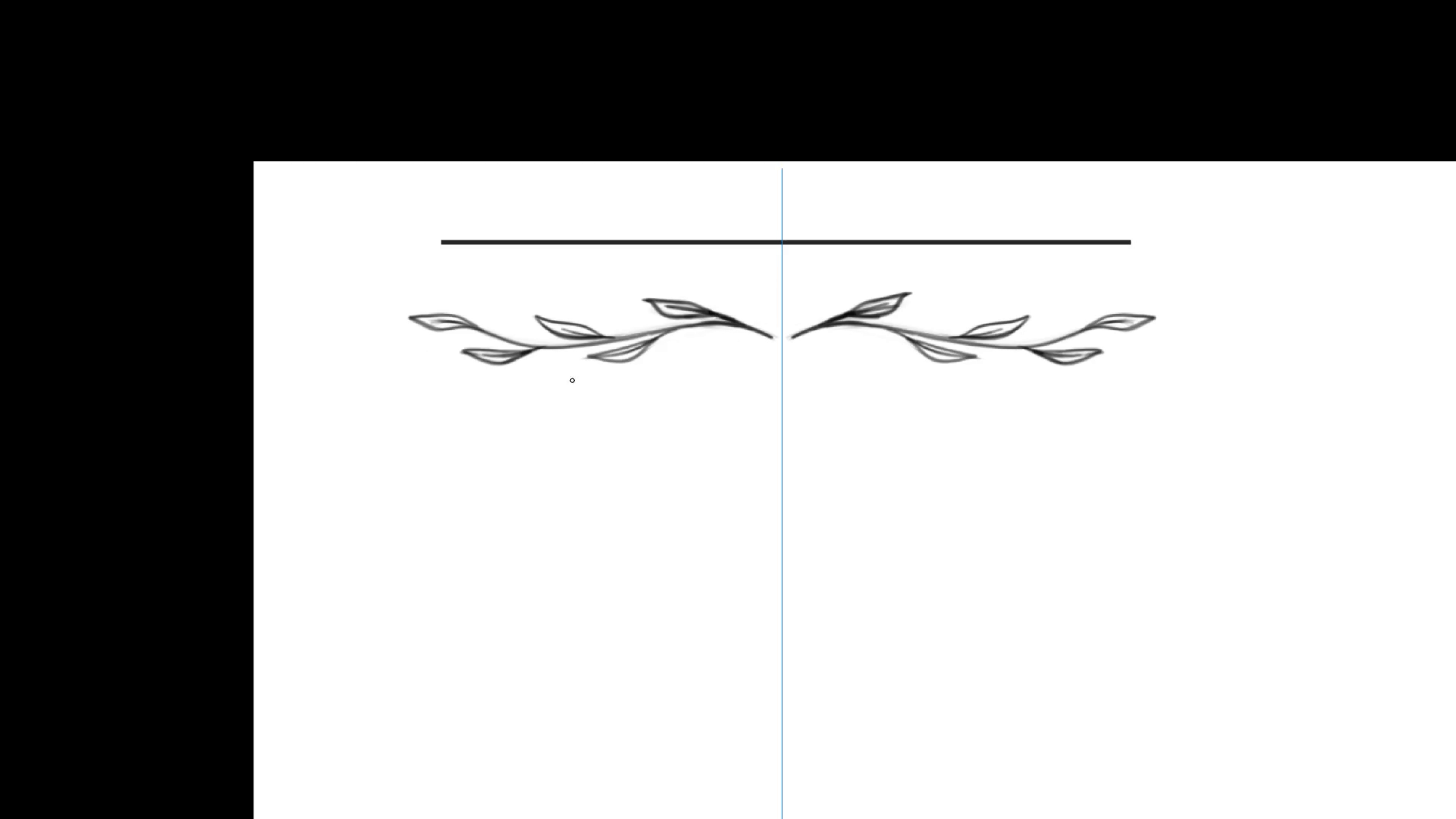 
left_click_drag(start_coordinate=[771, 324], to_coordinate=[737, 359])
 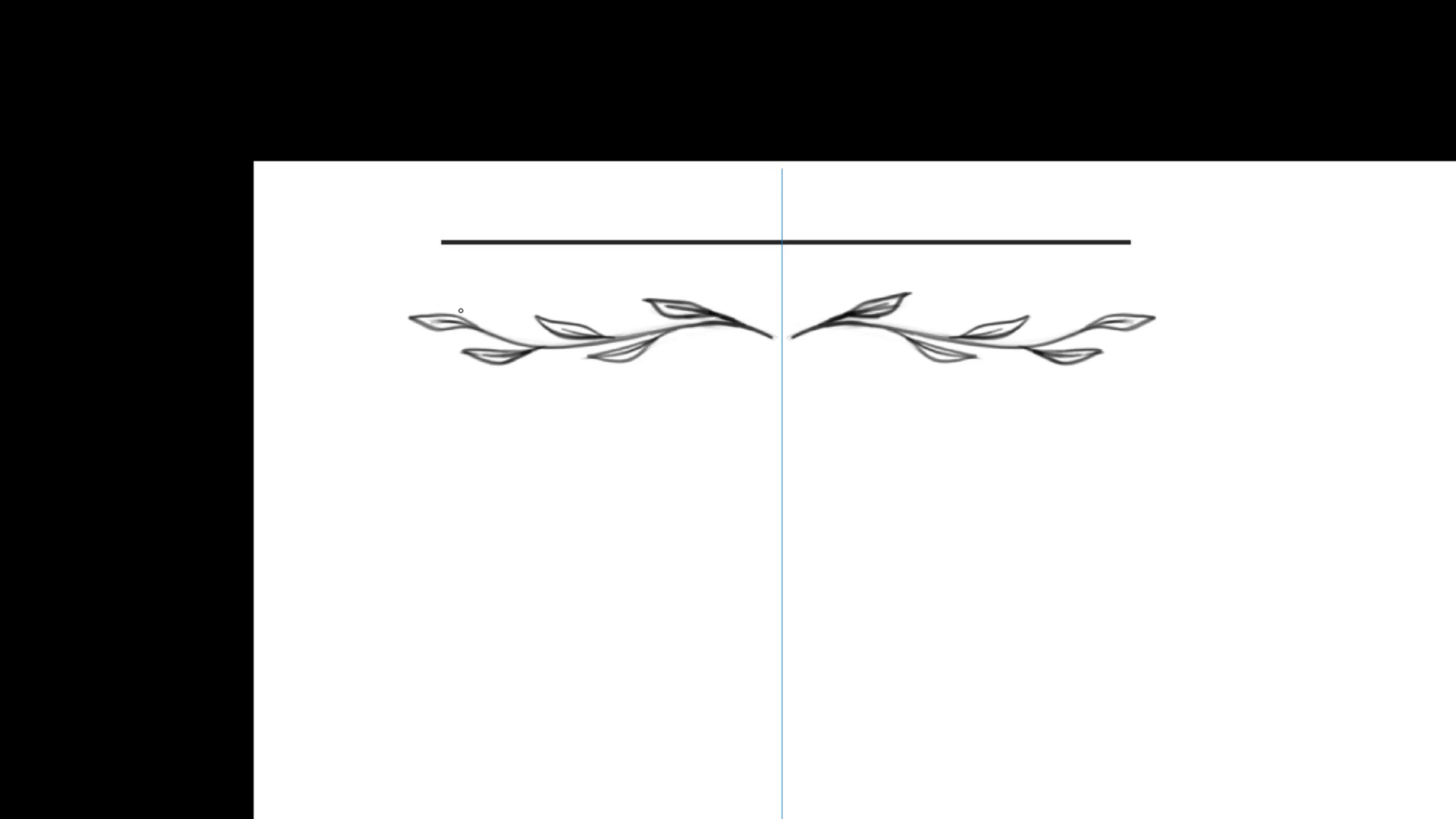 
hold_key(key=ControlLeft, duration=1.3)
 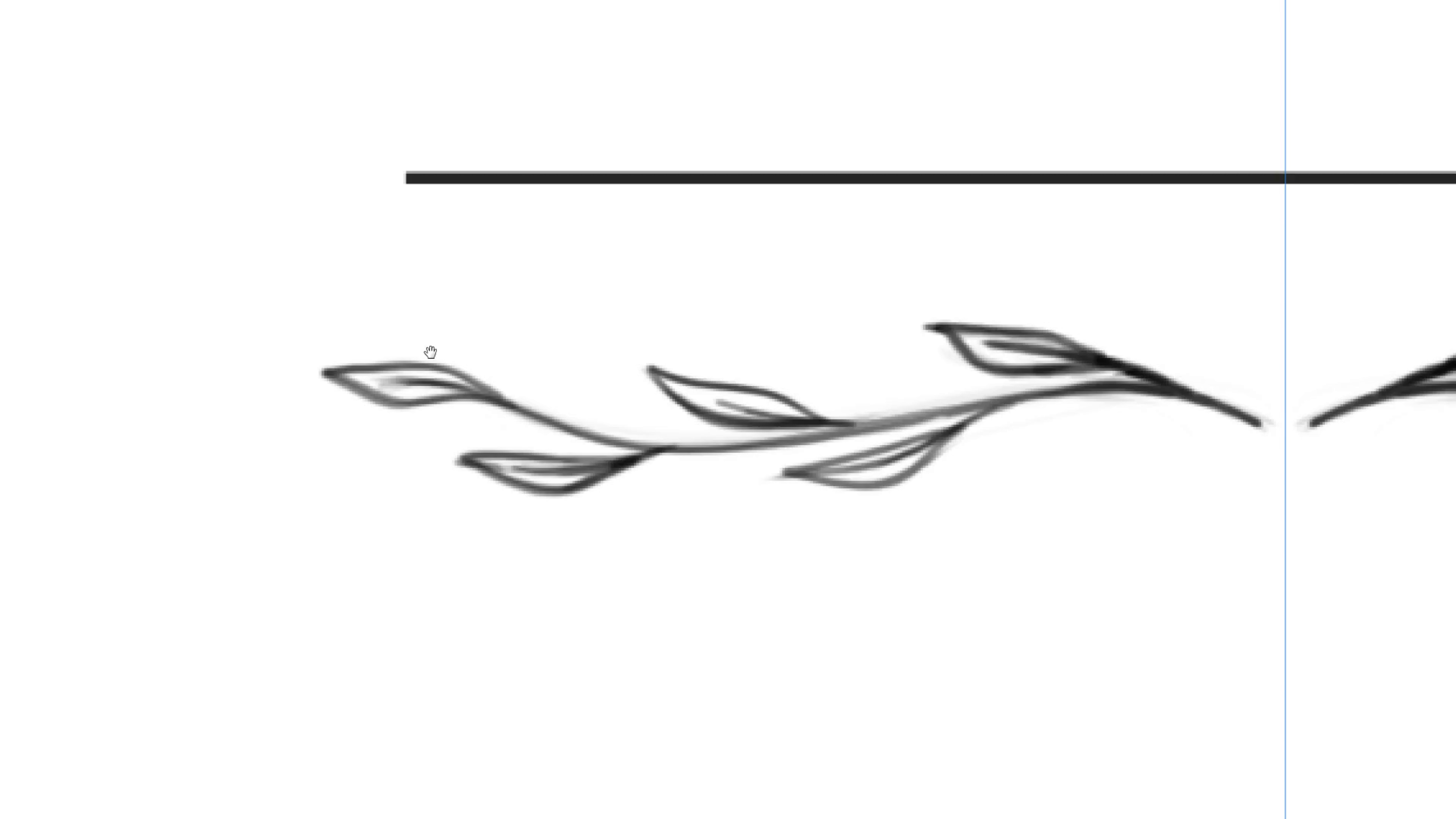 
hold_key(key=Space, duration=1.25)
 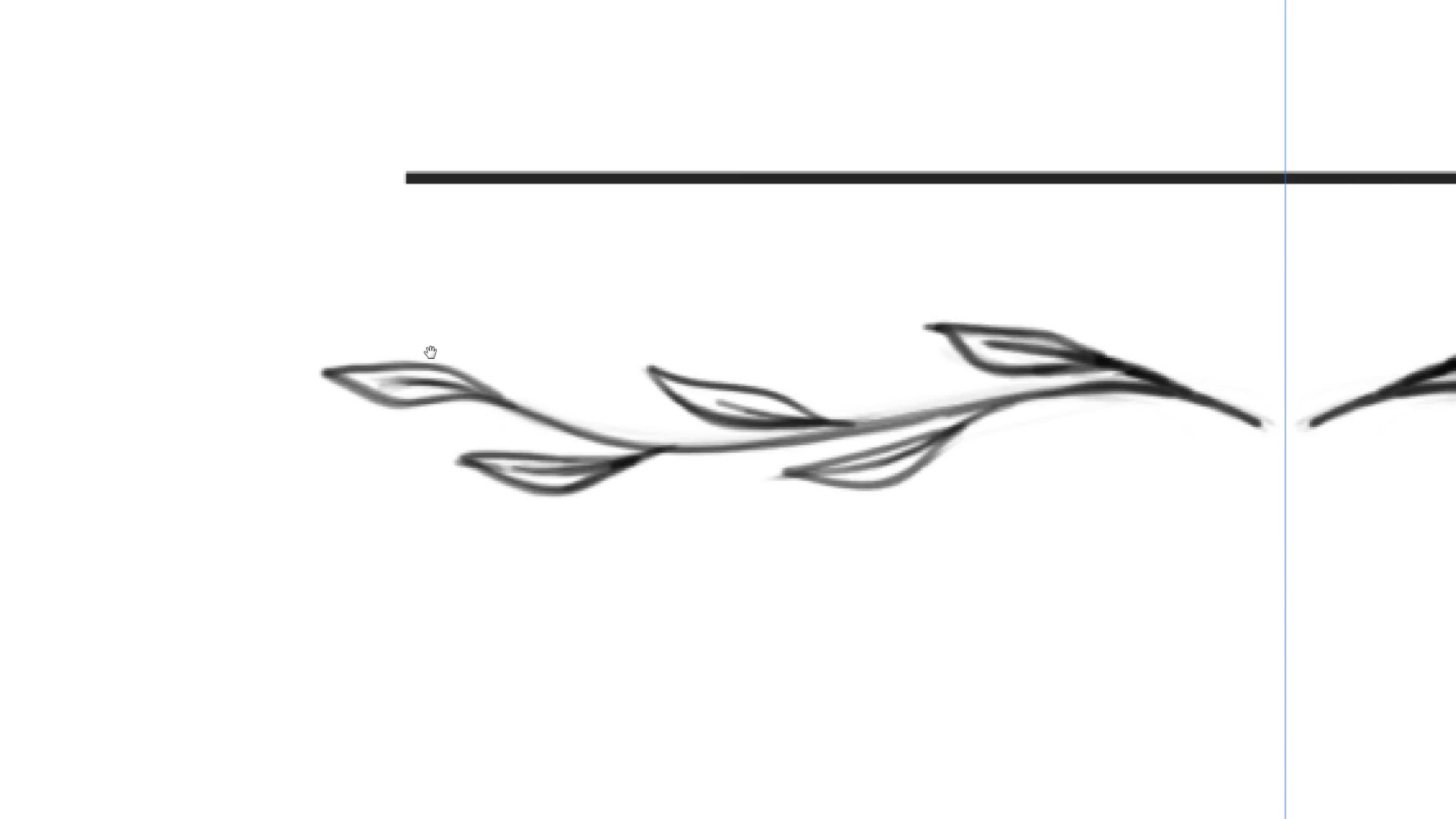 
left_click_drag(start_coordinate=[463, 283], to_coordinate=[494, 313])
 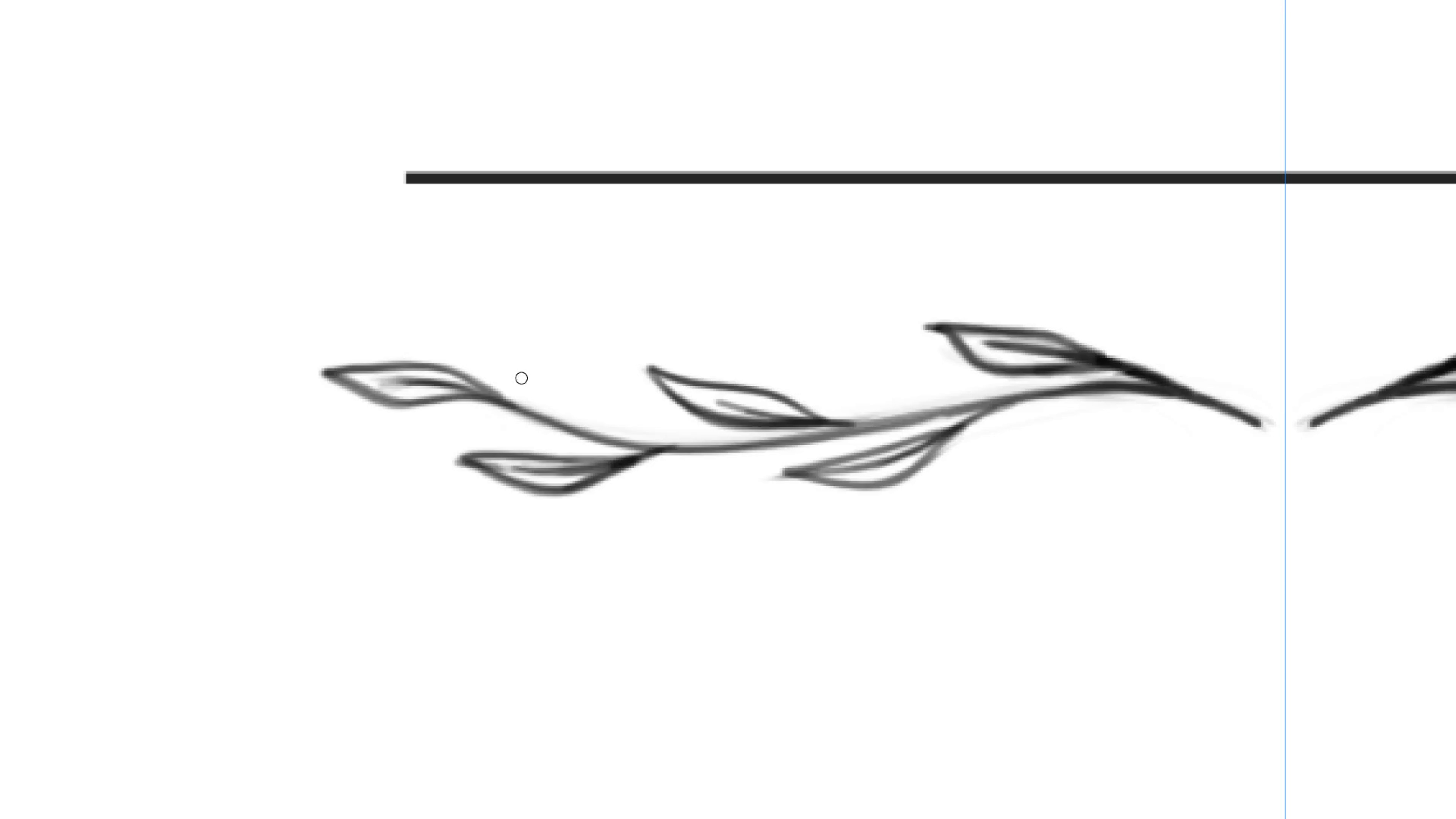 
hold_key(key=Space, duration=1.33)
 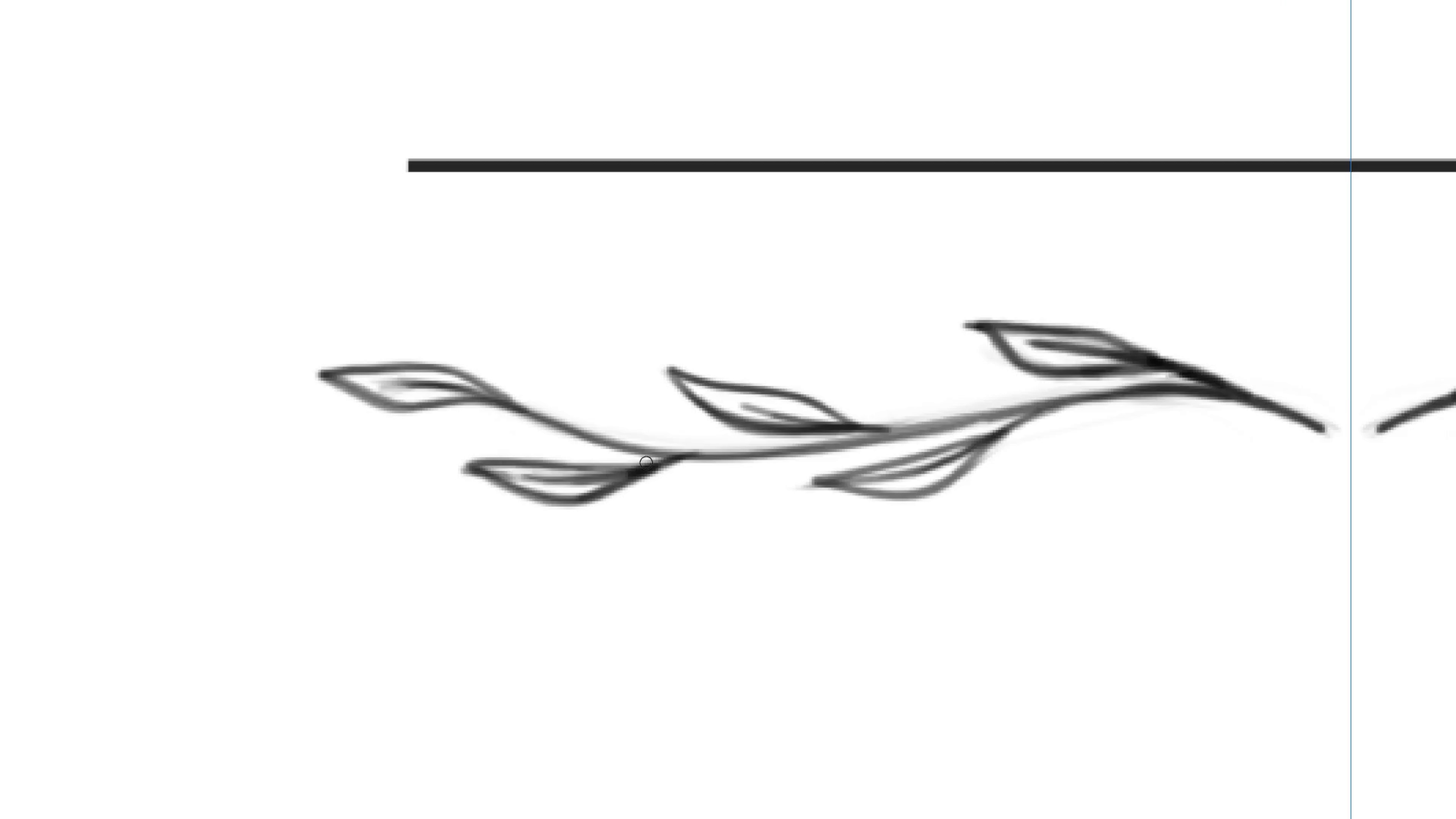 
left_click_drag(start_coordinate=[435, 347], to_coordinate=[444, 351])
 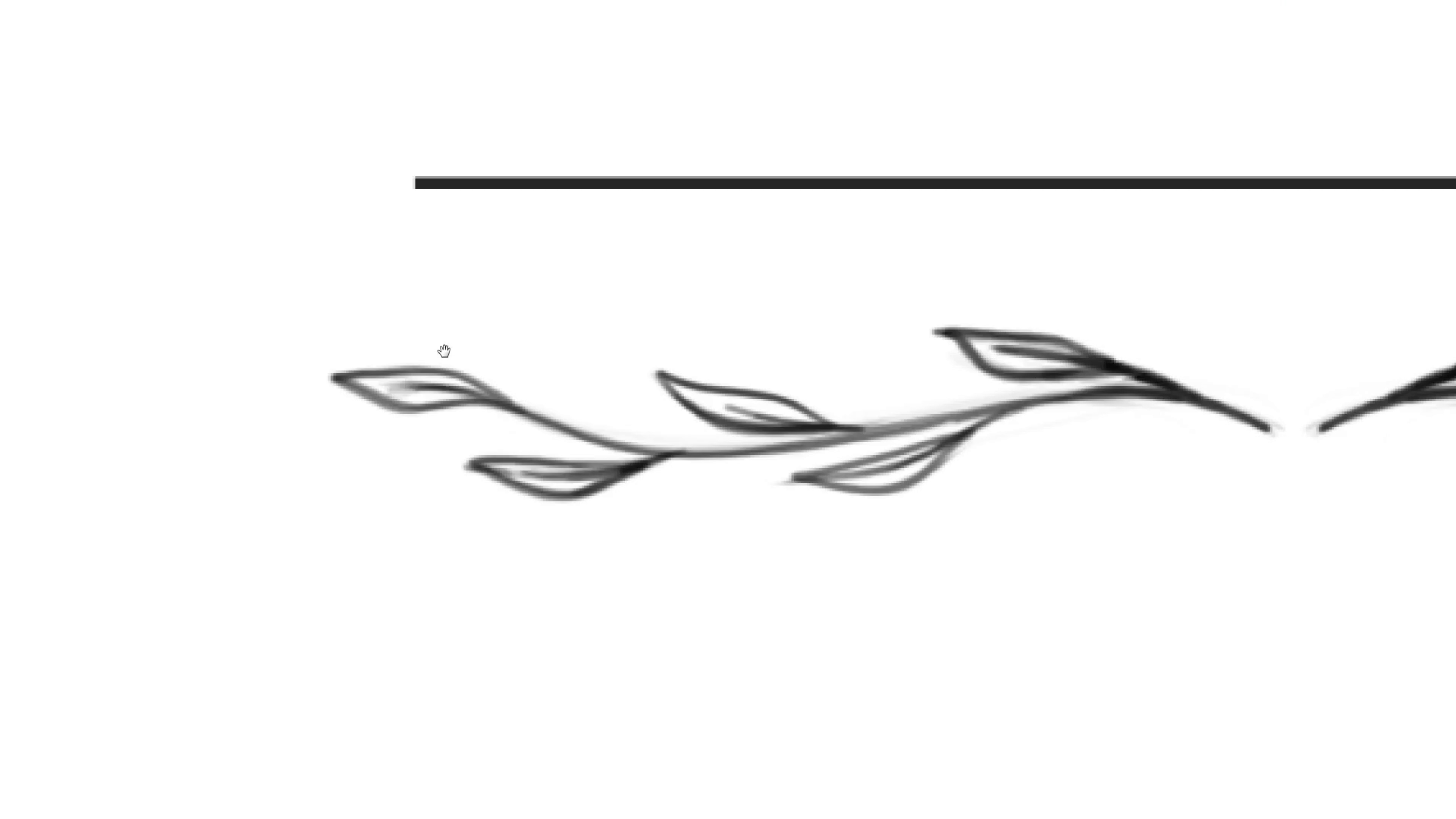 
hold_key(key=ControlLeft, duration=0.36)
left_click_drag(start_coordinate=[509, 422], to_coordinate=[528, 436])
 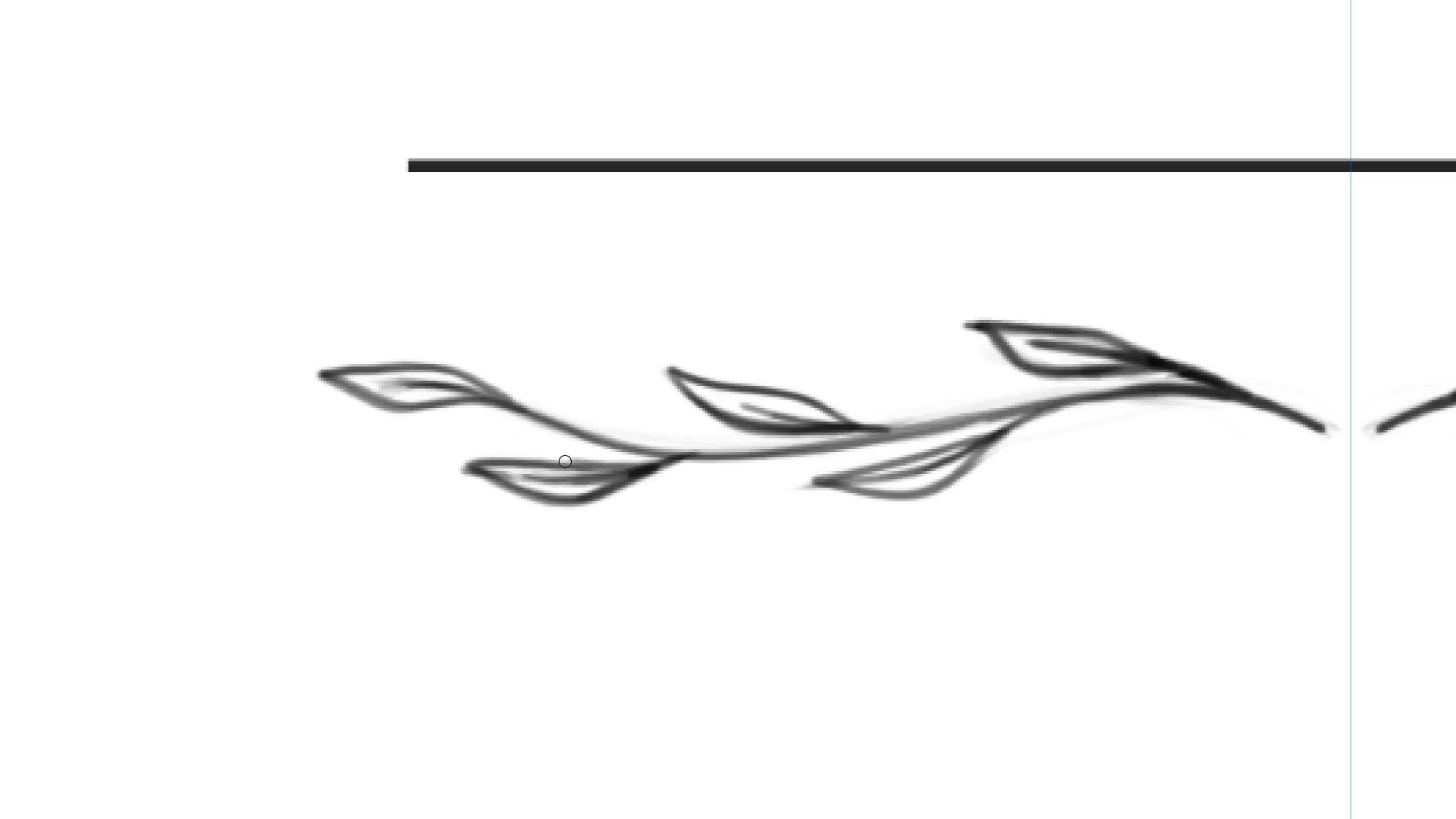 
key(Control+ControlLeft)
 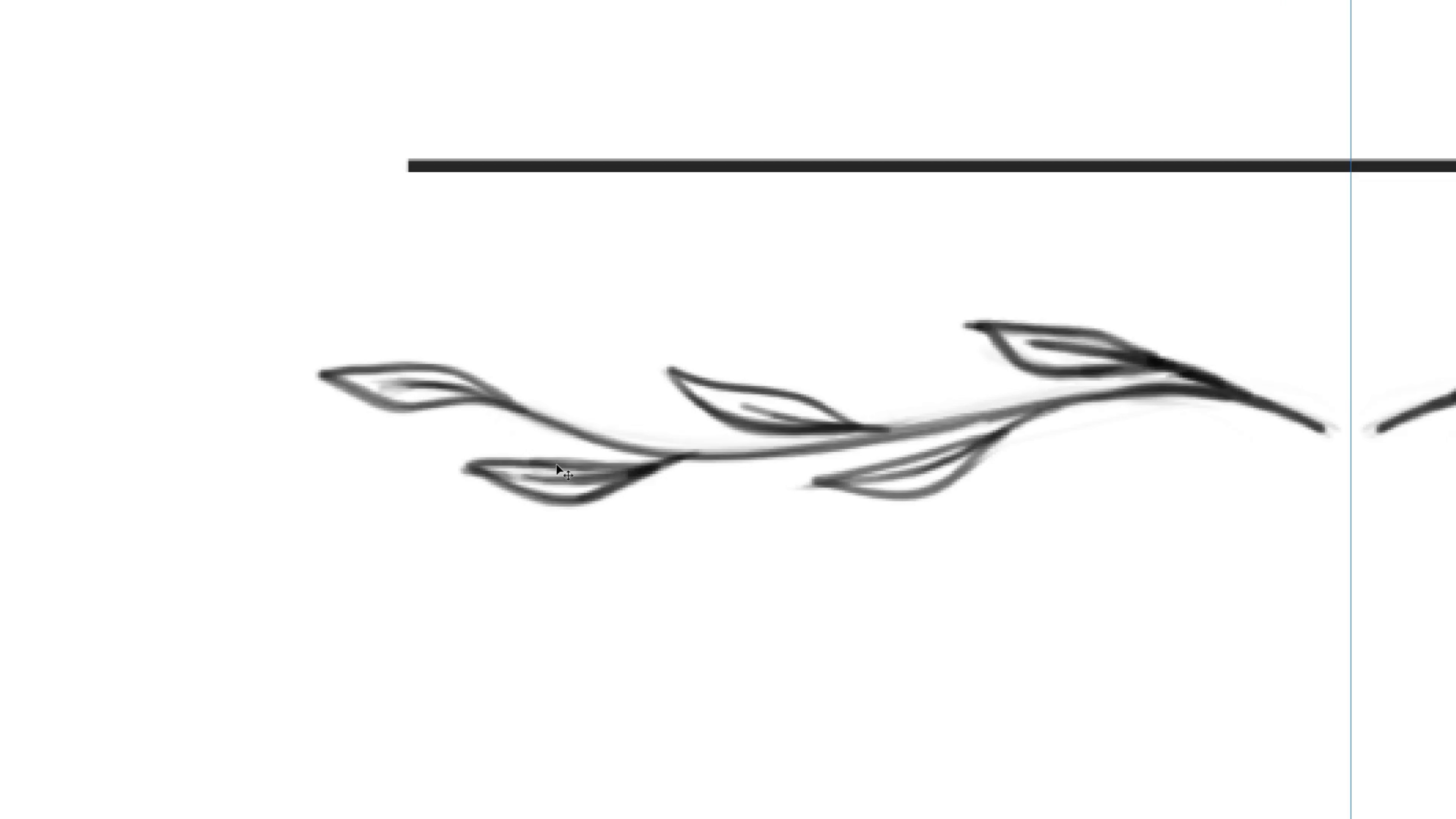 
key(Control+Z)
 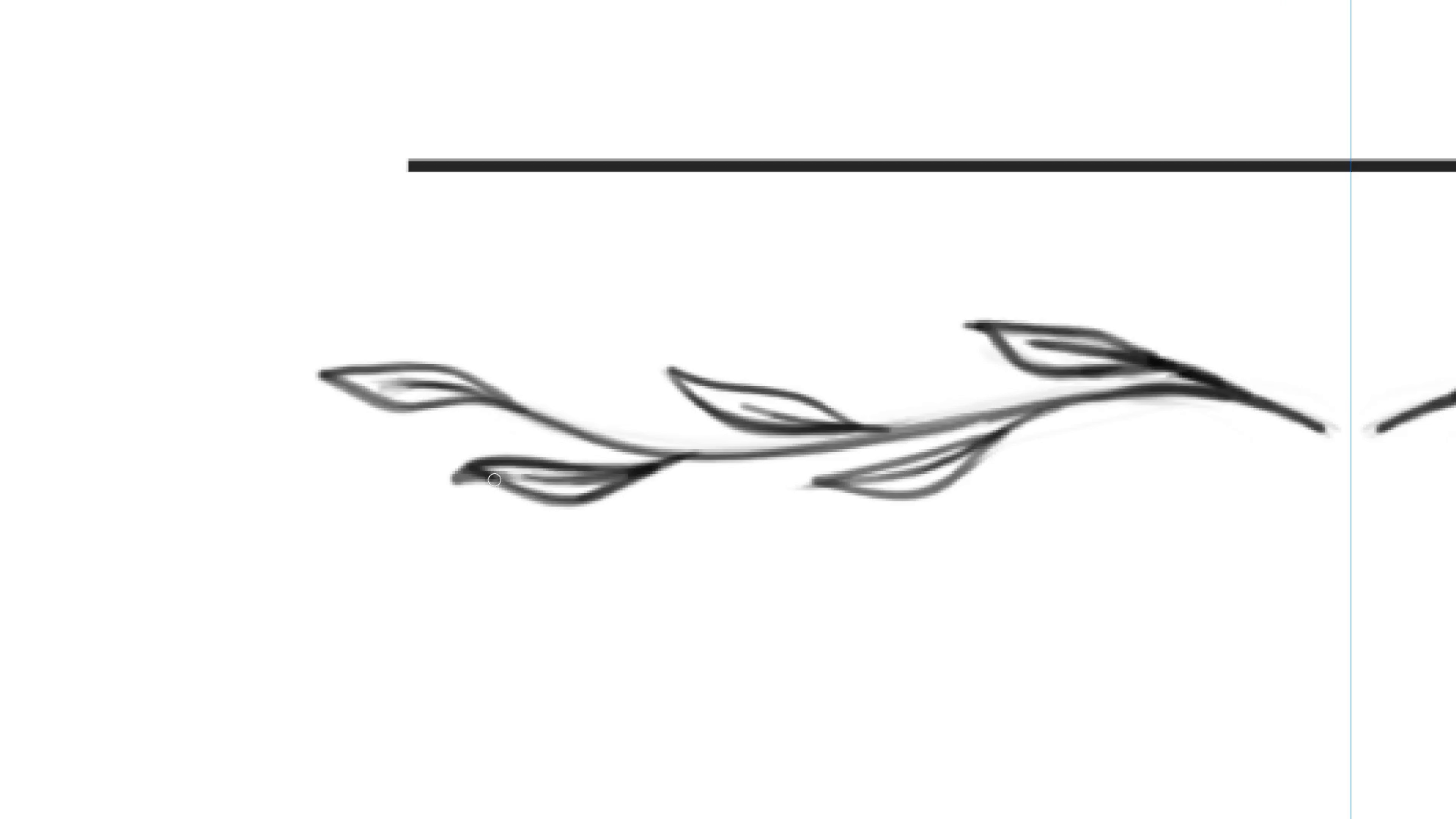 
hold_key(key=Backquote, duration=0.82)
 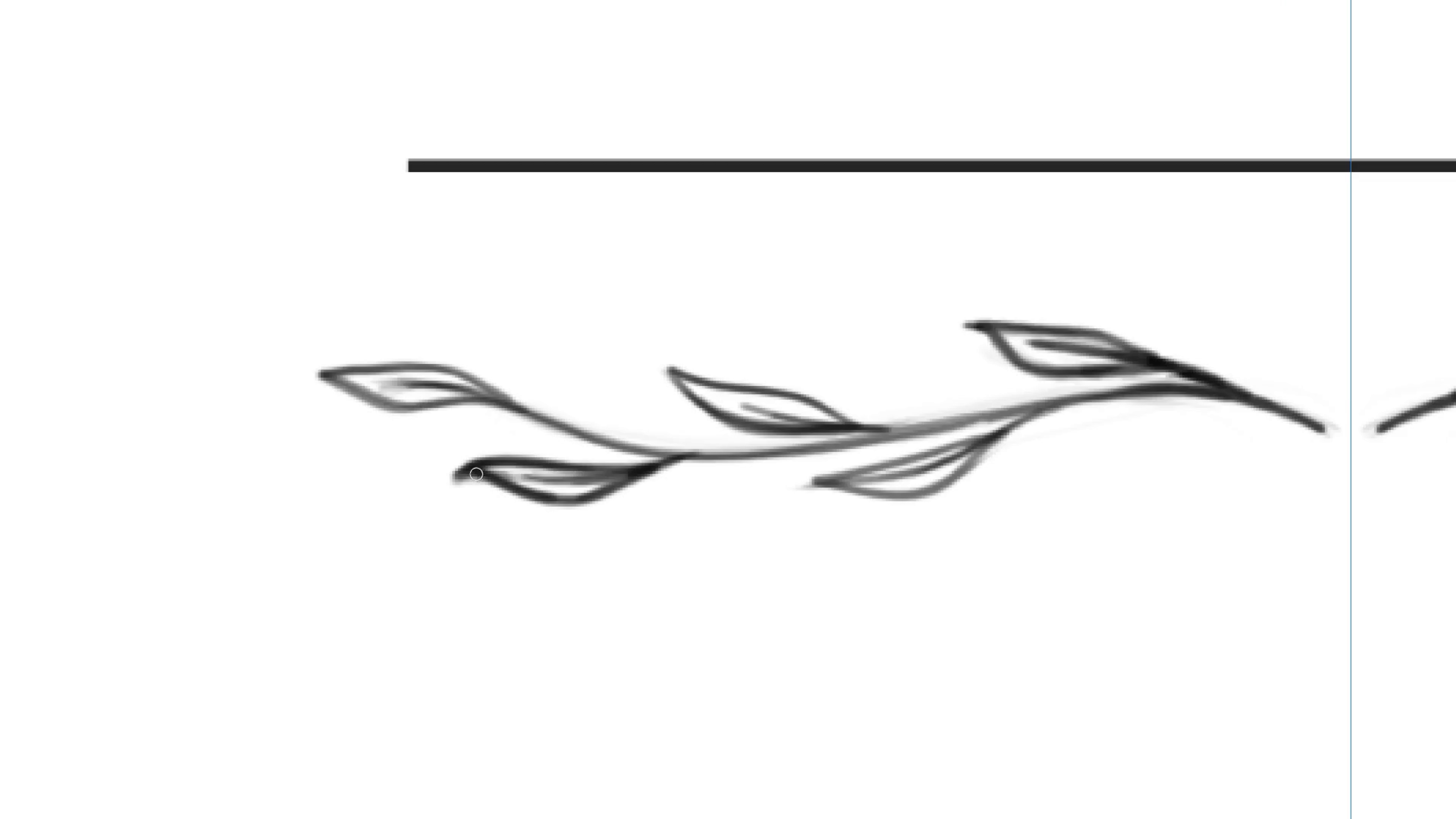 
hold_key(key=Backquote, duration=0.63)
 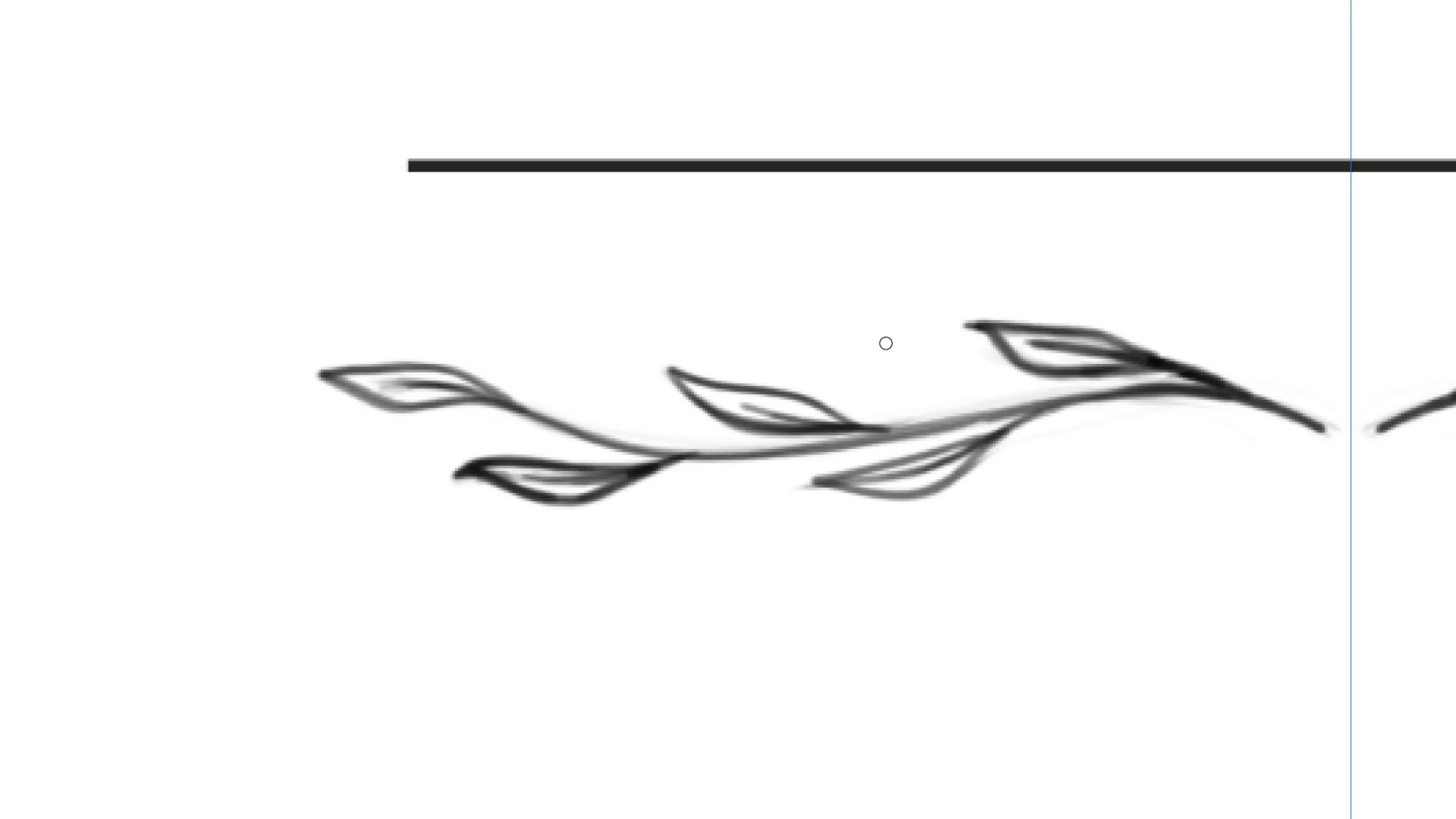 
hold_key(key=Space, duration=1.53)
 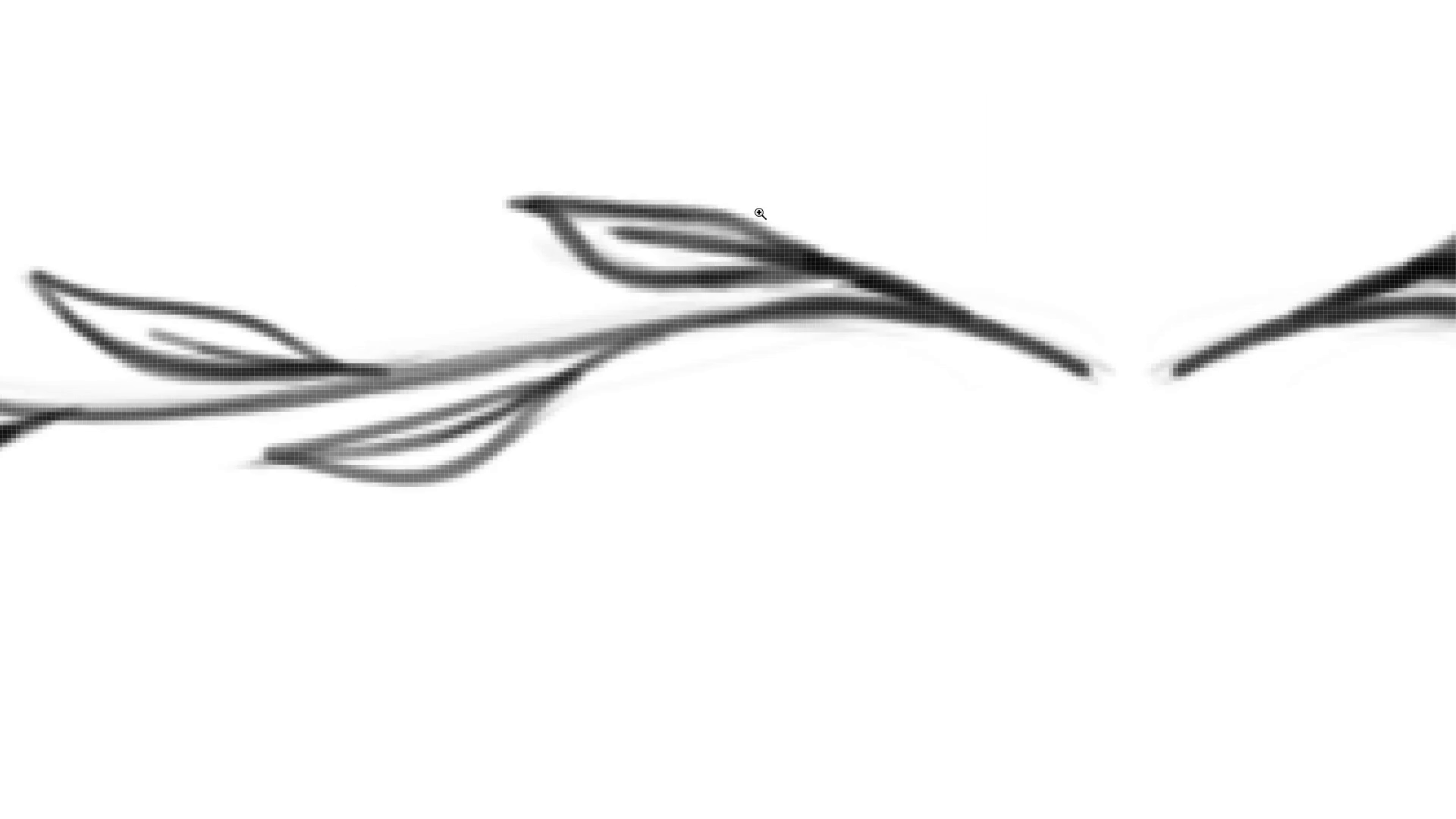 
left_click_drag(start_coordinate=[980, 412], to_coordinate=[828, 334])
 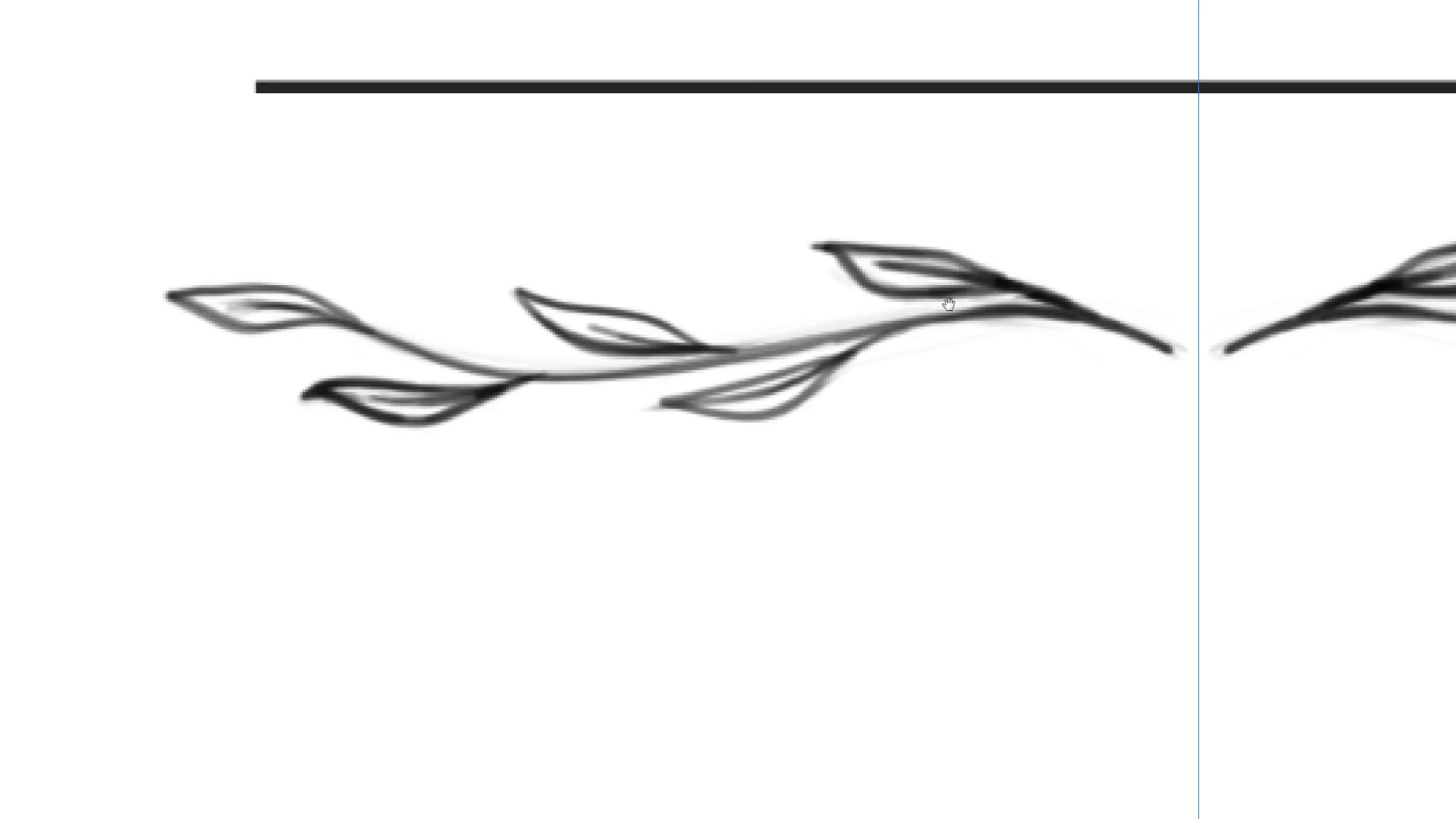 
left_click_drag(start_coordinate=[954, 299], to_coordinate=[738, 255])
 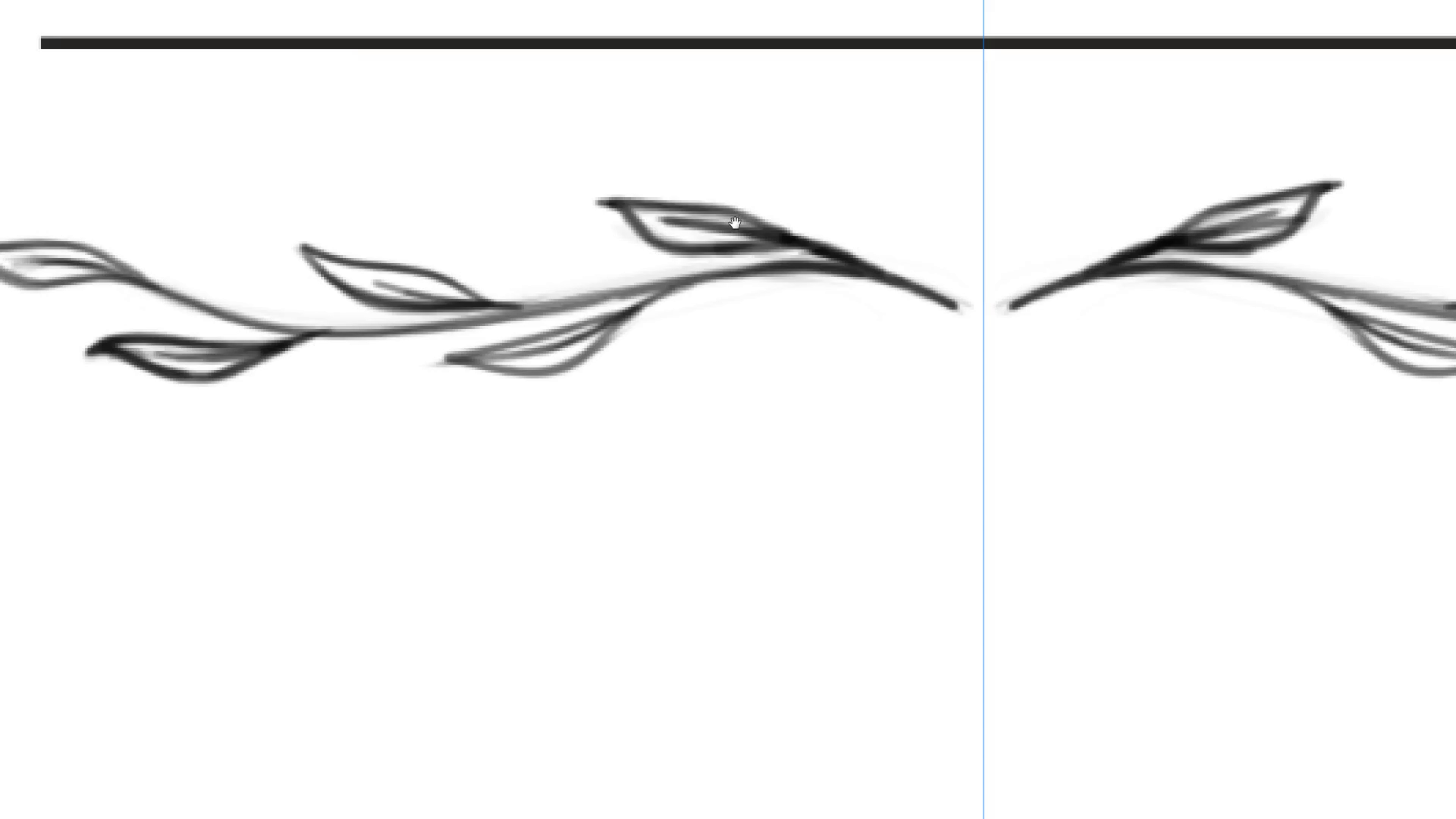 
hold_key(key=Space, duration=0.58)
 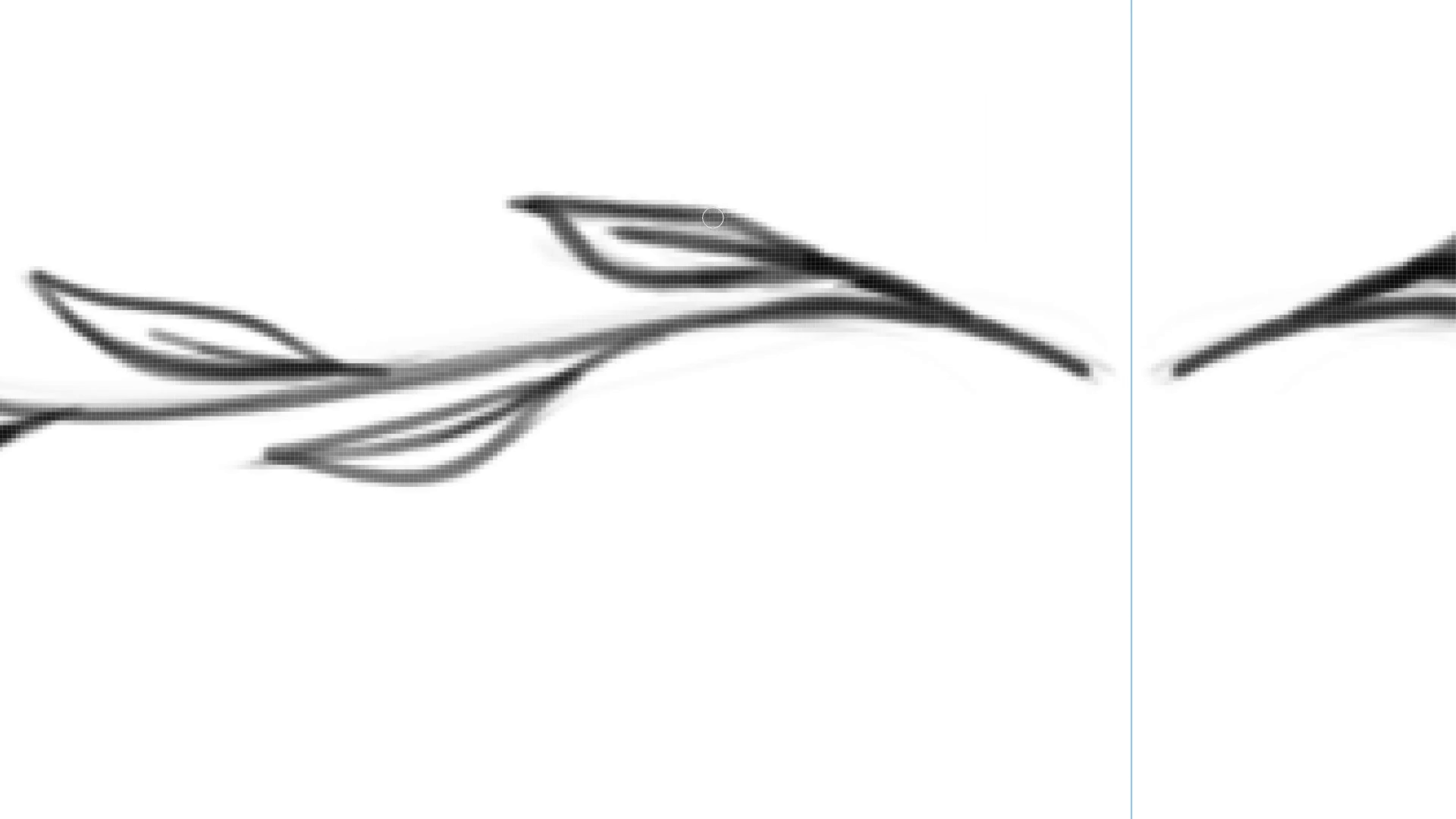 
hold_key(key=ControlLeft, duration=0.47)
left_click_drag(start_coordinate=[741, 201], to_coordinate=[759, 212])
 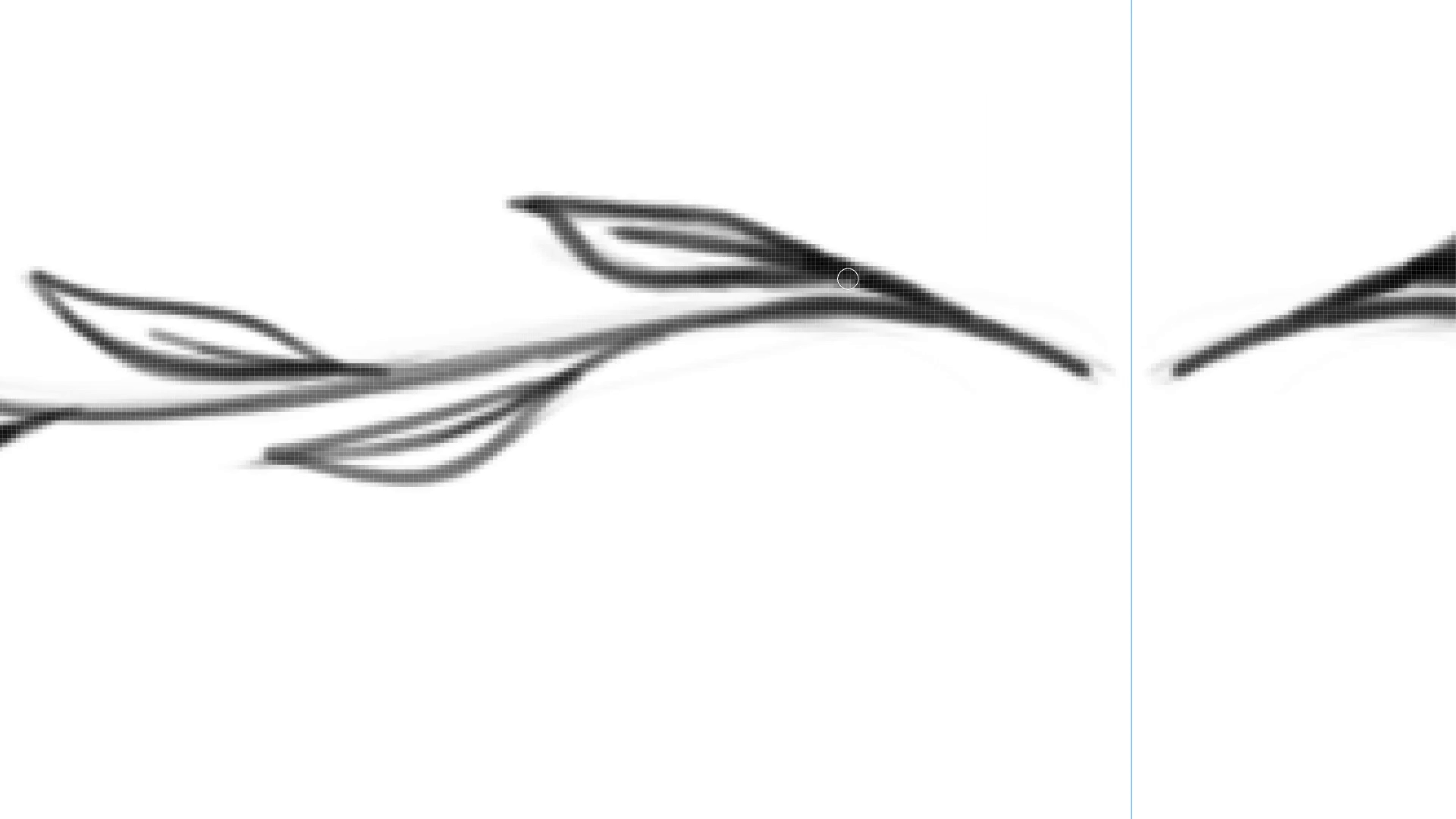 
hold_key(key=Backquote, duration=0.93)
 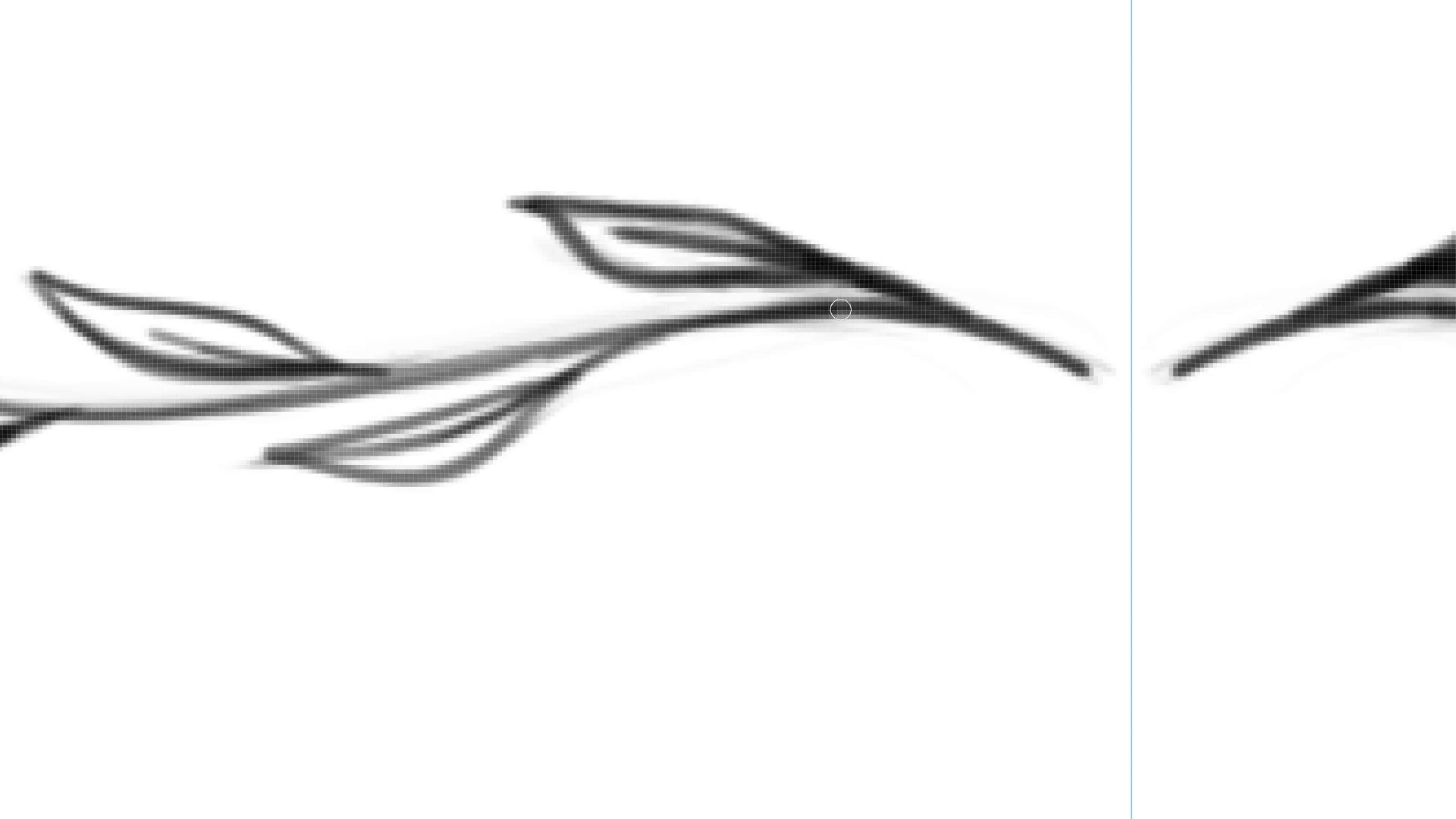 
hold_key(key=Space, duration=0.83)
 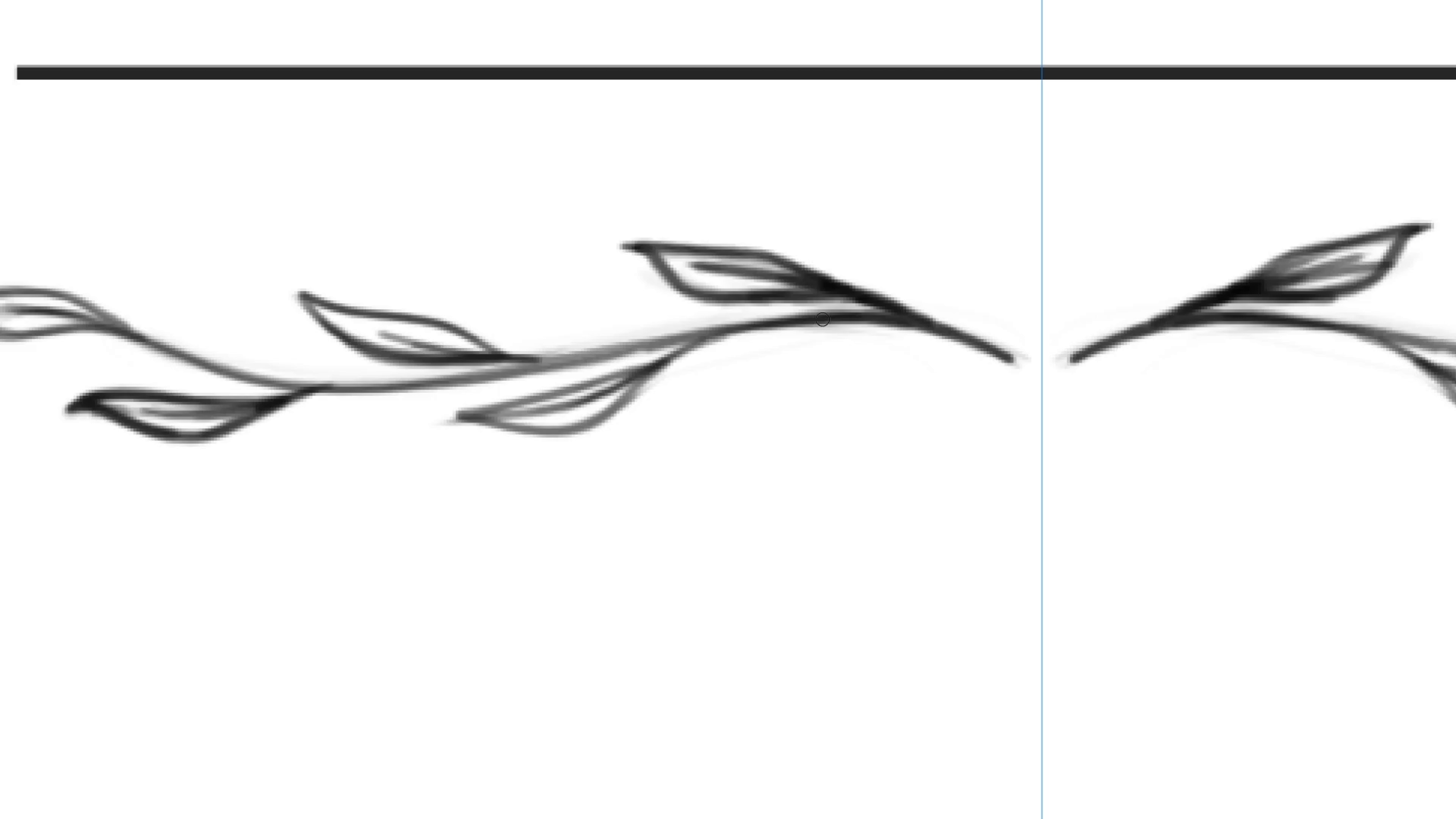 
hold_key(key=ControlLeft, duration=0.75)
left_click_drag(start_coordinate=[856, 335], to_coordinate=[840, 355])
 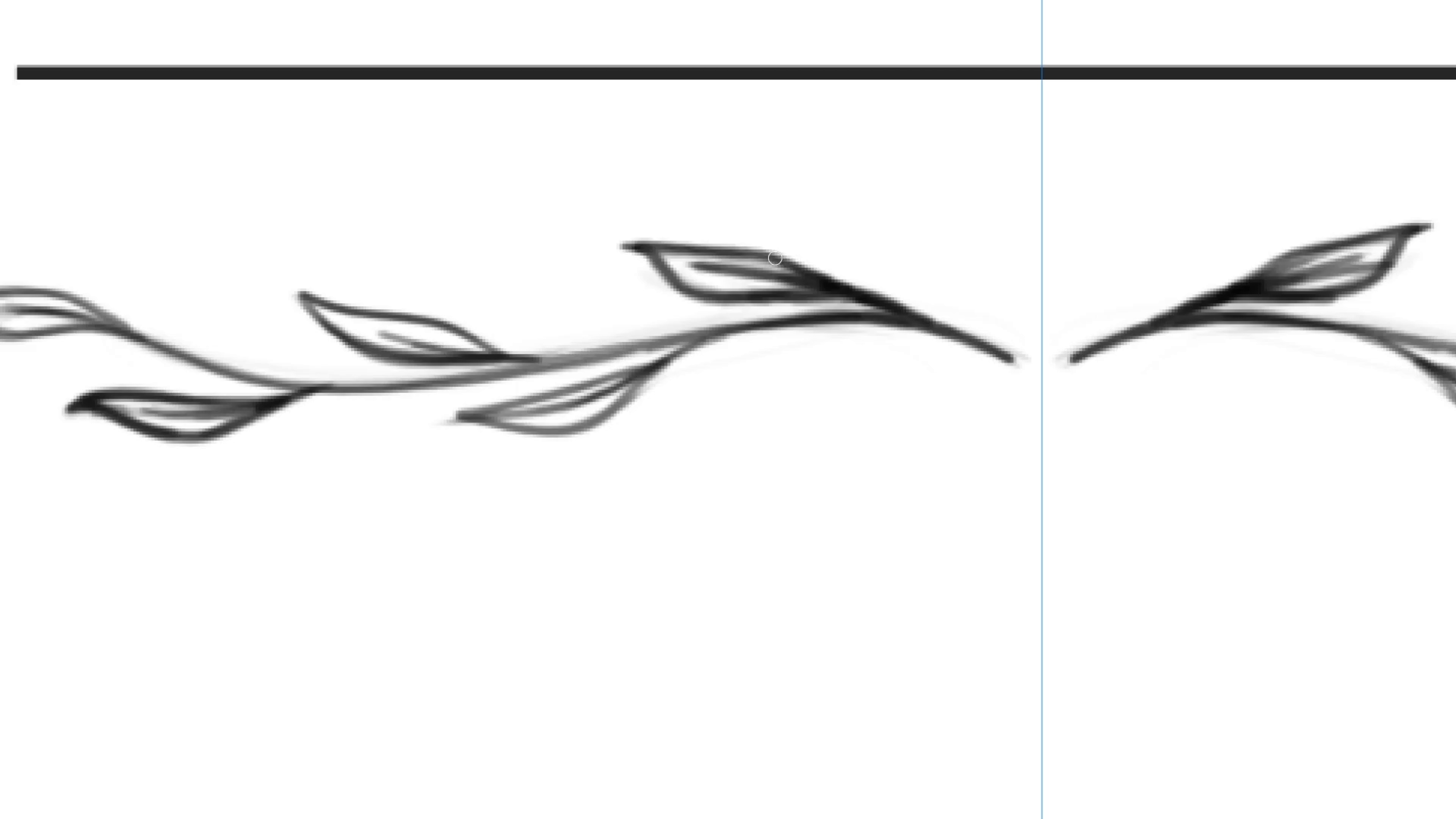 
type(lv)
 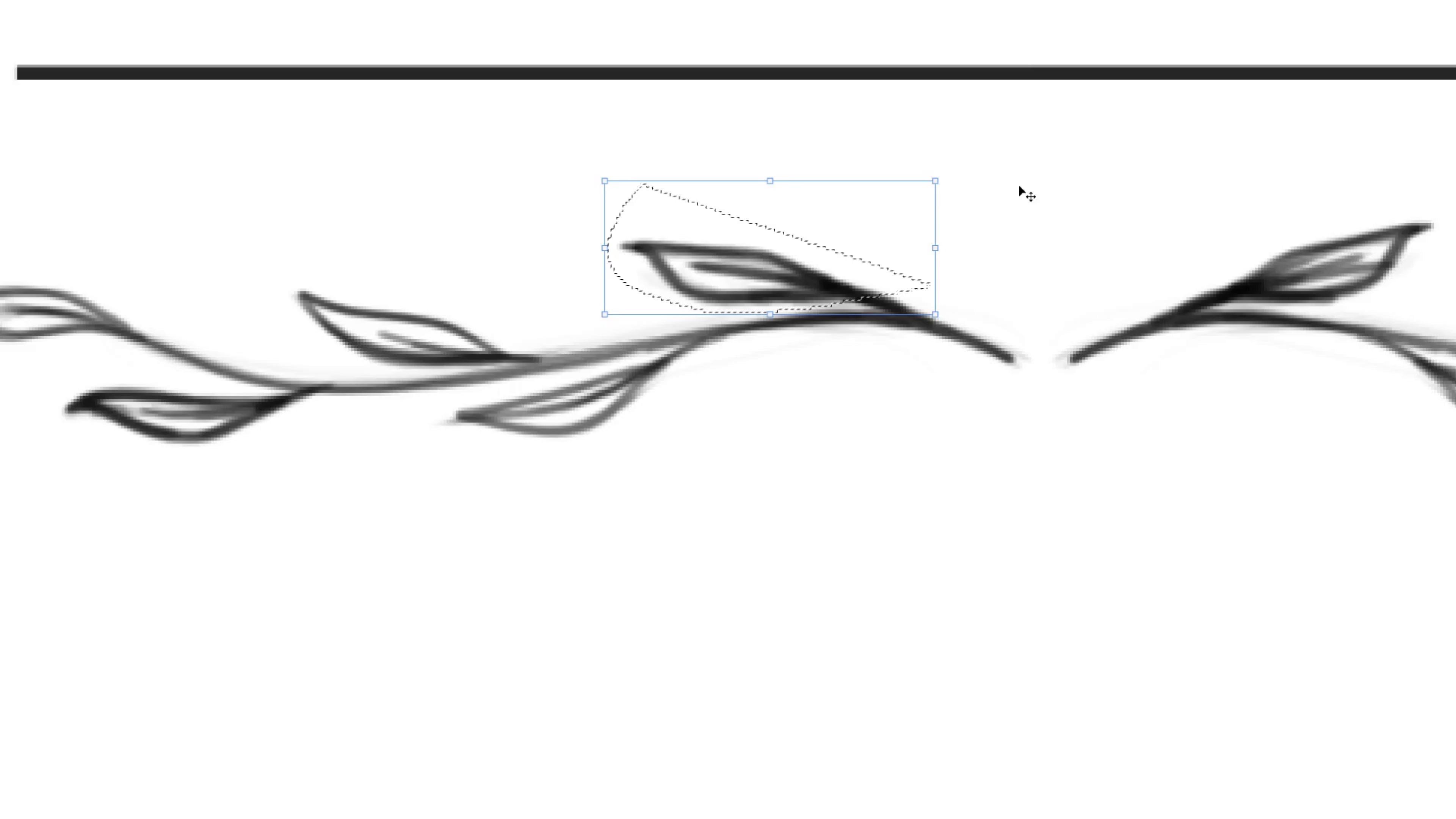 
key(ArrowUp)
 